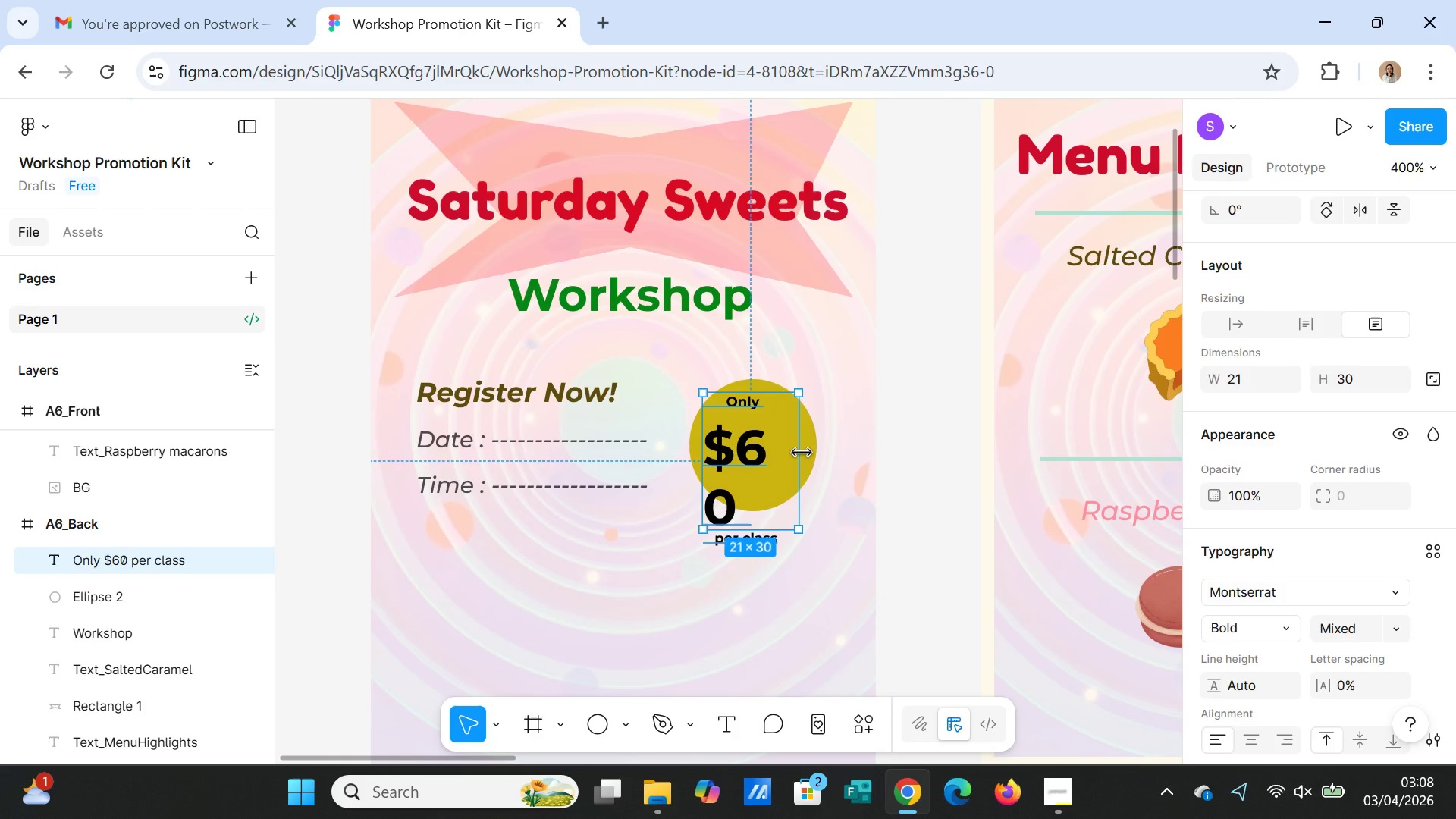 
left_click_drag(start_coordinate=[802, 453], to_coordinate=[816, 450])
 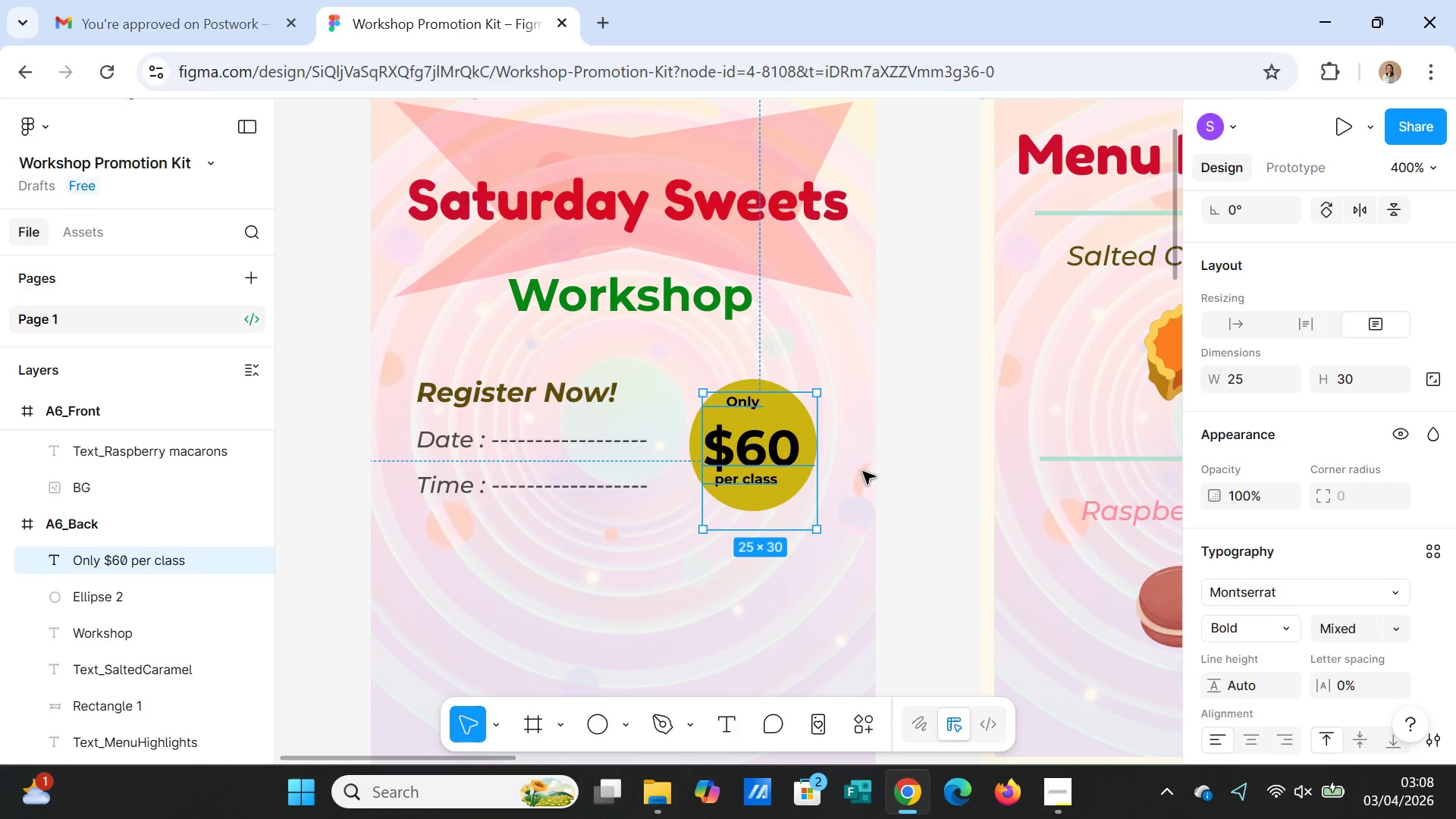 
left_click([863, 472])
 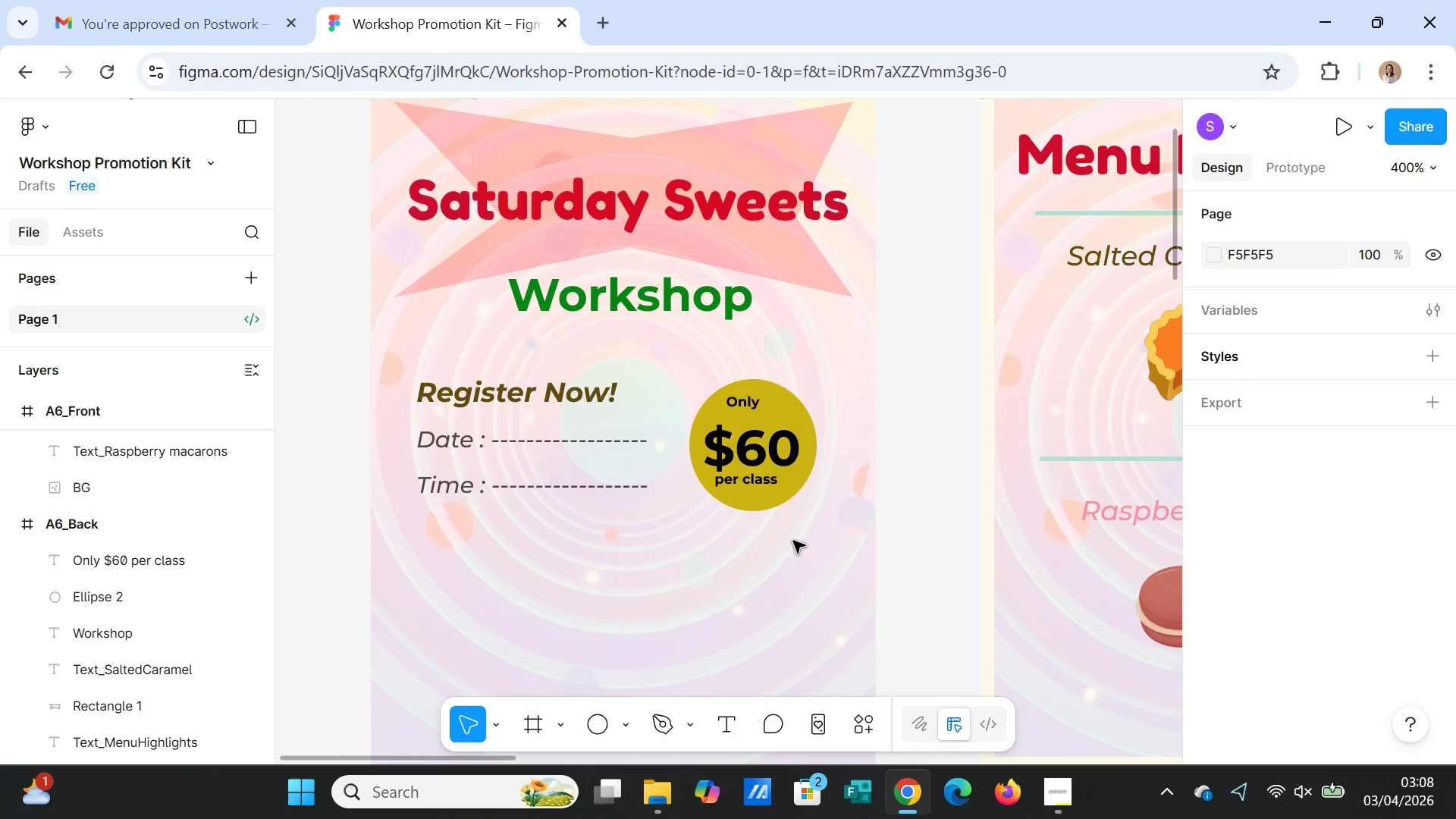 
left_click([745, 404])
 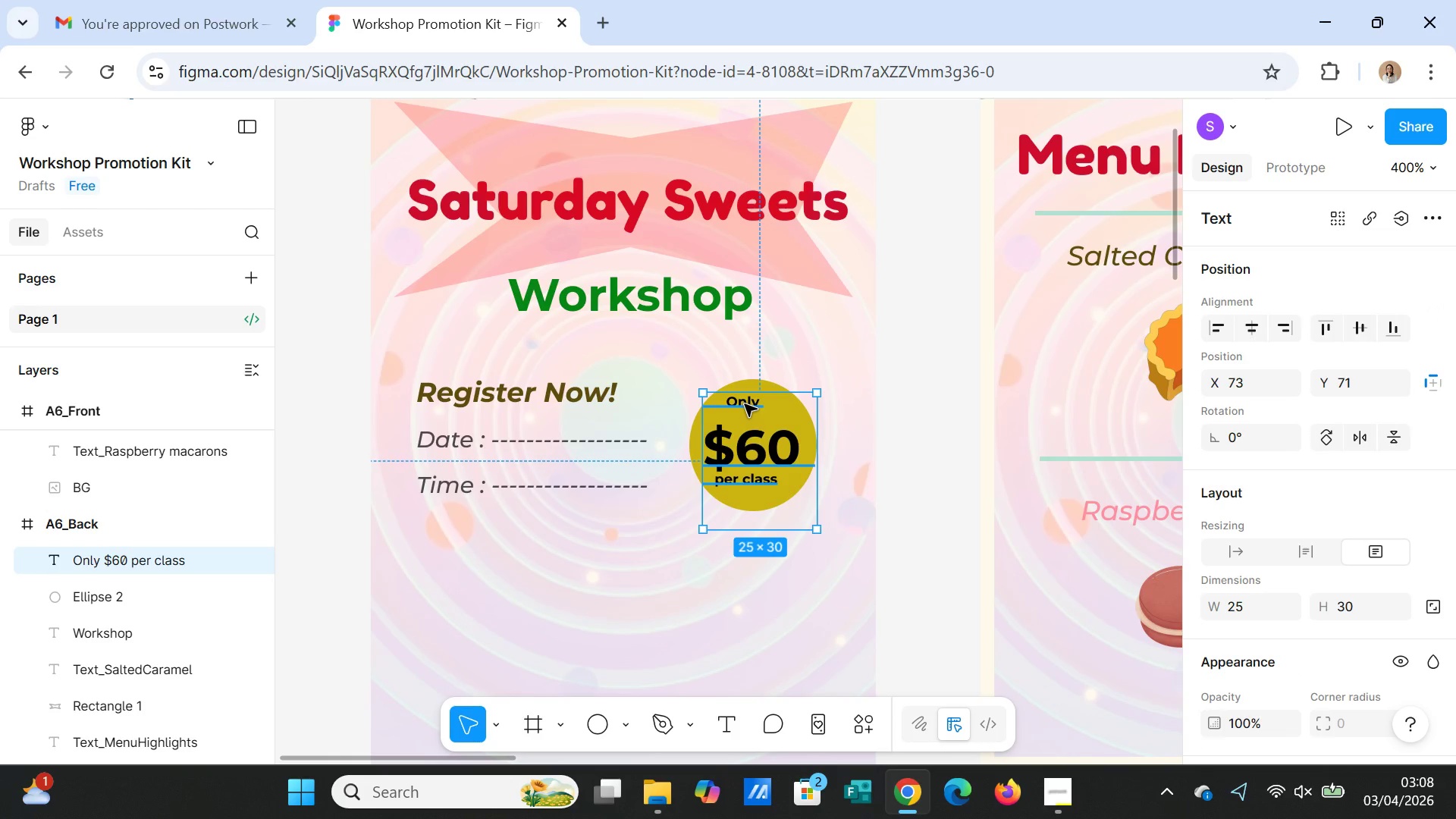 
double_click([745, 404])
 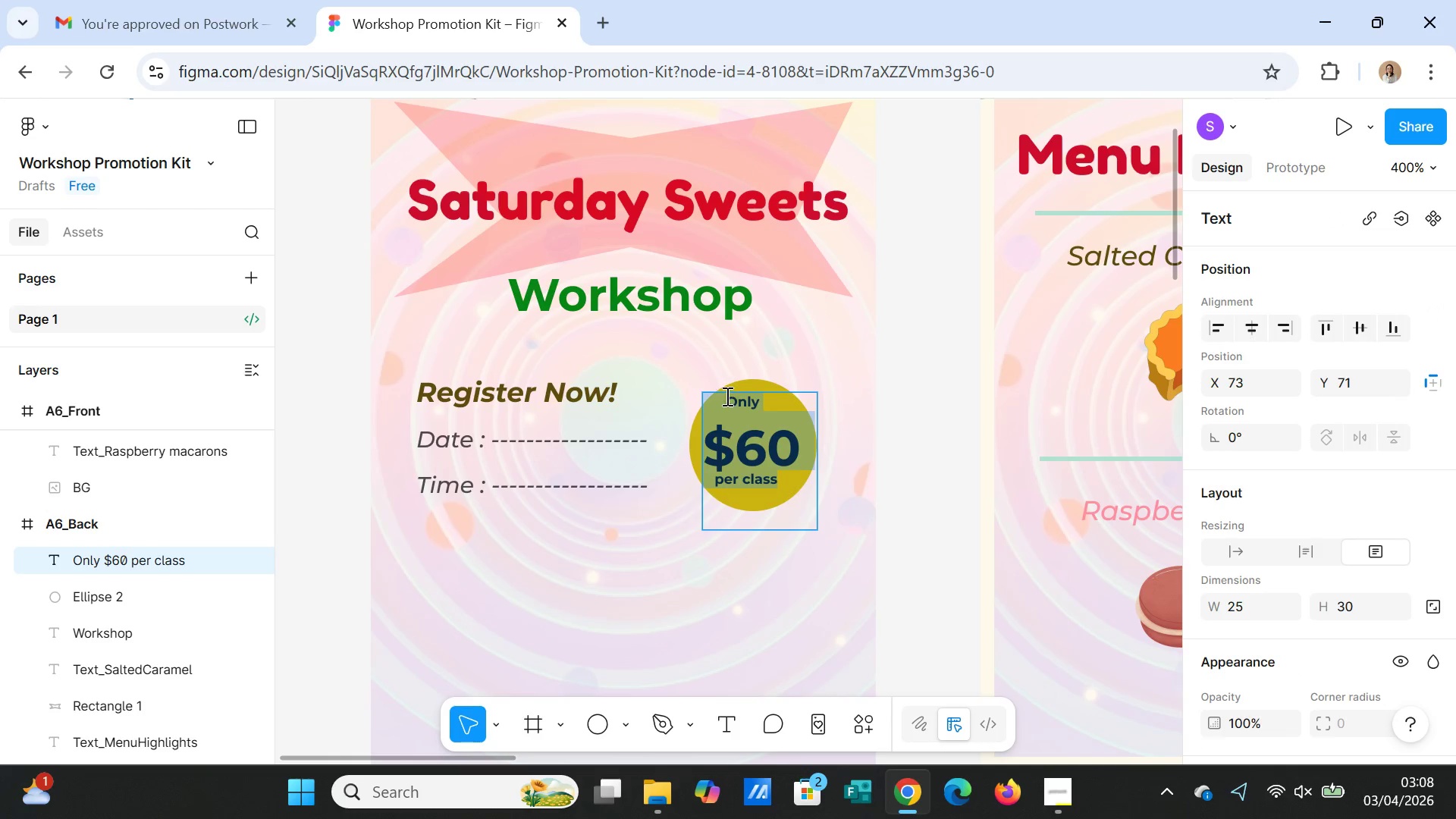 
left_click([724, 396])
 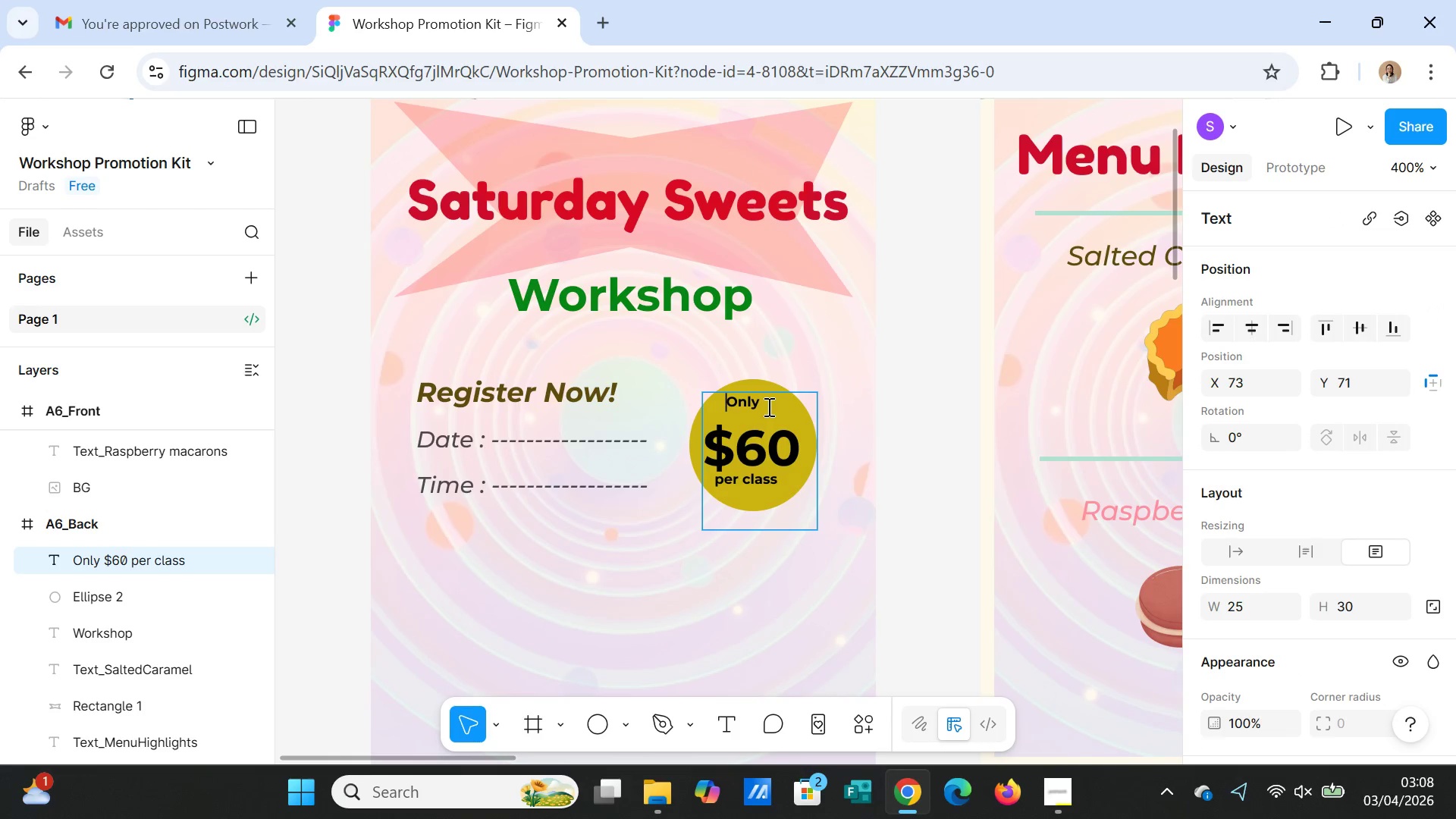 
key(Space)
 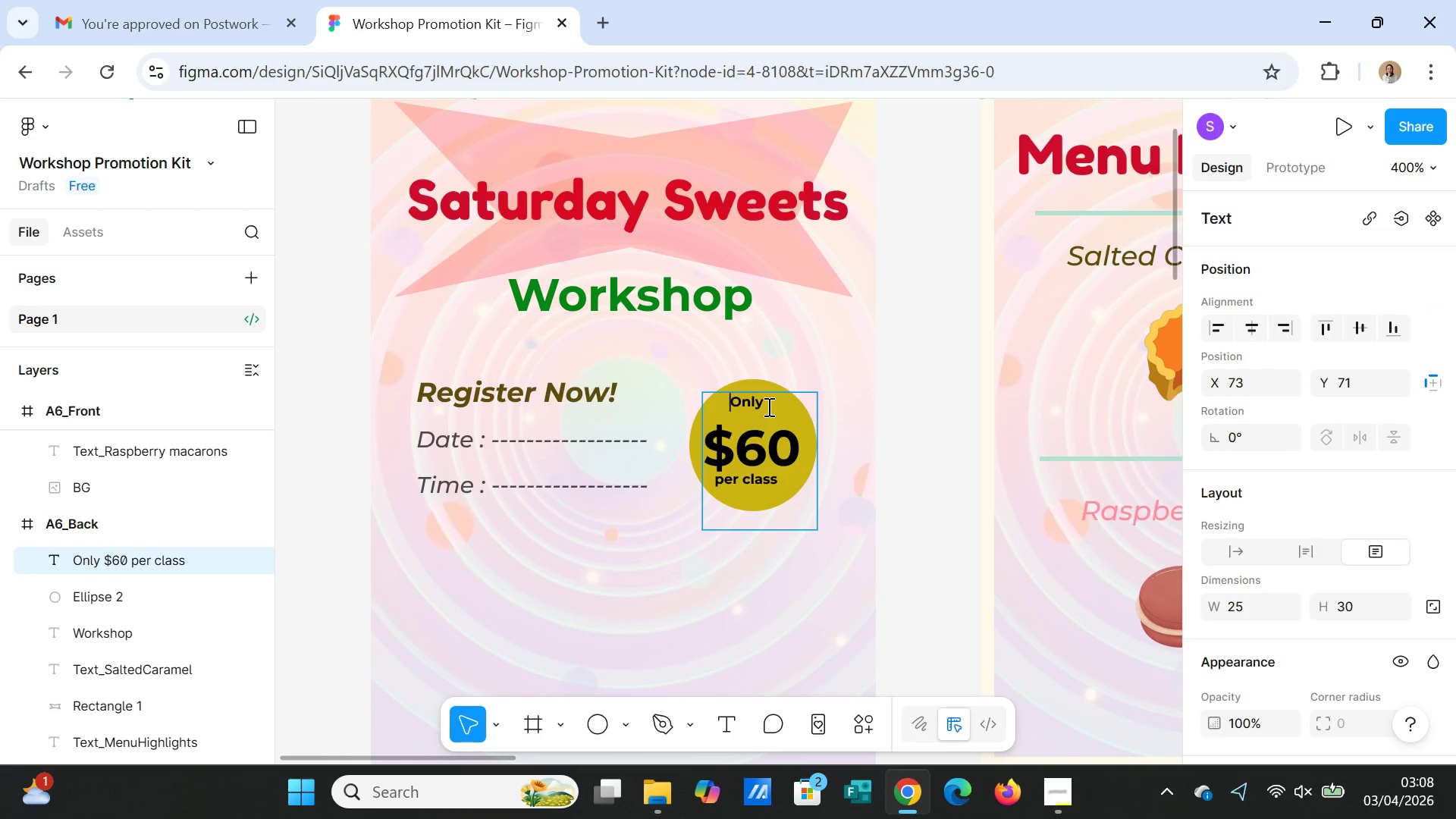 
key(Space)
 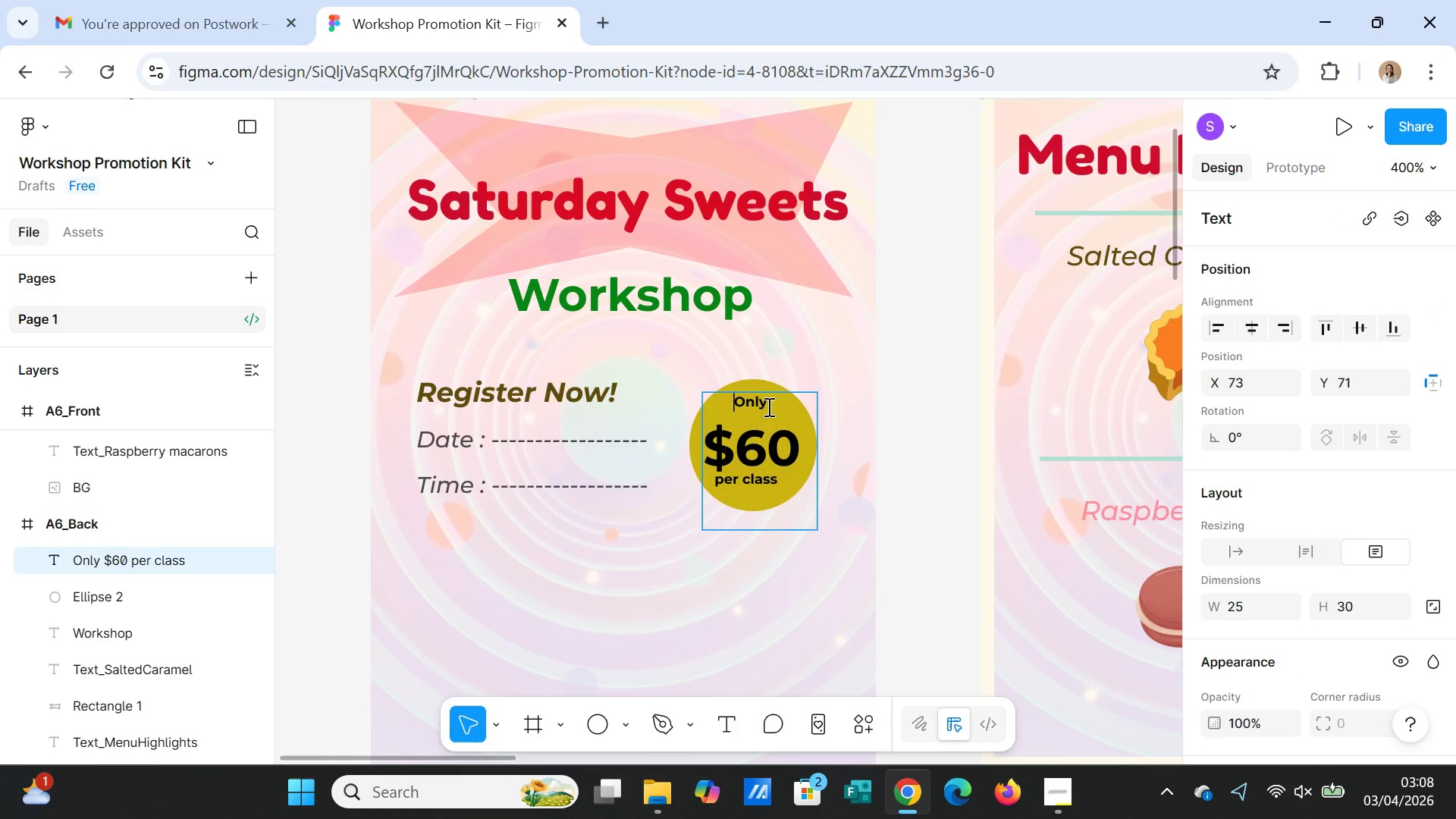 
key(Space)
 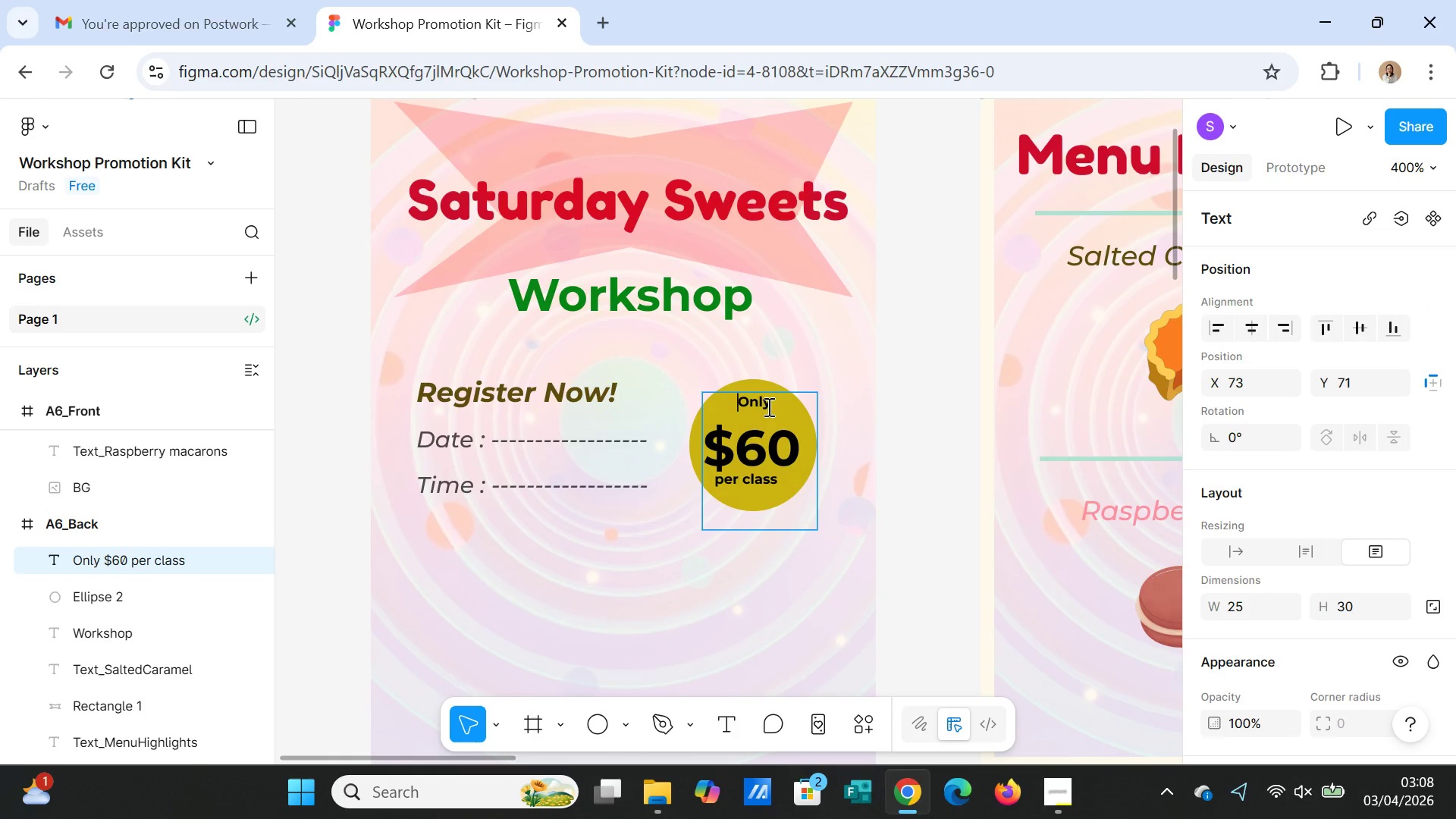 
key(Space)
 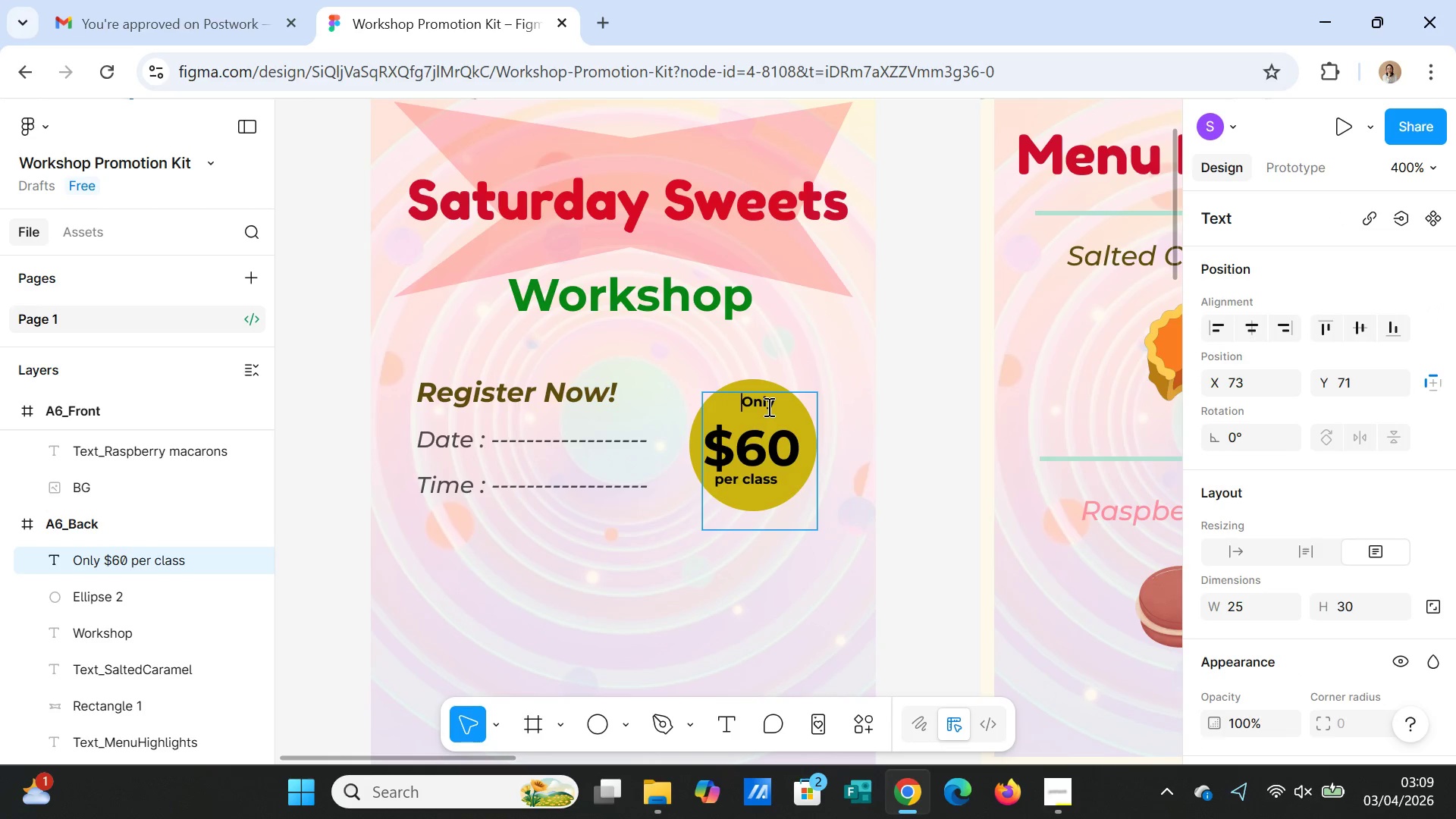 
key(Space)
 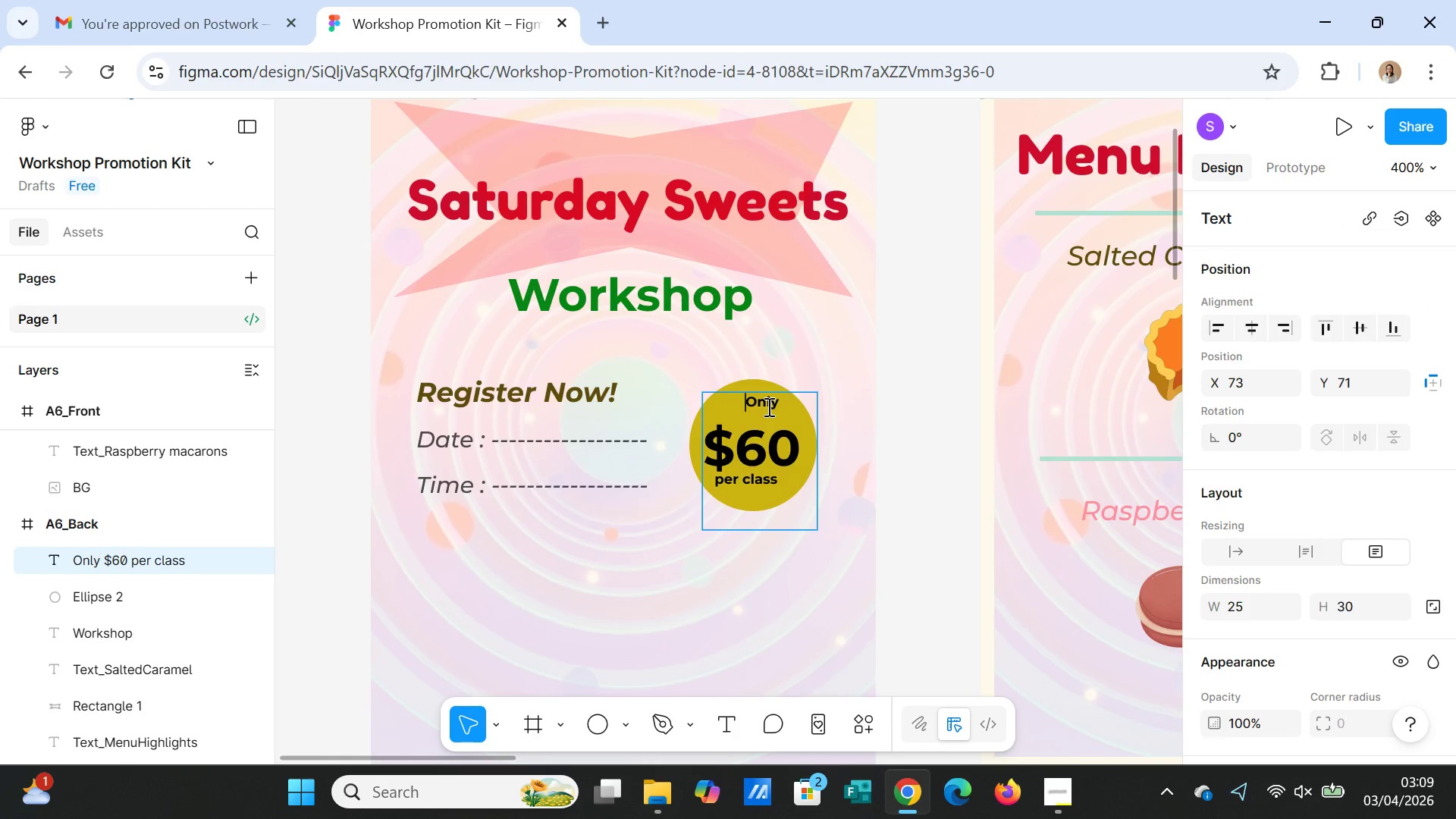 
key(Space)
 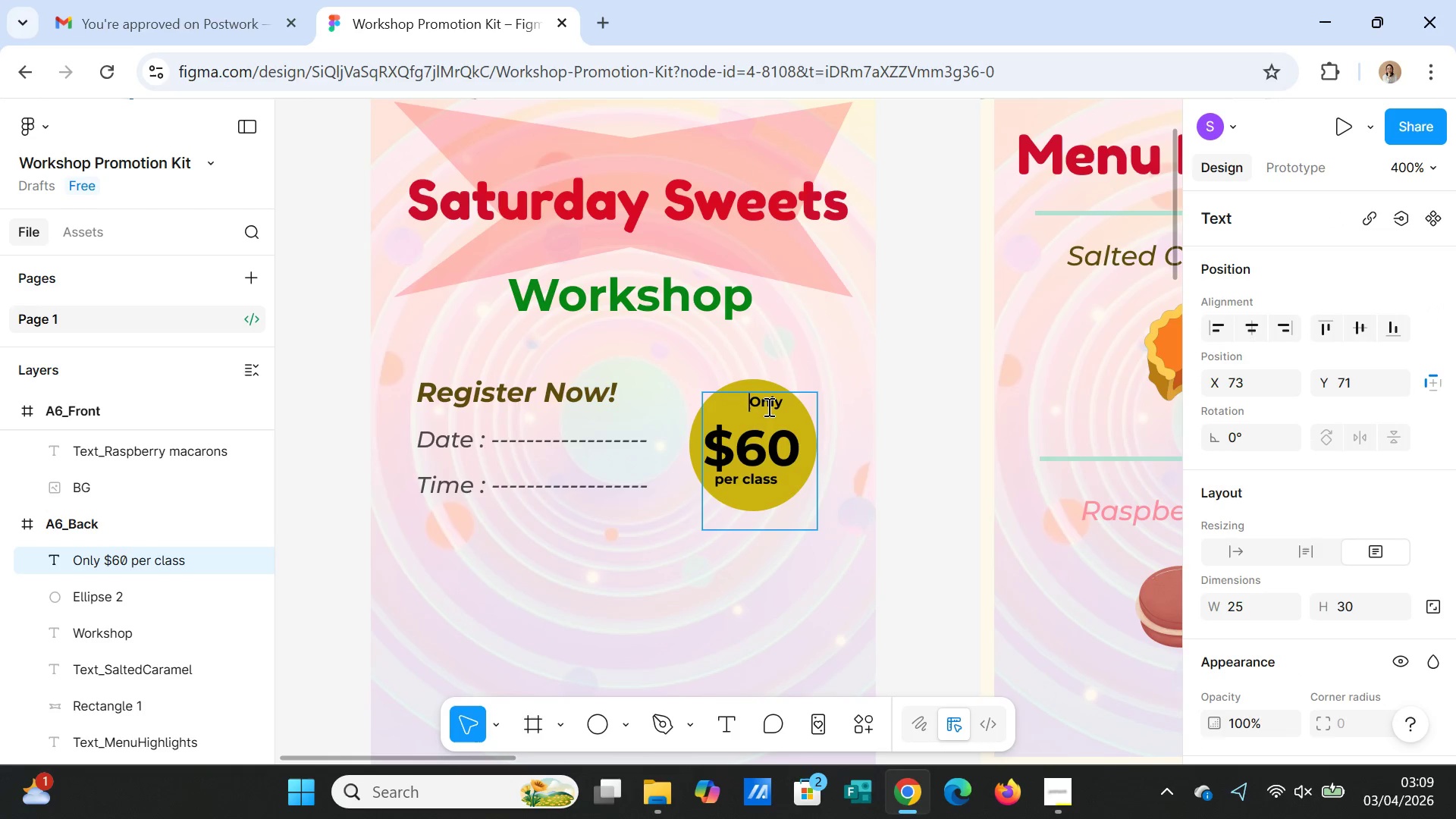 
key(Space)
 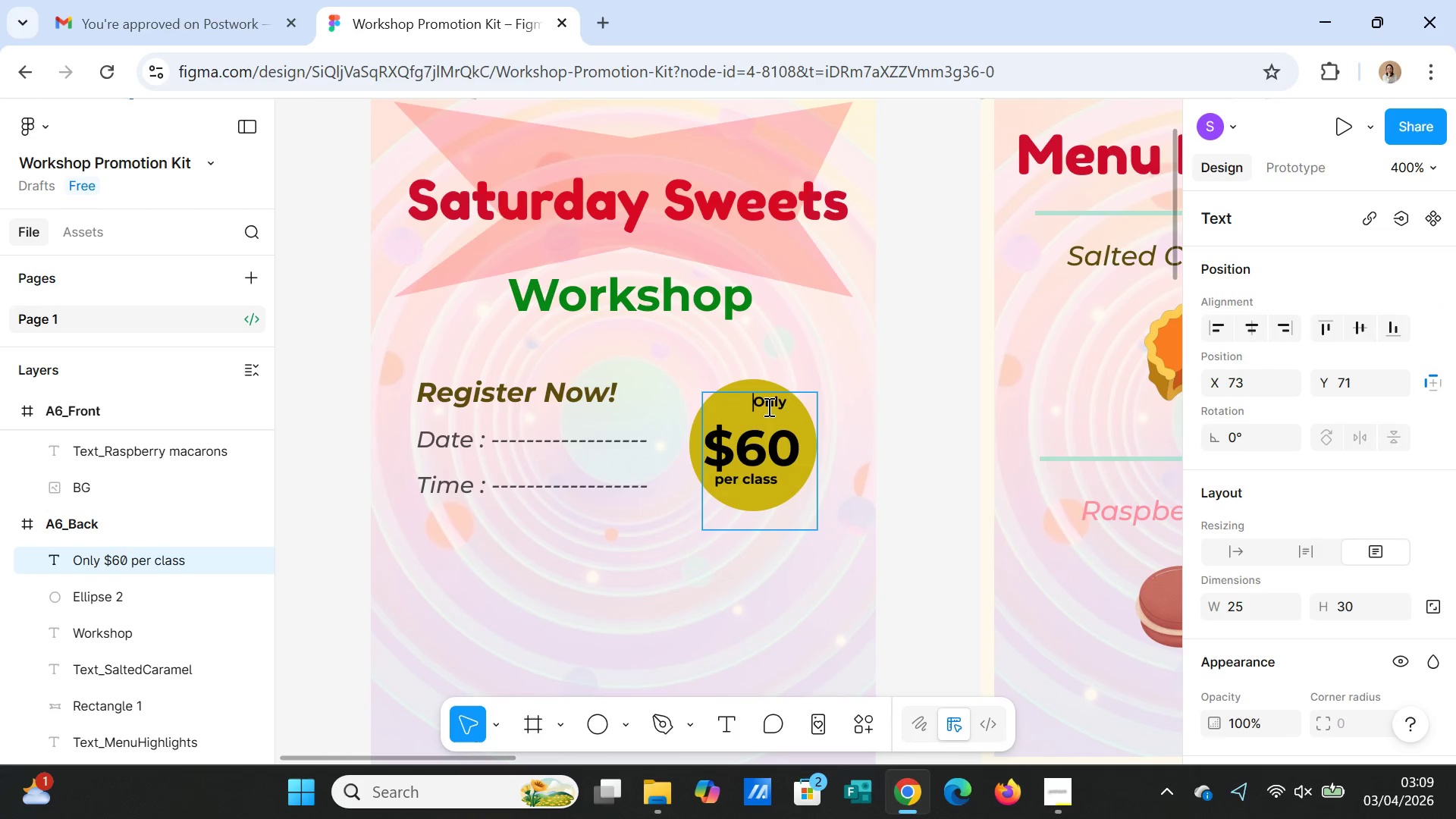 
key(Space)
 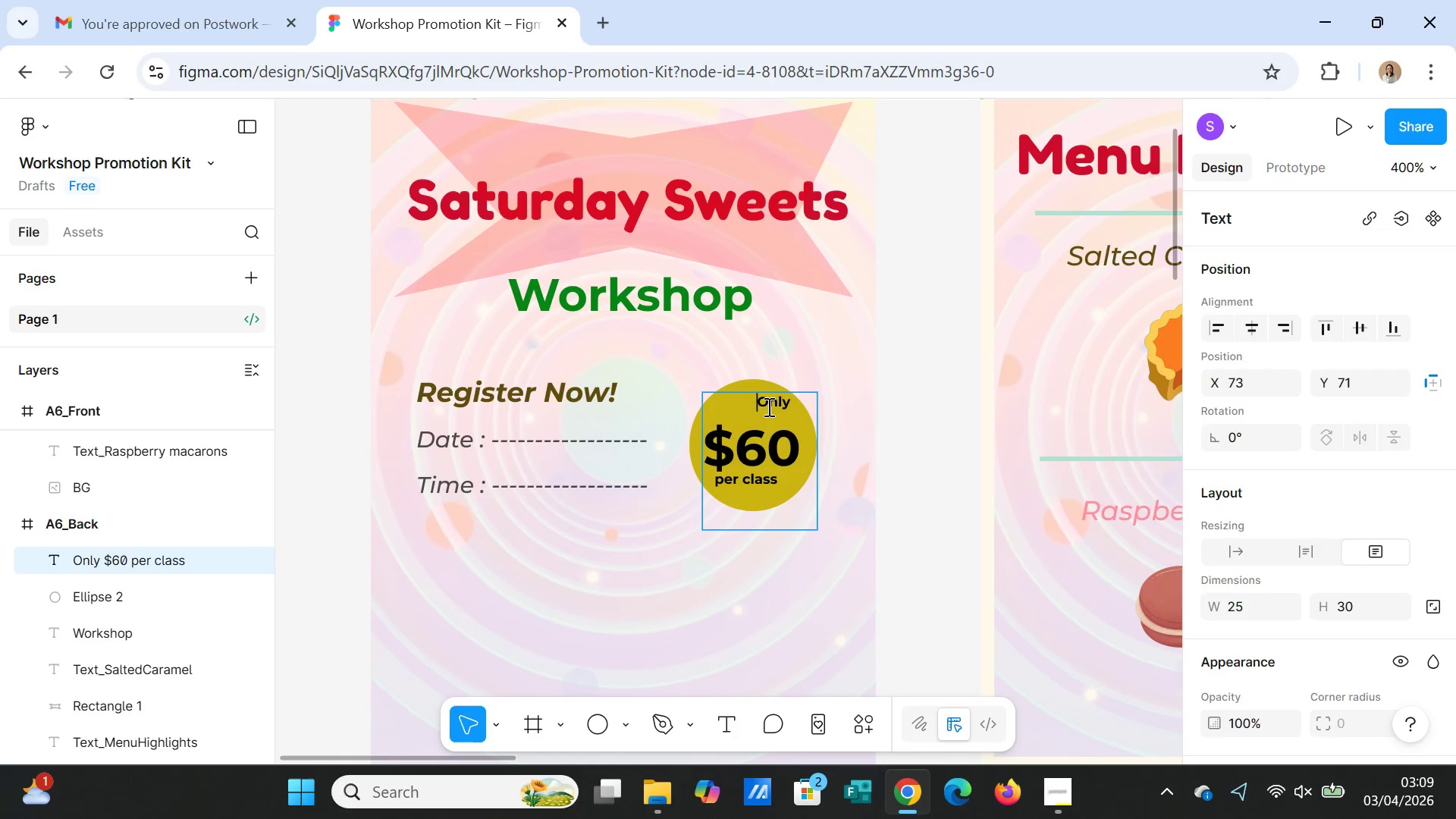 
key(Space)
 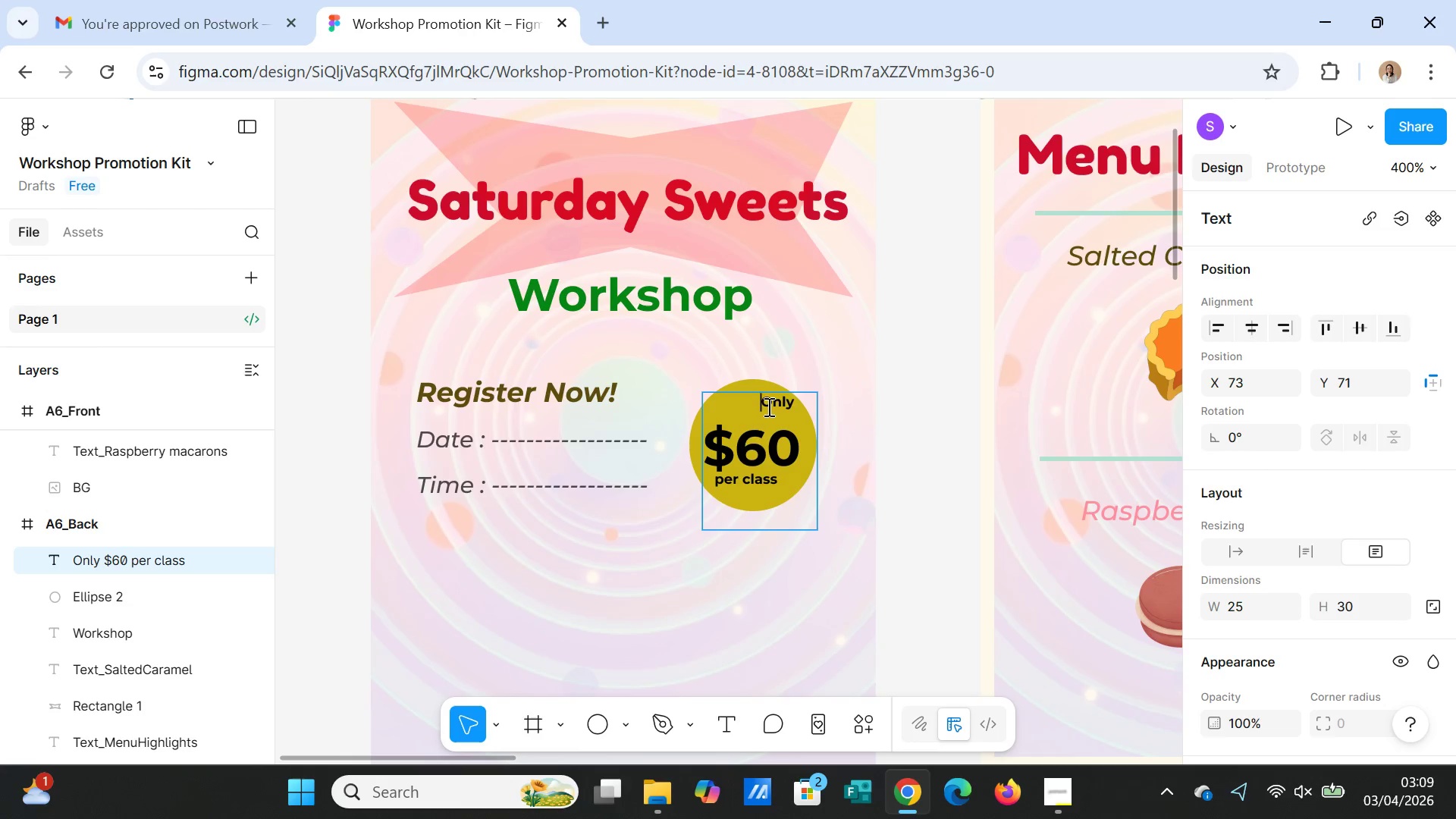 
key(Space)
 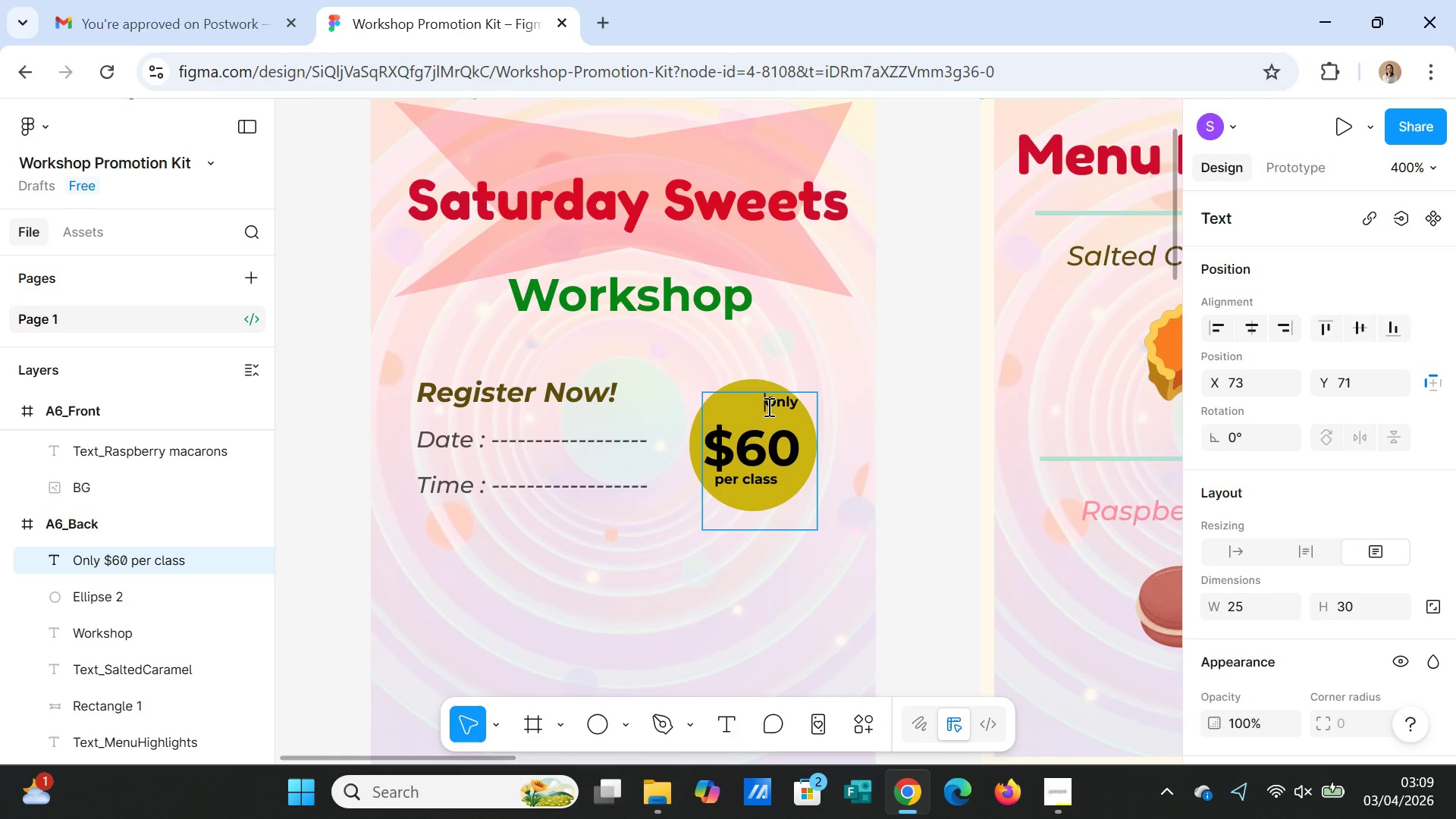 
key(Space)
 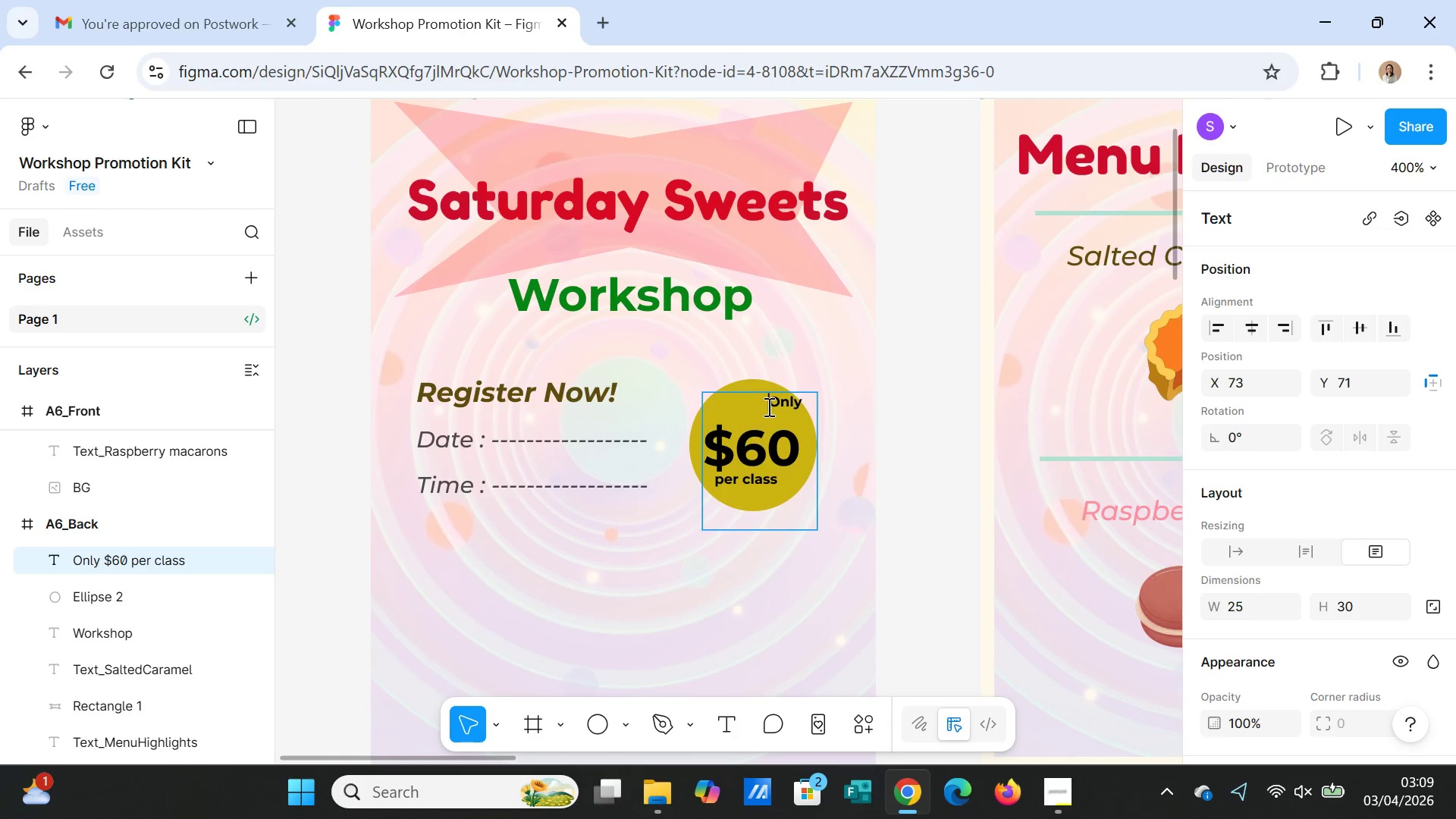 
key(Space)
 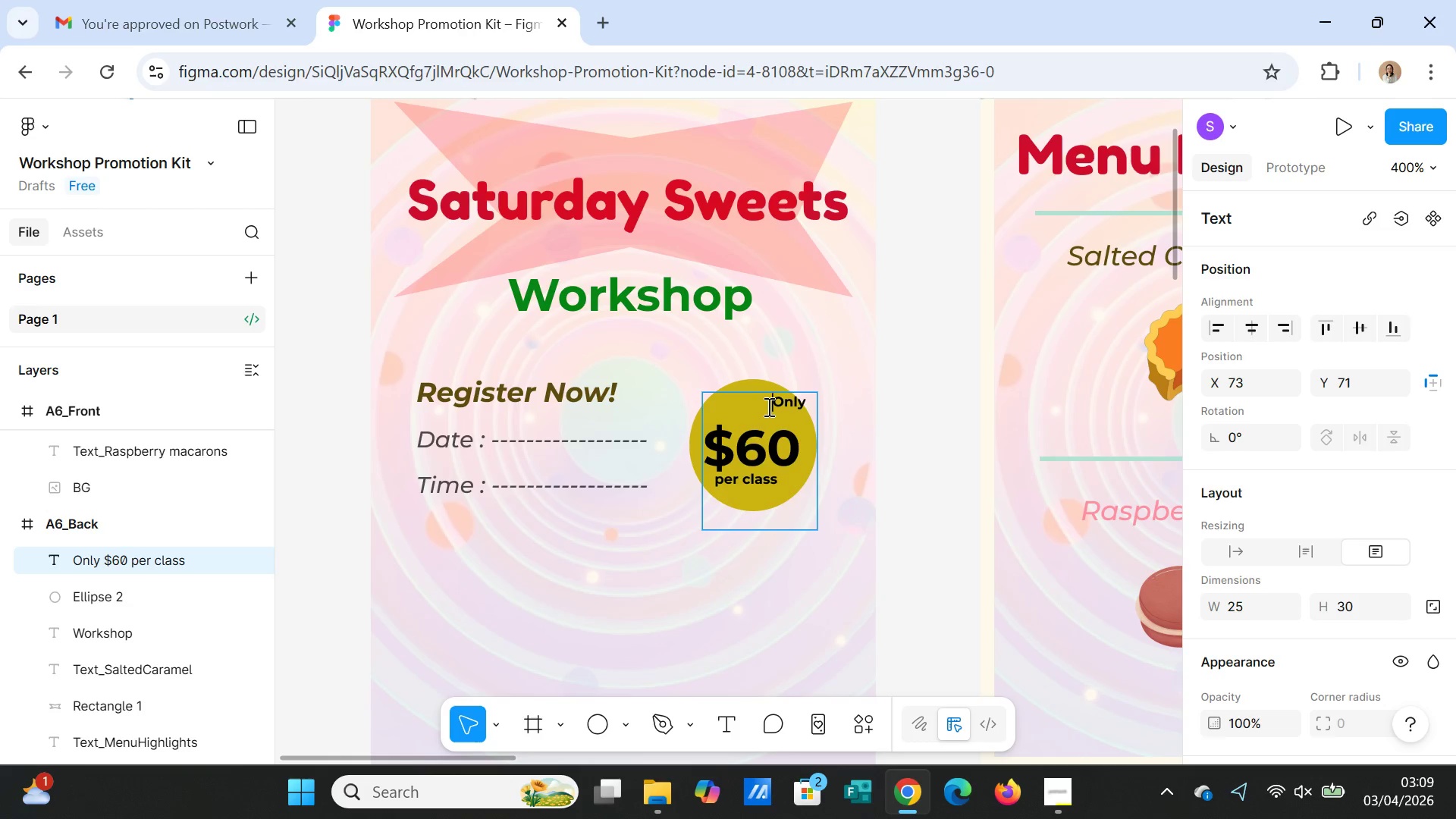 
key(Space)
 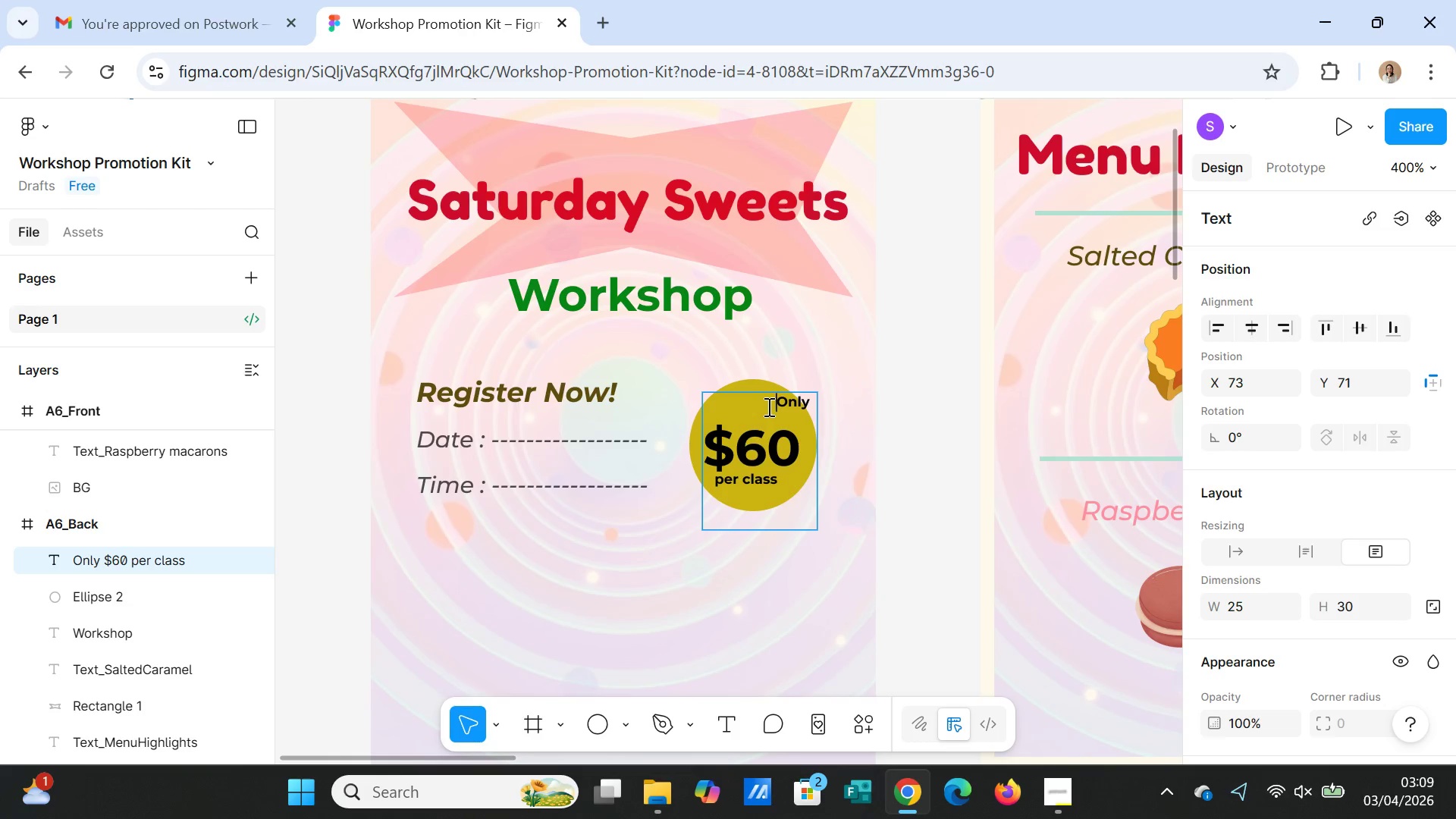 
key(Space)
 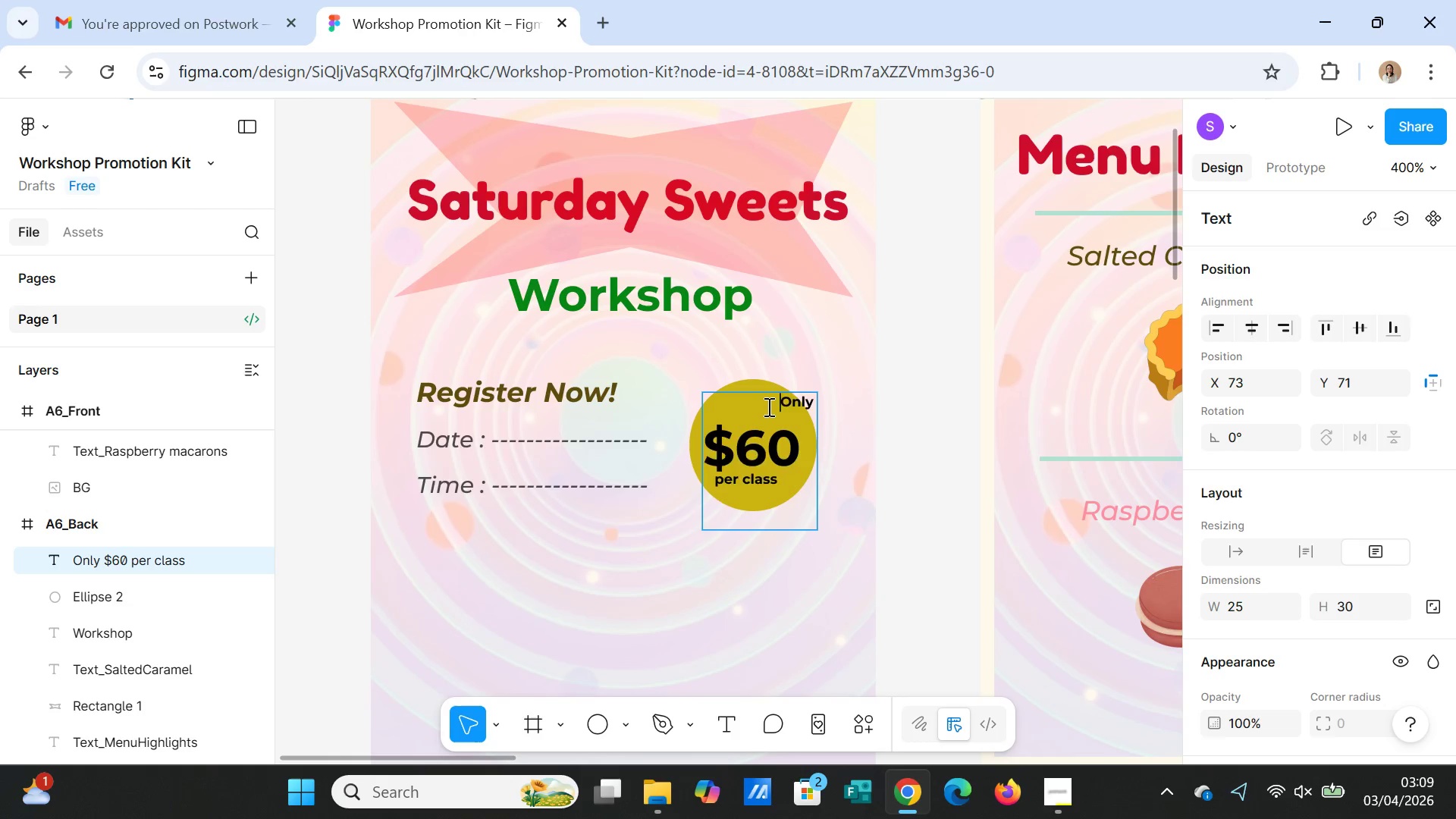 
key(Space)
 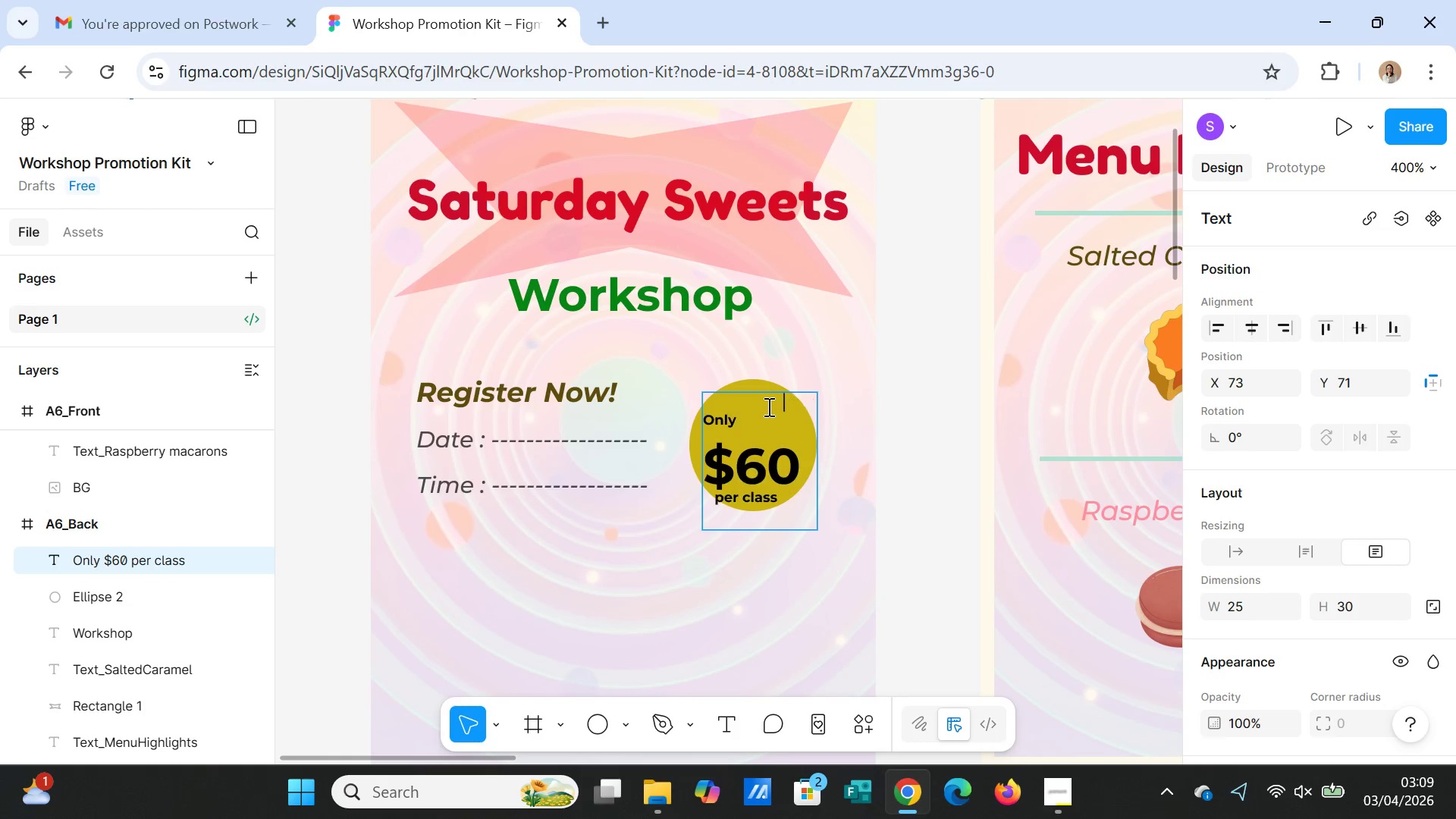 
key(Space)
 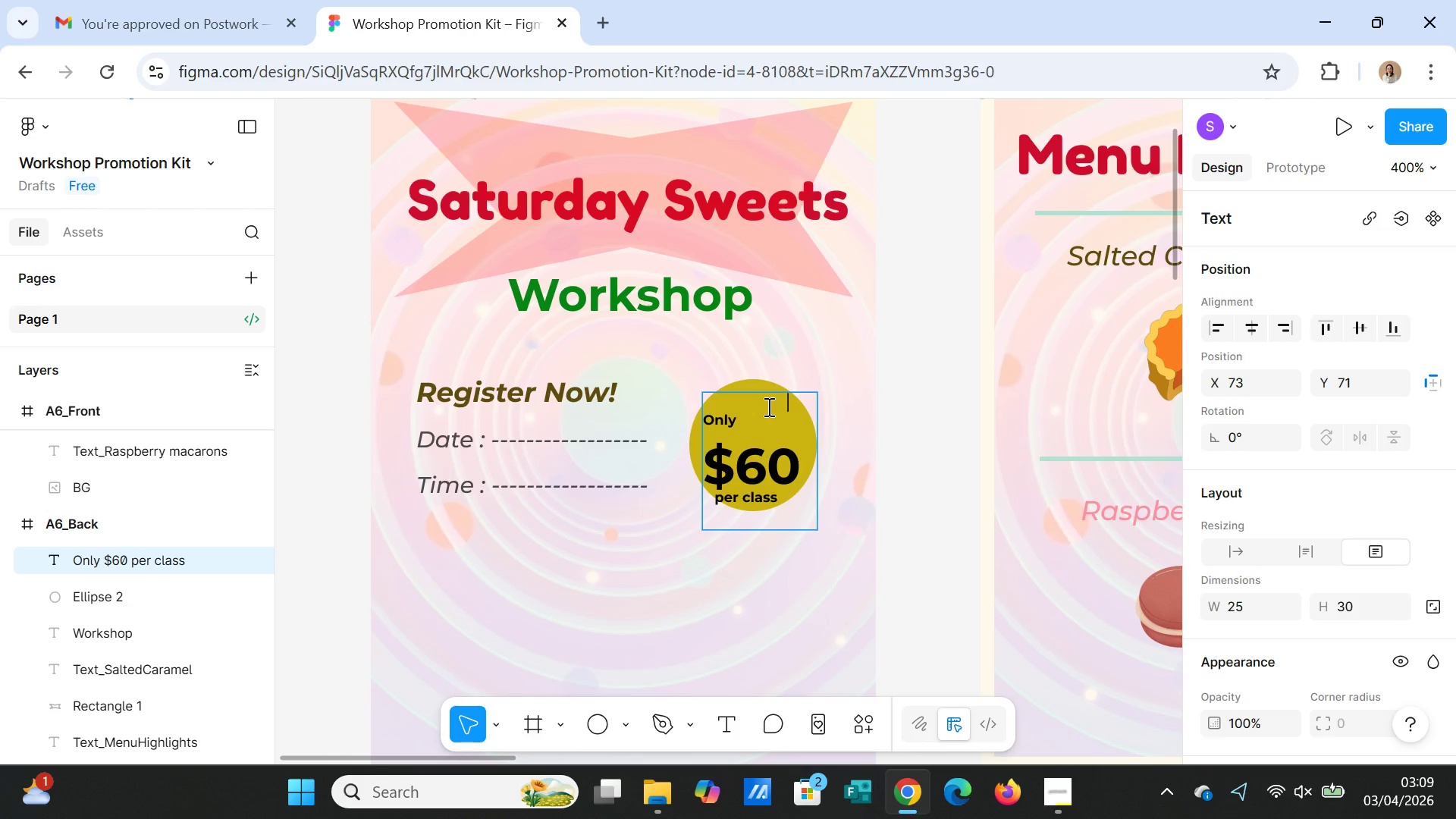 
key(Control+Z)
 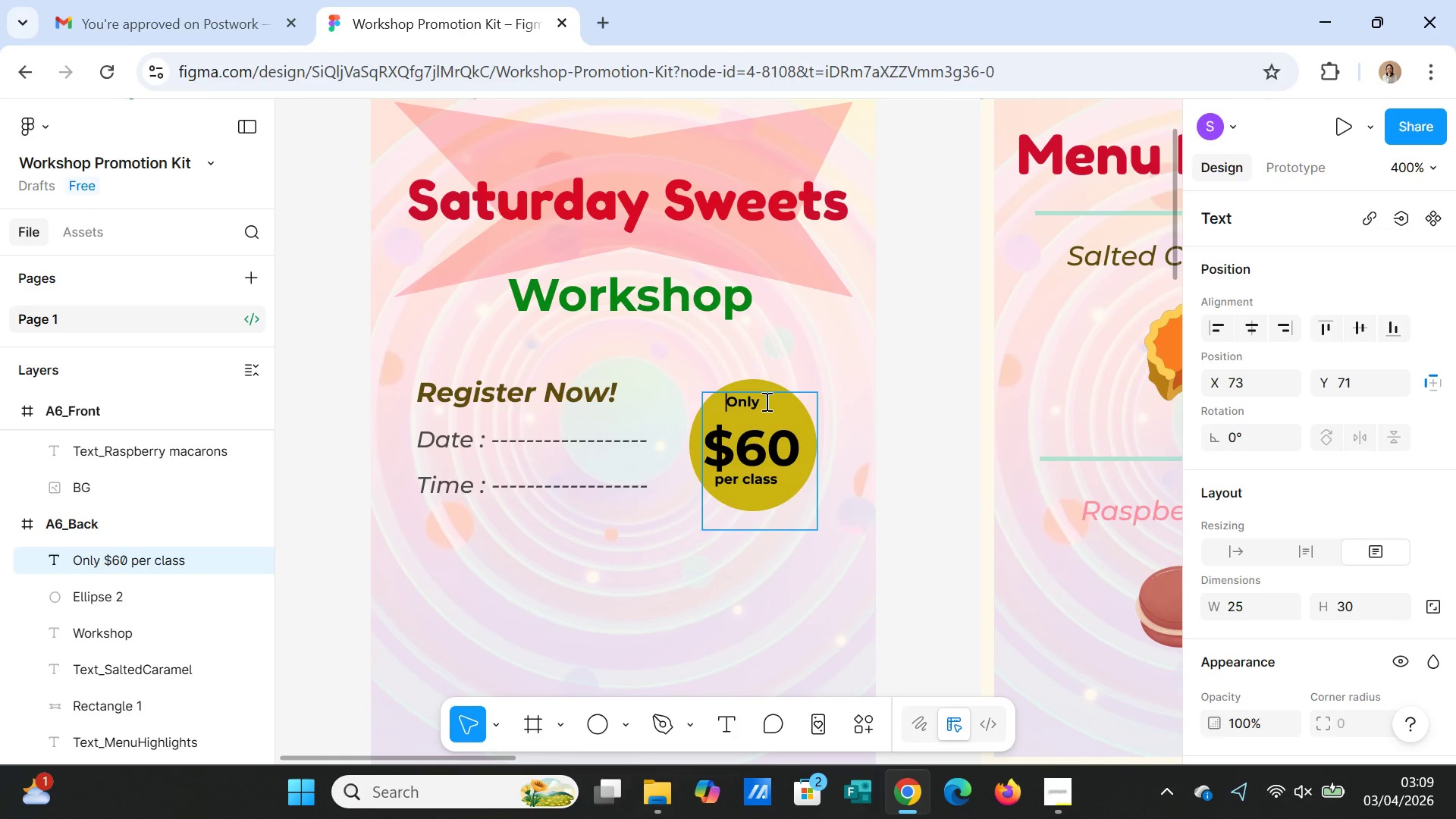 
double_click([765, 400])
 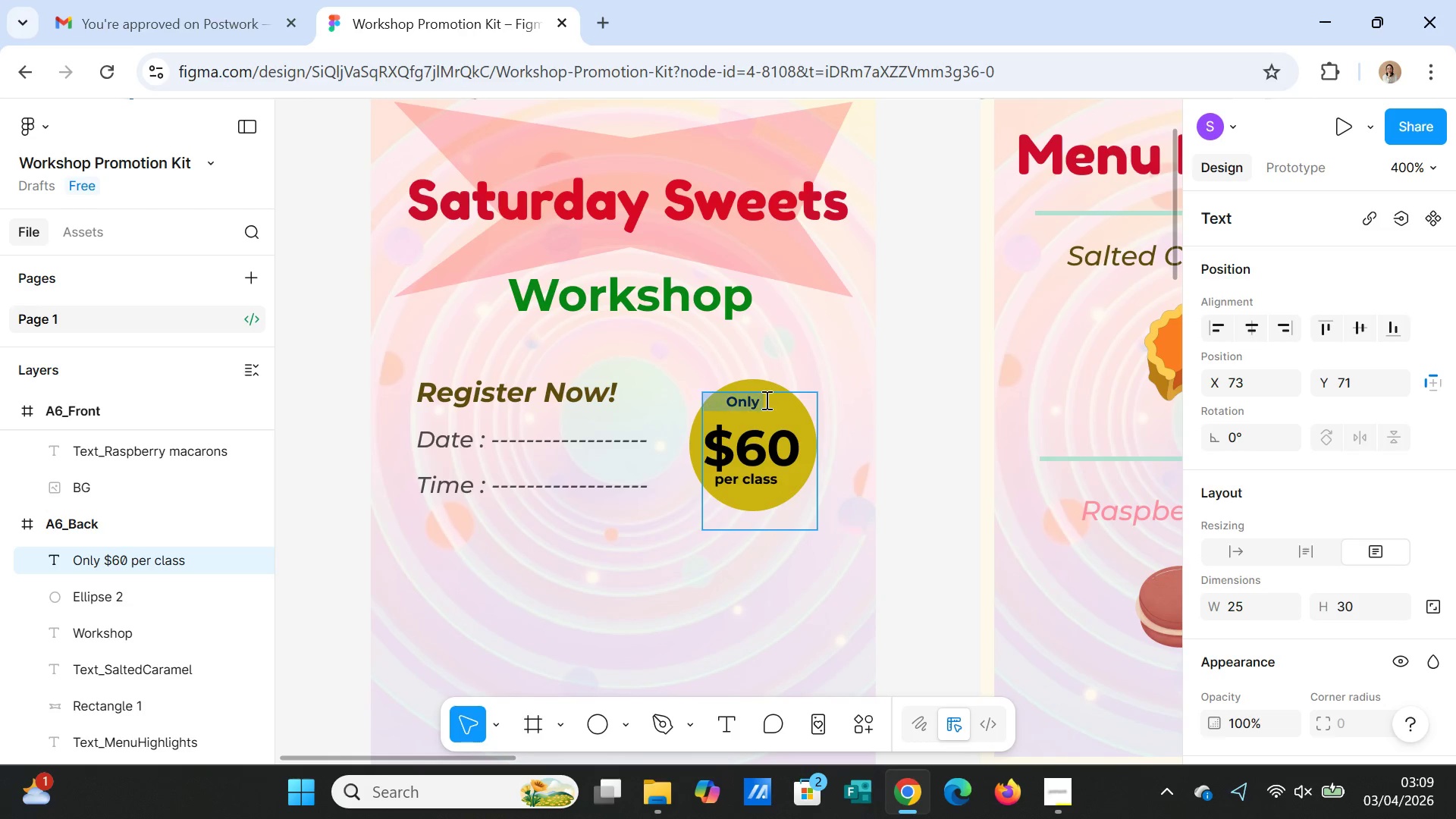 
triple_click([765, 400])
 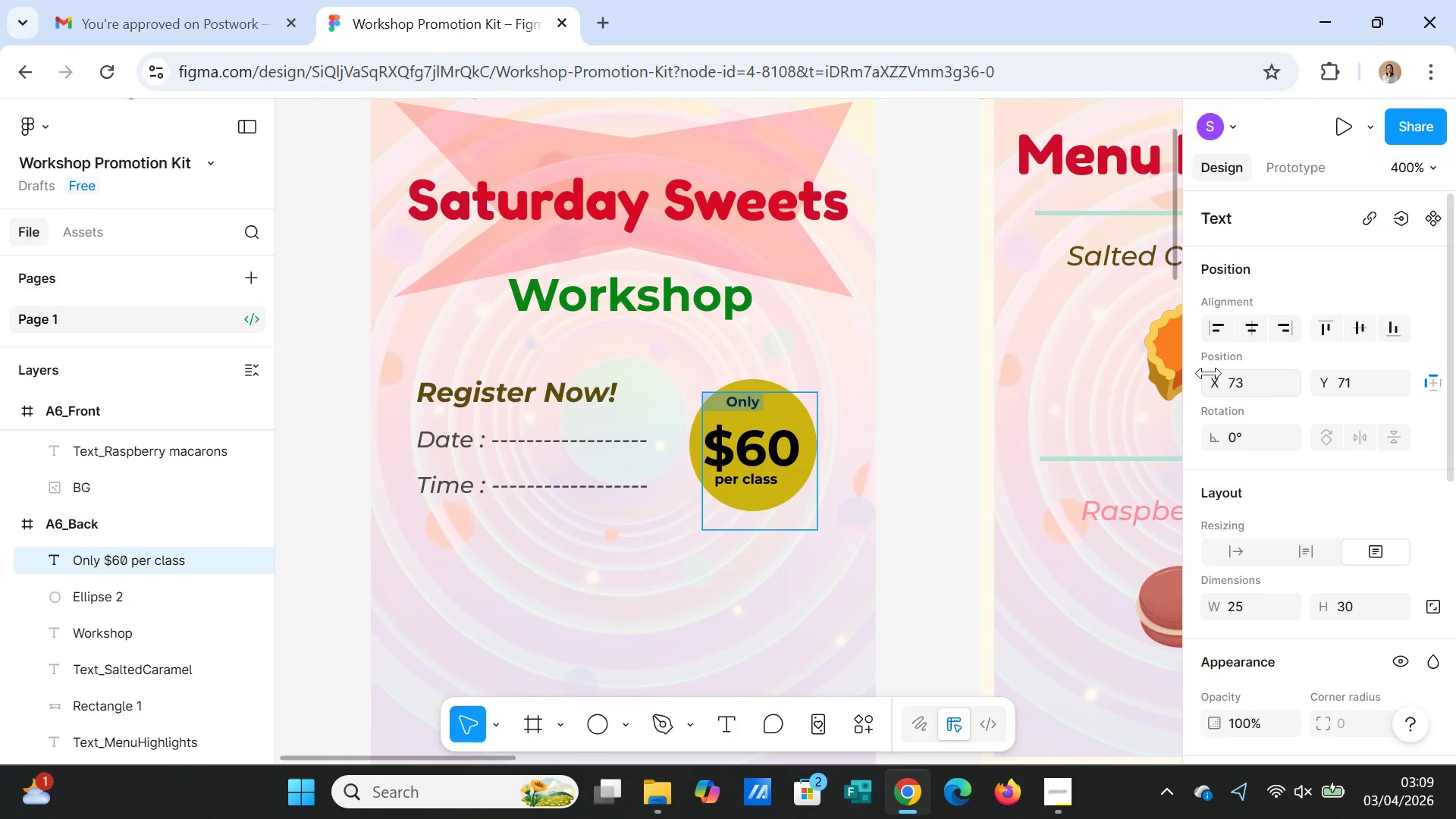 
left_click([1224, 324])
 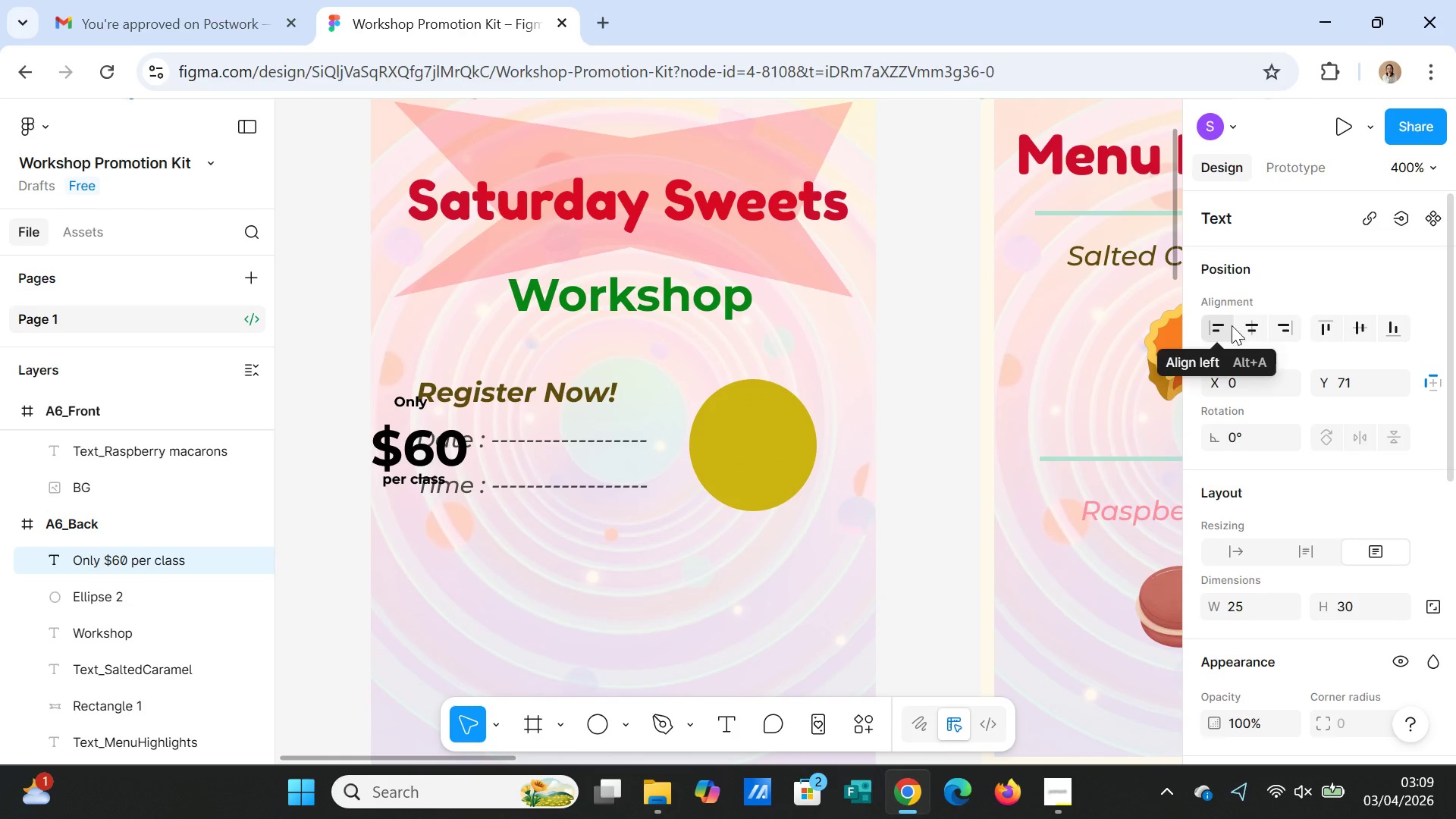 
left_click([1260, 324])
 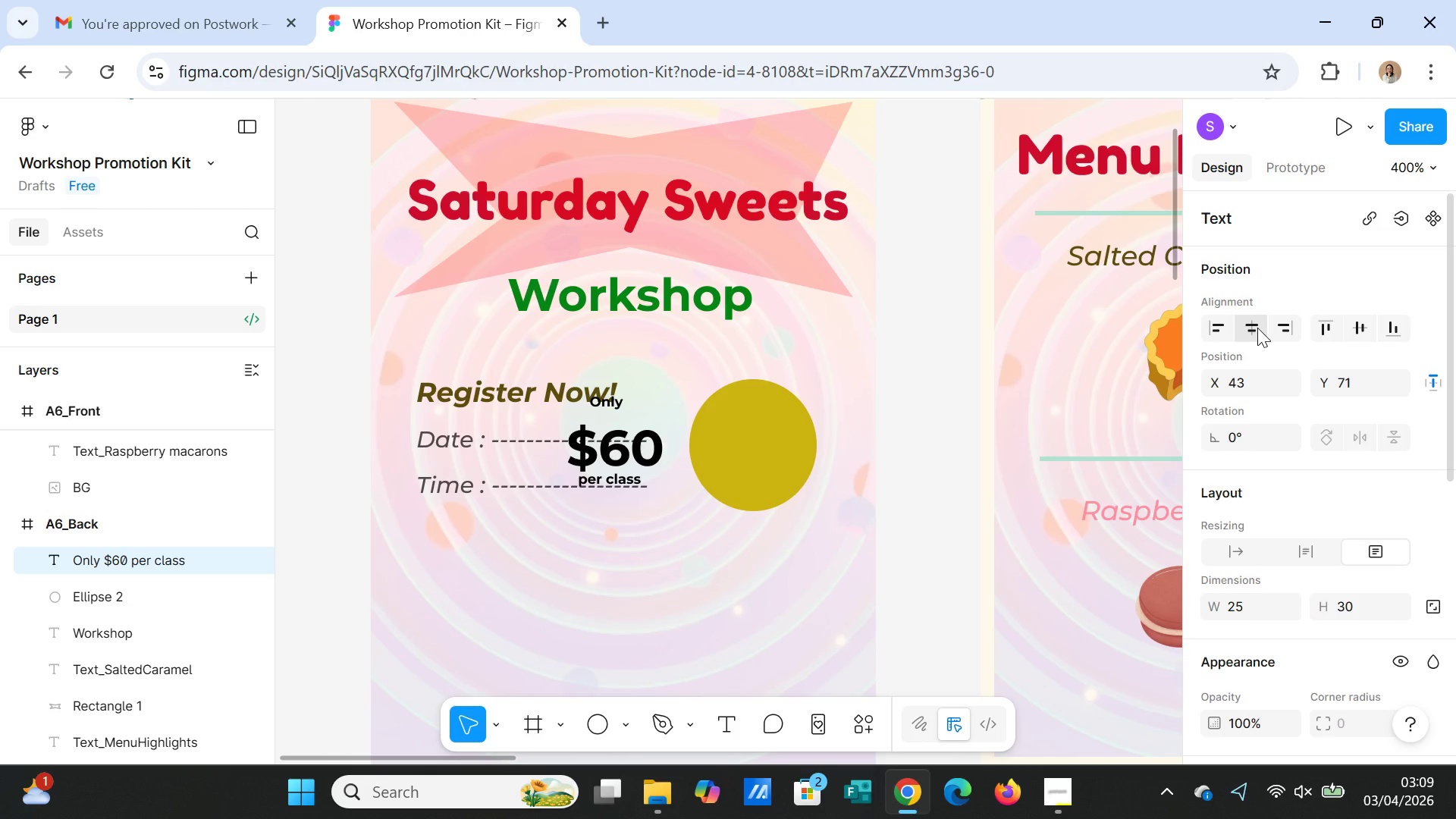 
key(Control+Z)
 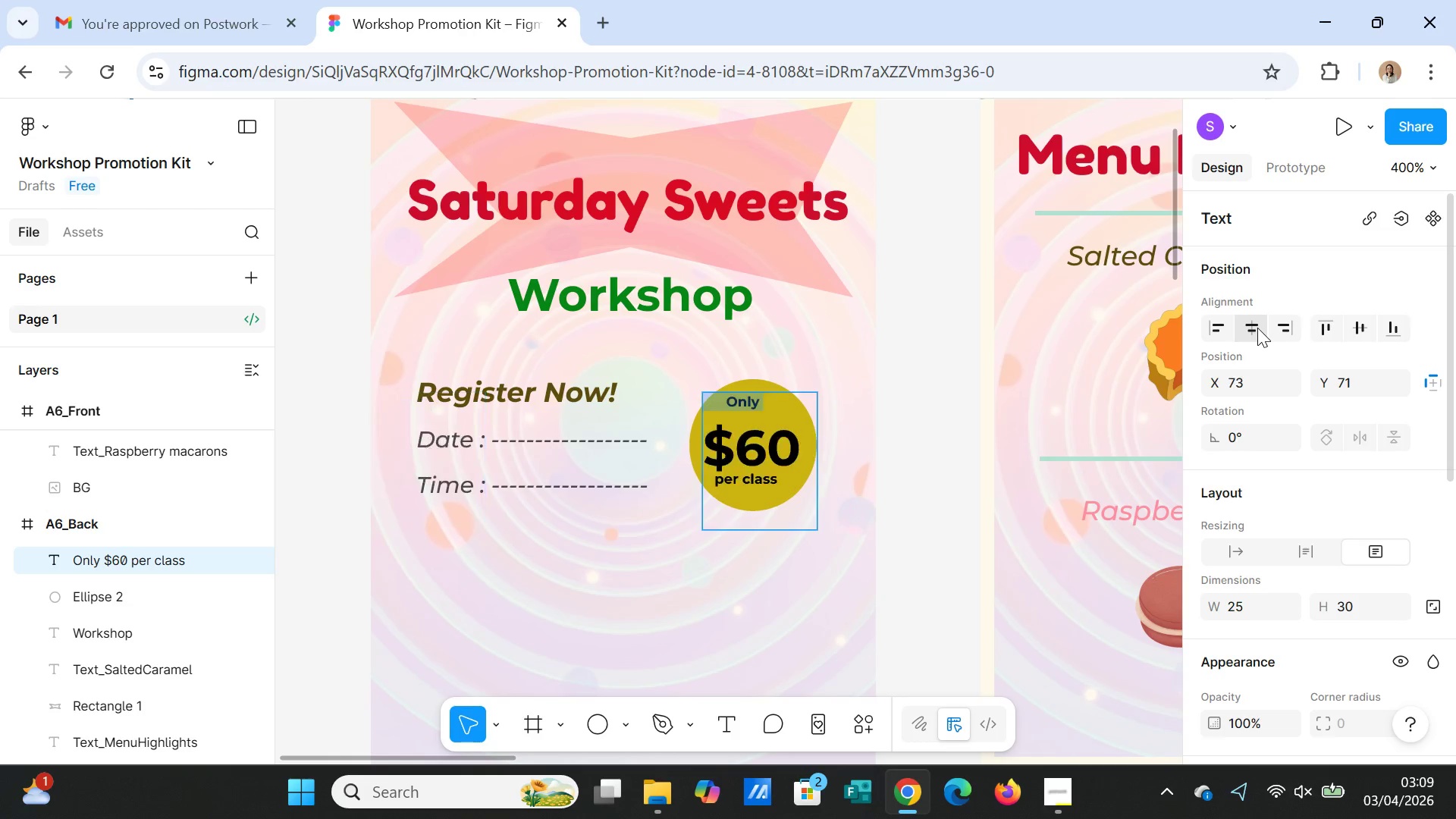 
key(Control+Z)
 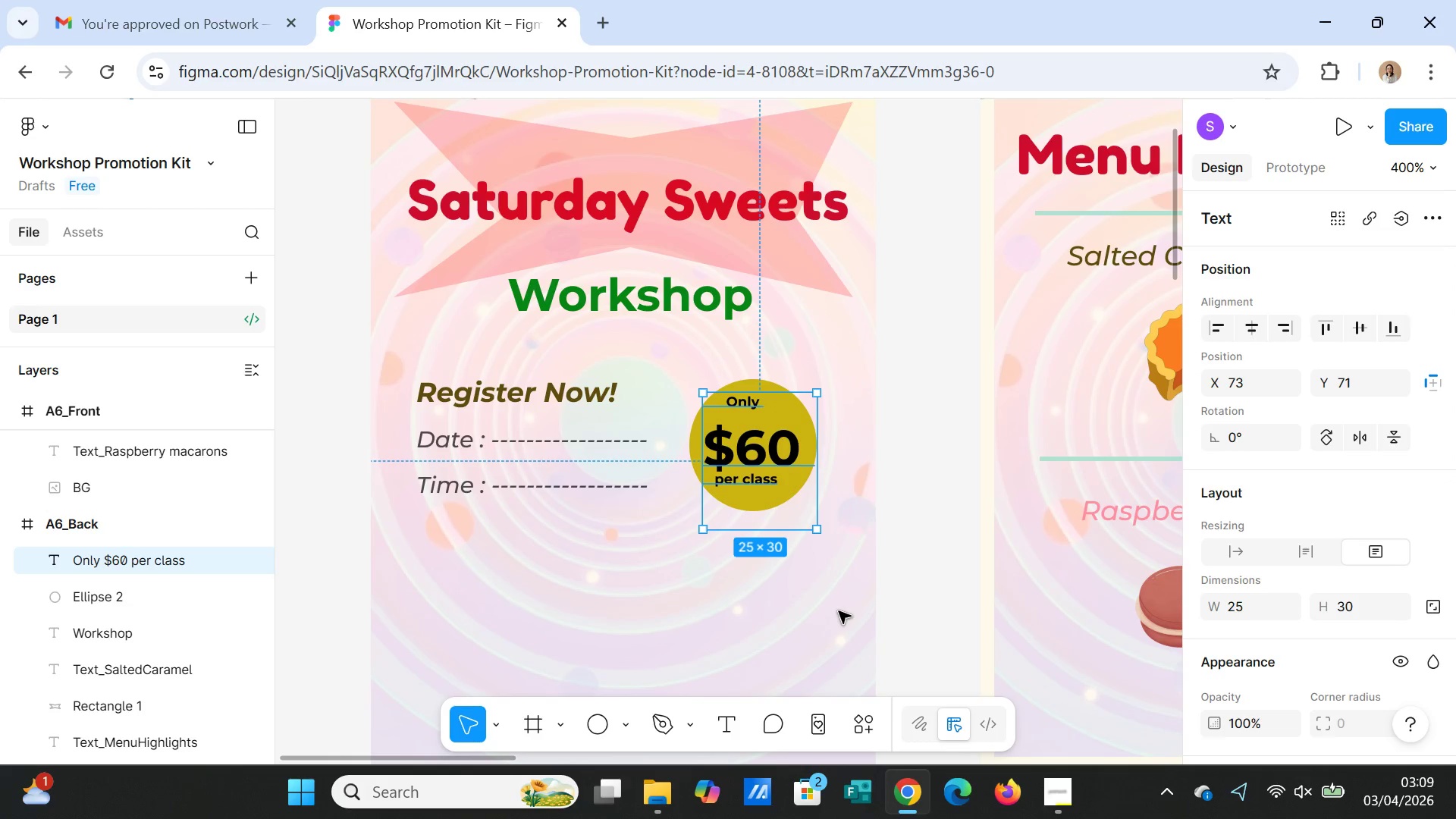 
left_click([839, 611])
 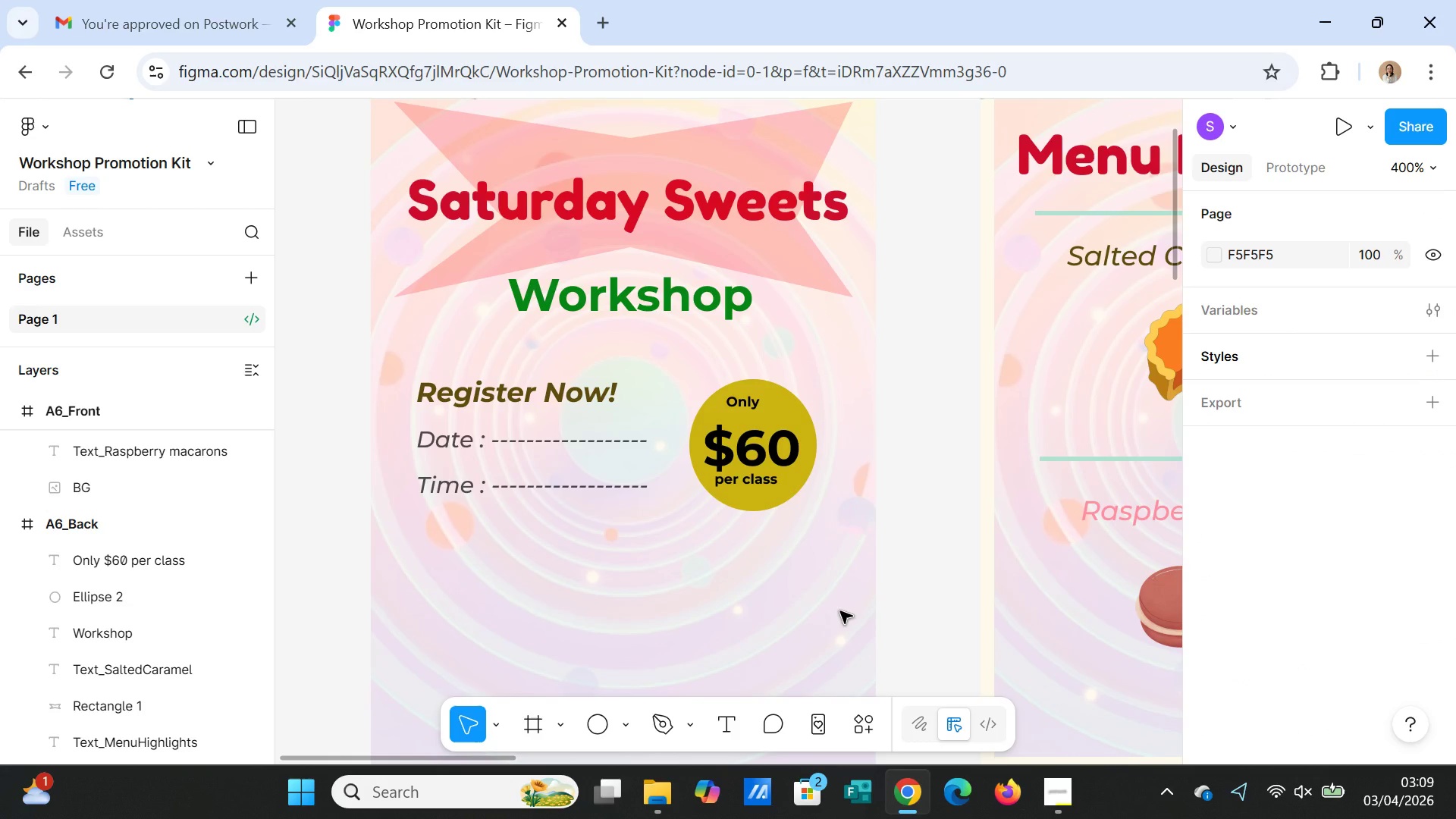 
wait(11.94)
 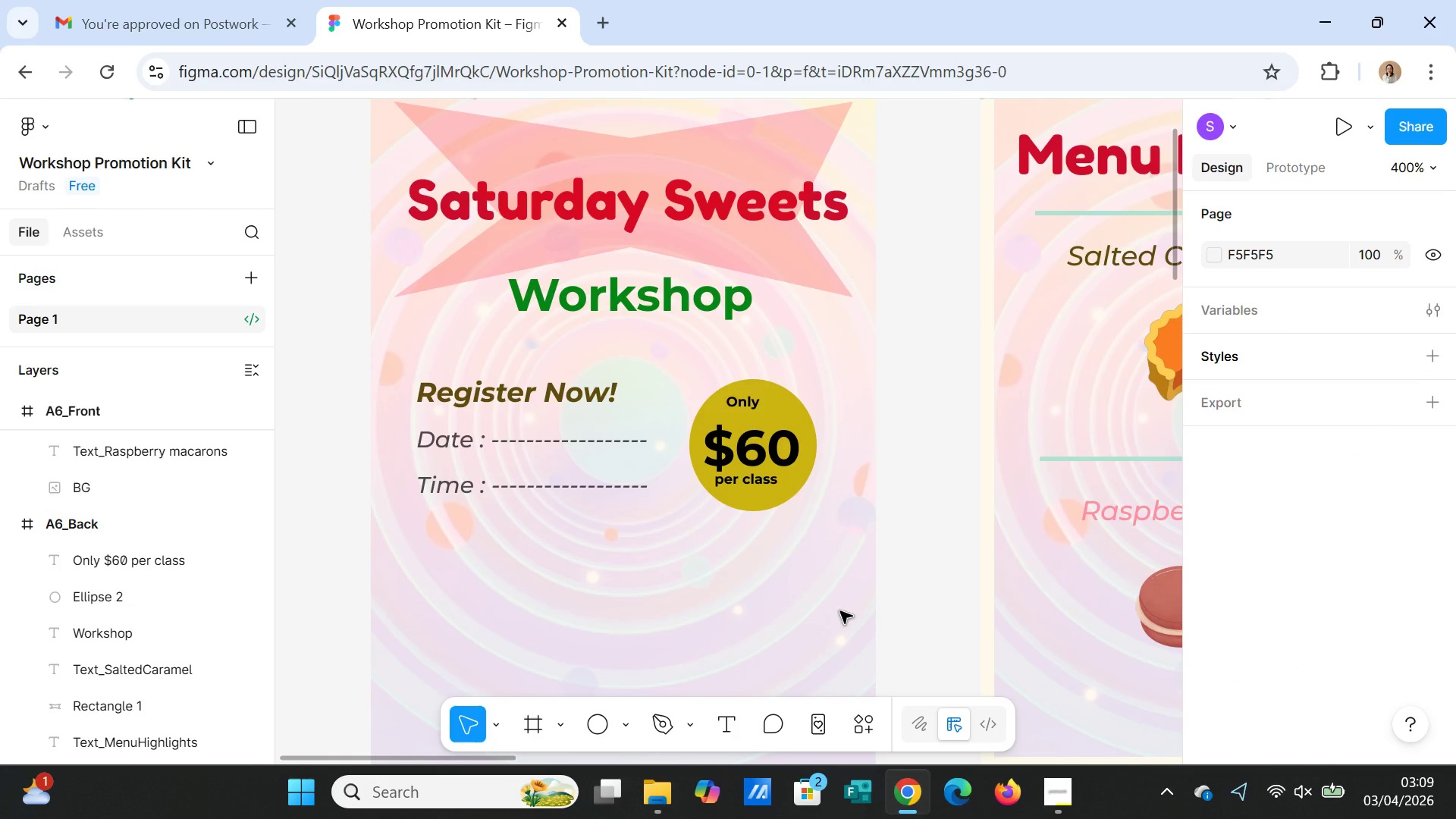 
mouse_move([1045, 796])
 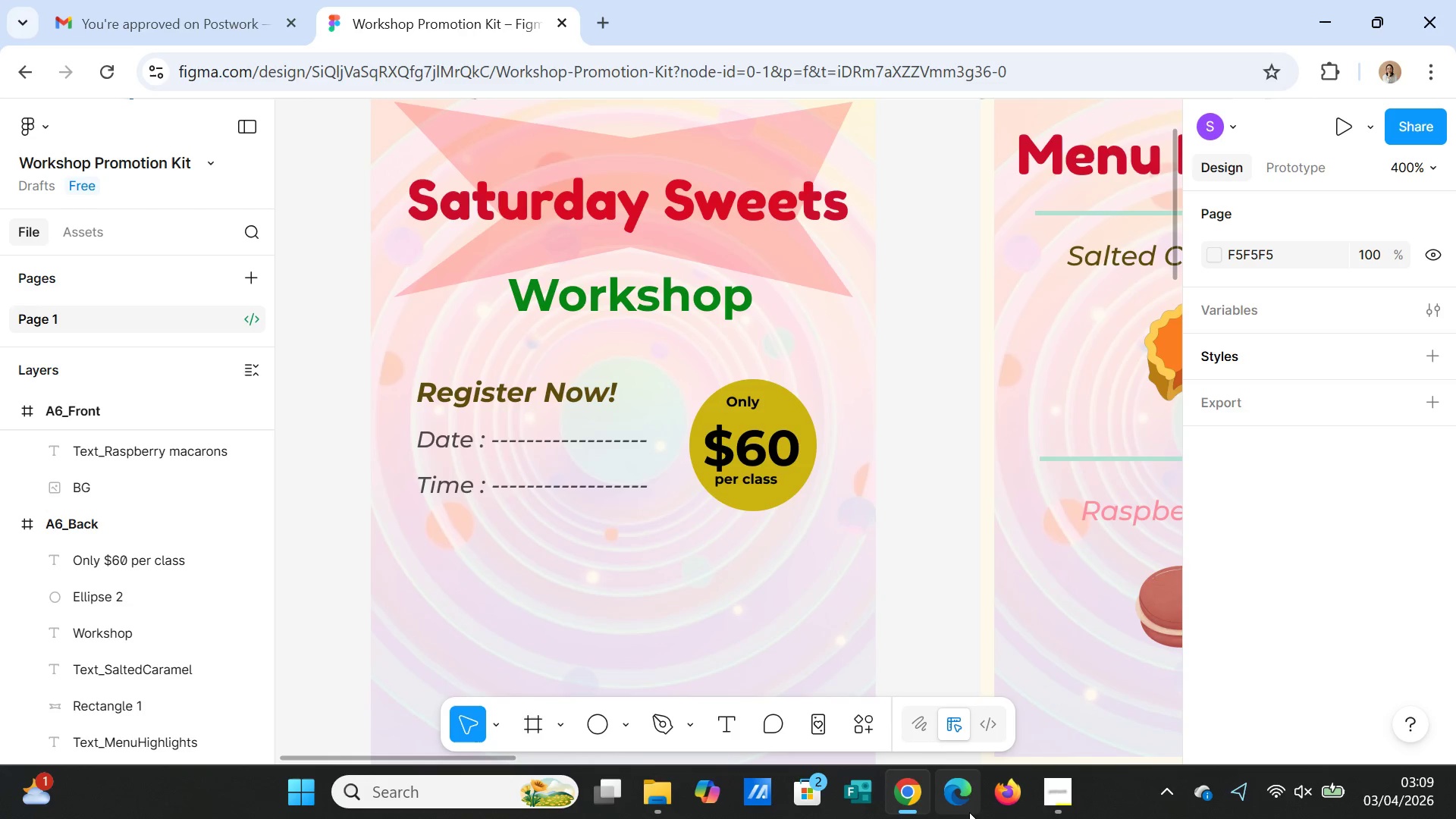 
mouse_move([955, 784])
 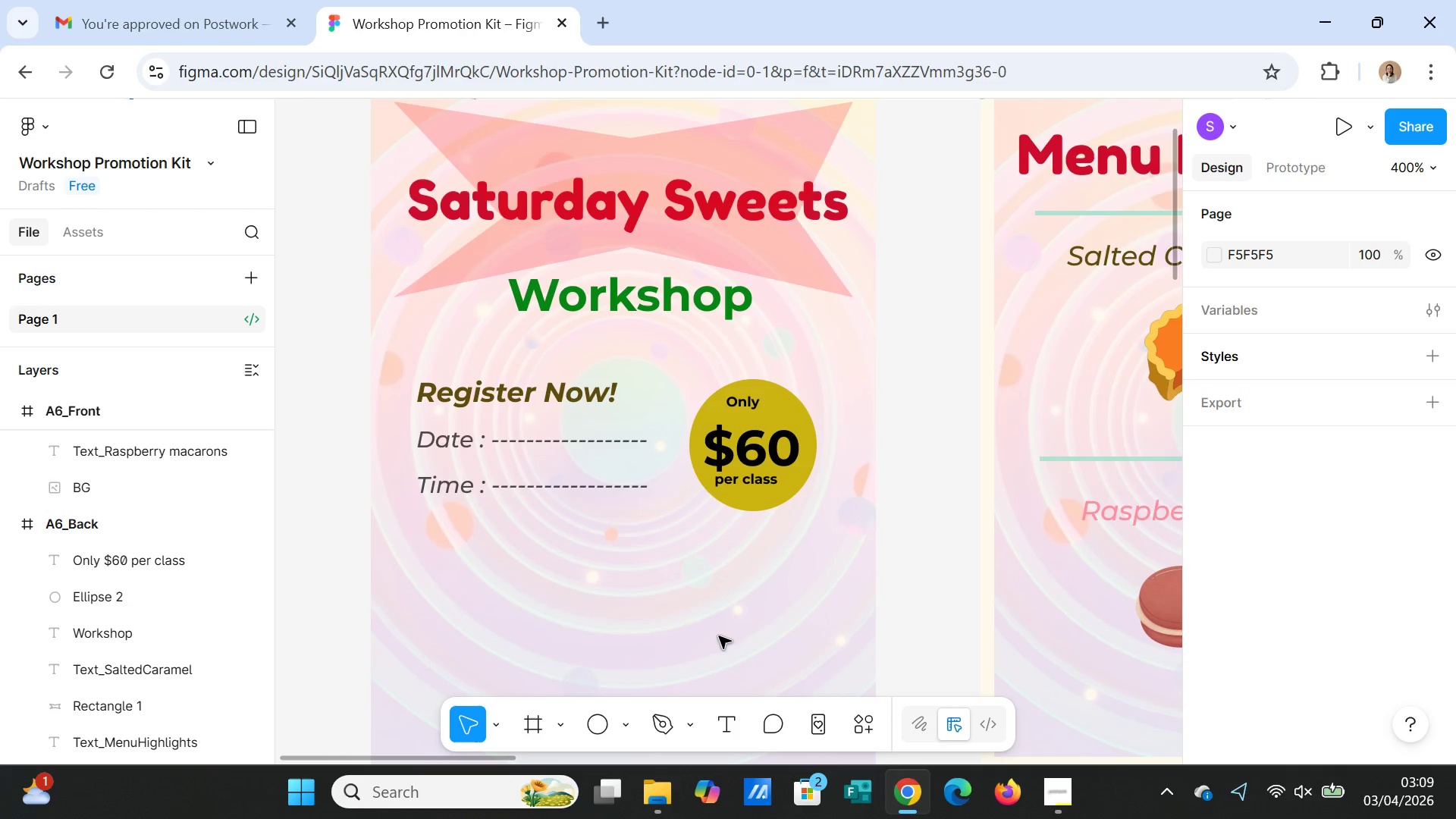 
scroll: coordinate [704, 619], scroll_direction: down, amount: 6.0
 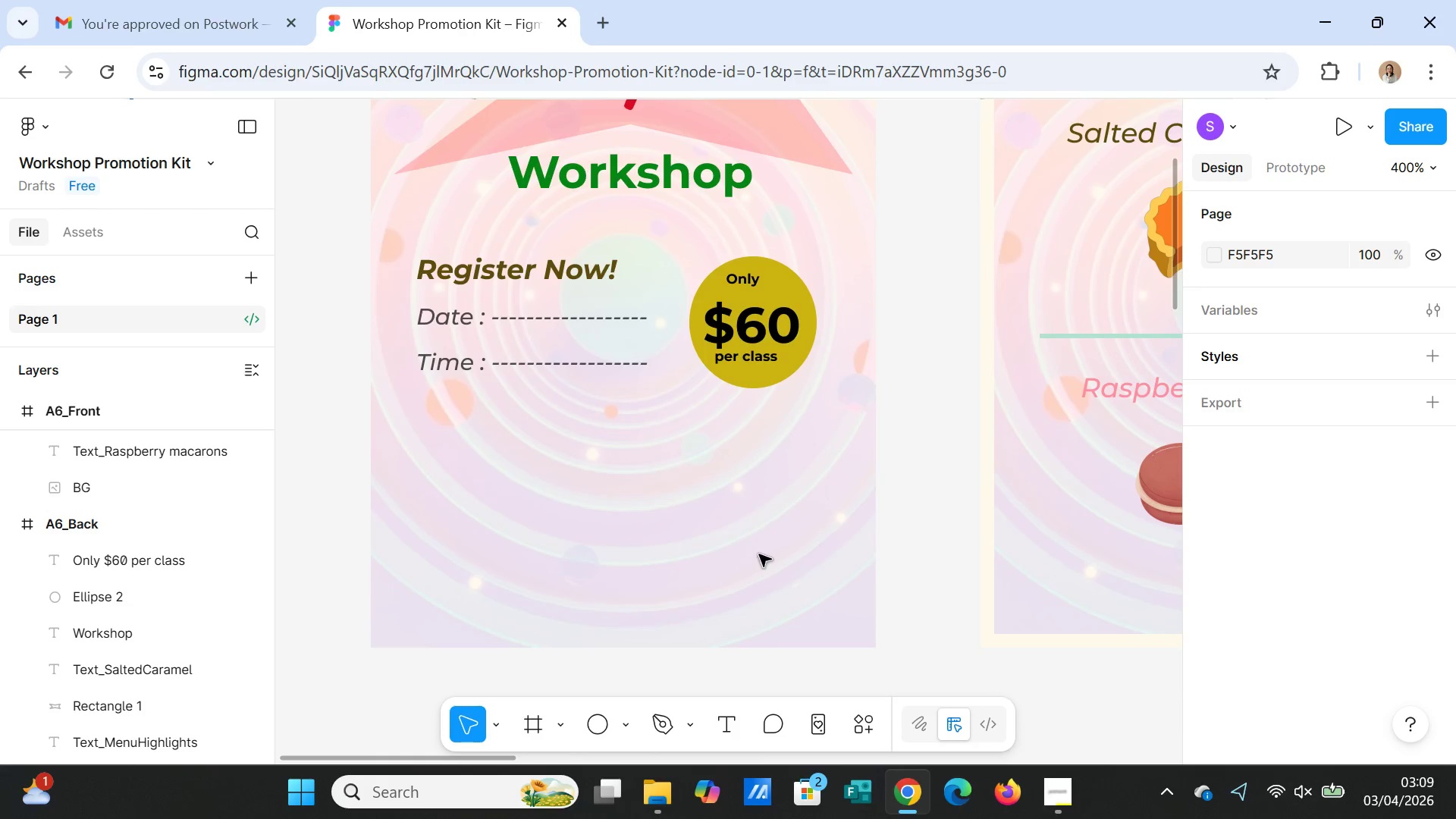 
left_click([759, 554])
 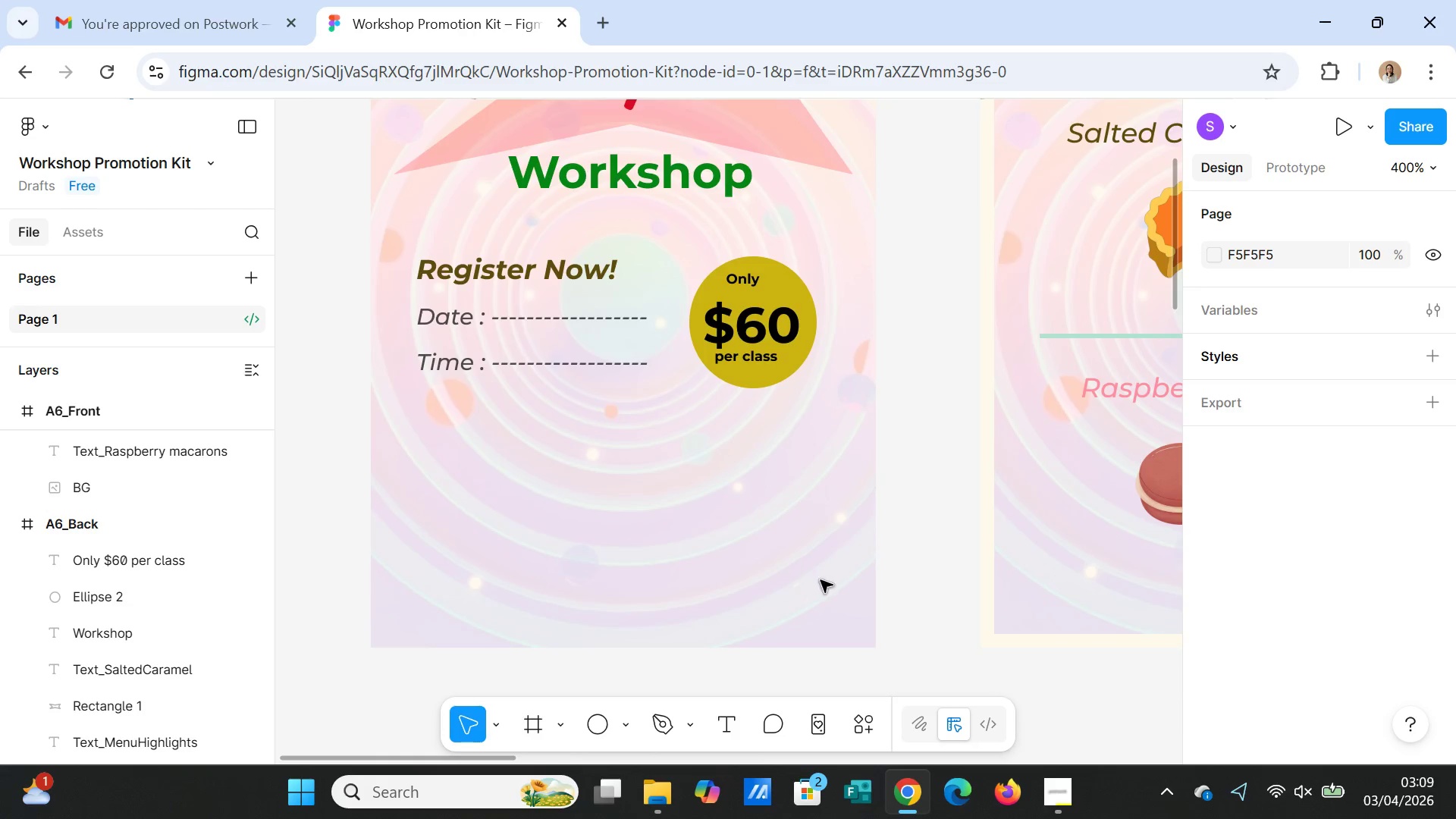 
scroll: coordinate [821, 580], scroll_direction: up, amount: 6.0
 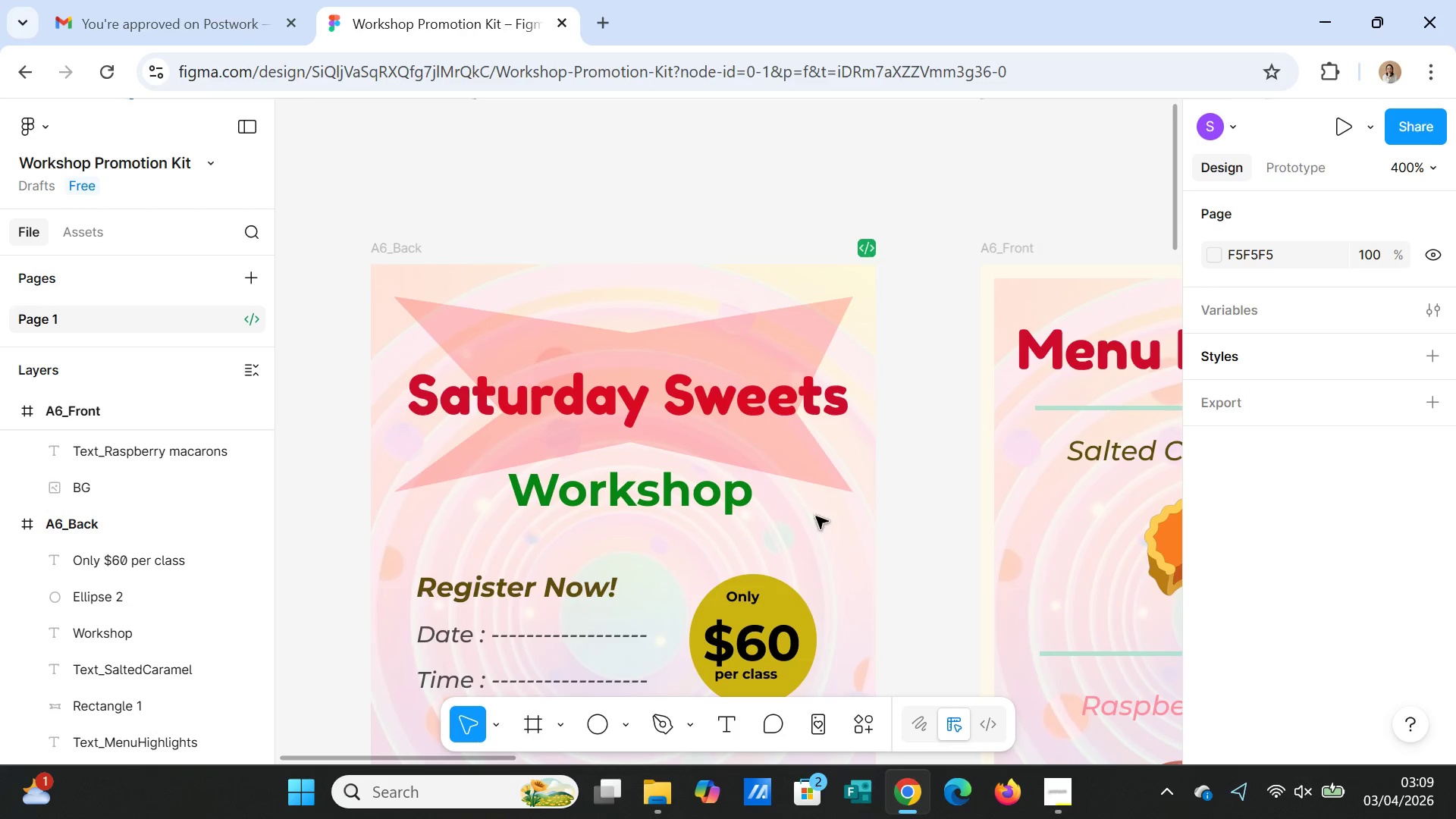 
left_click([824, 491])
 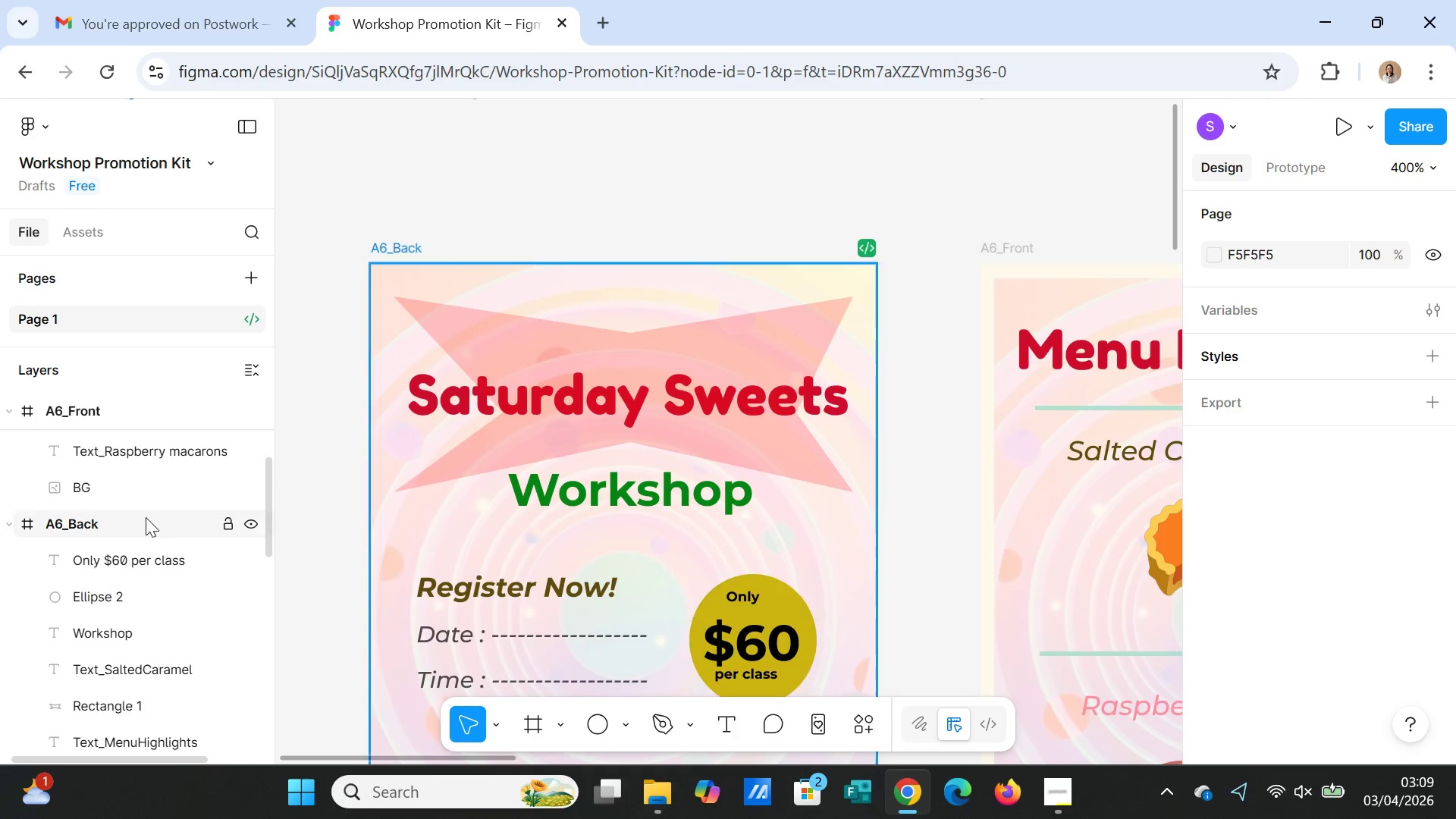 
left_click([130, 492])
 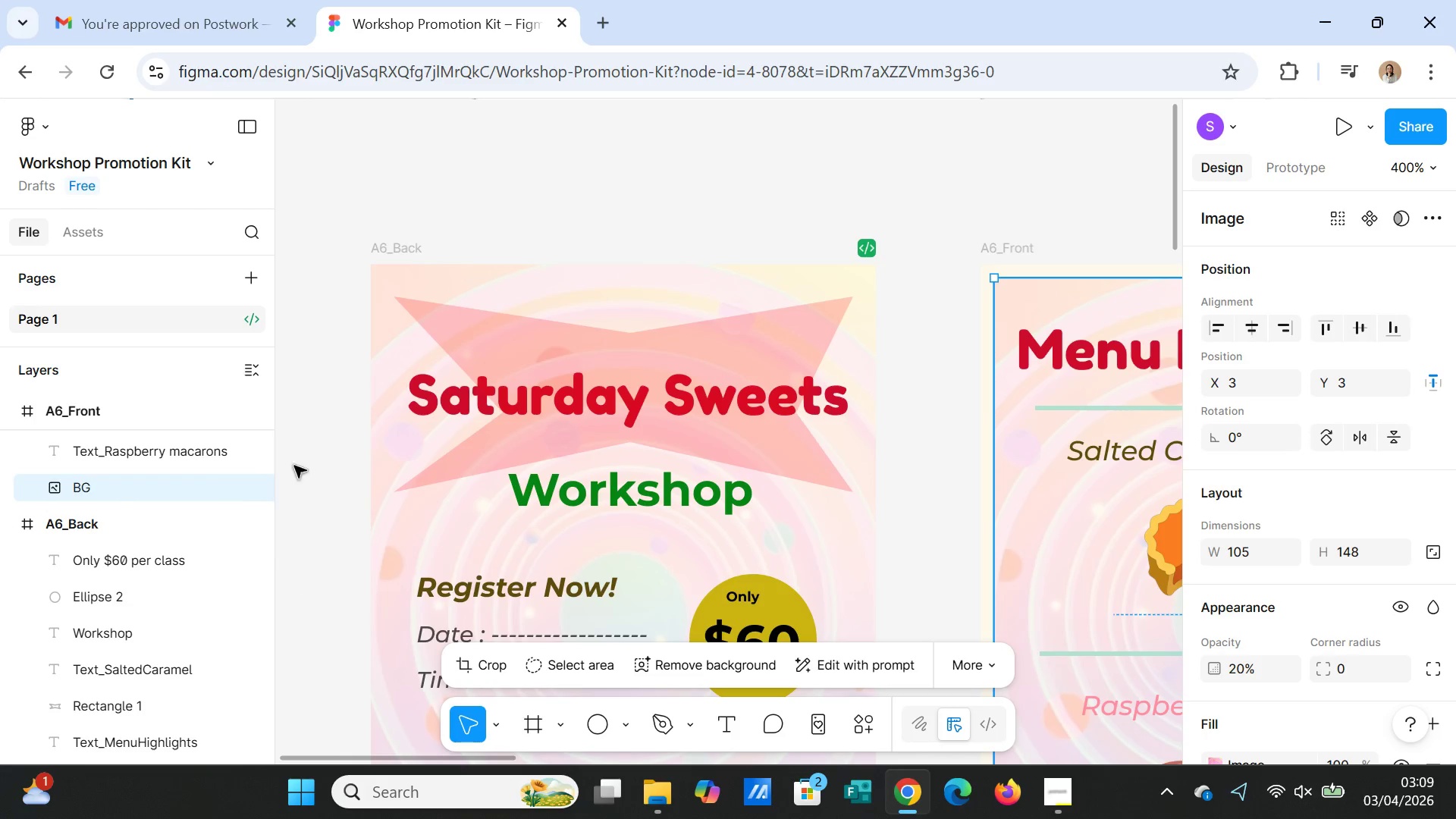 
scroll: coordinate [157, 505], scroll_direction: up, amount: 11.0
 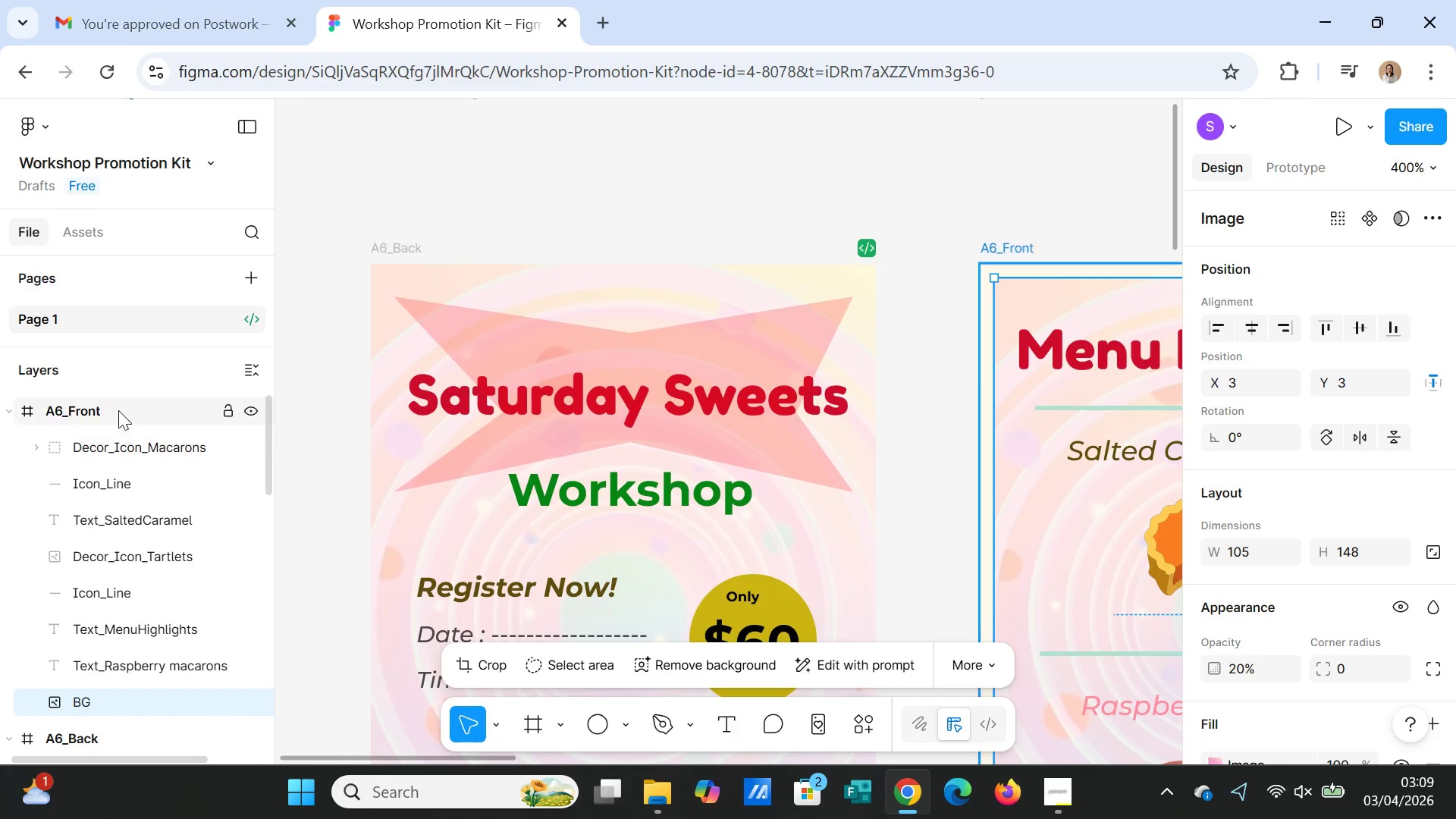 
left_click([118, 410])
 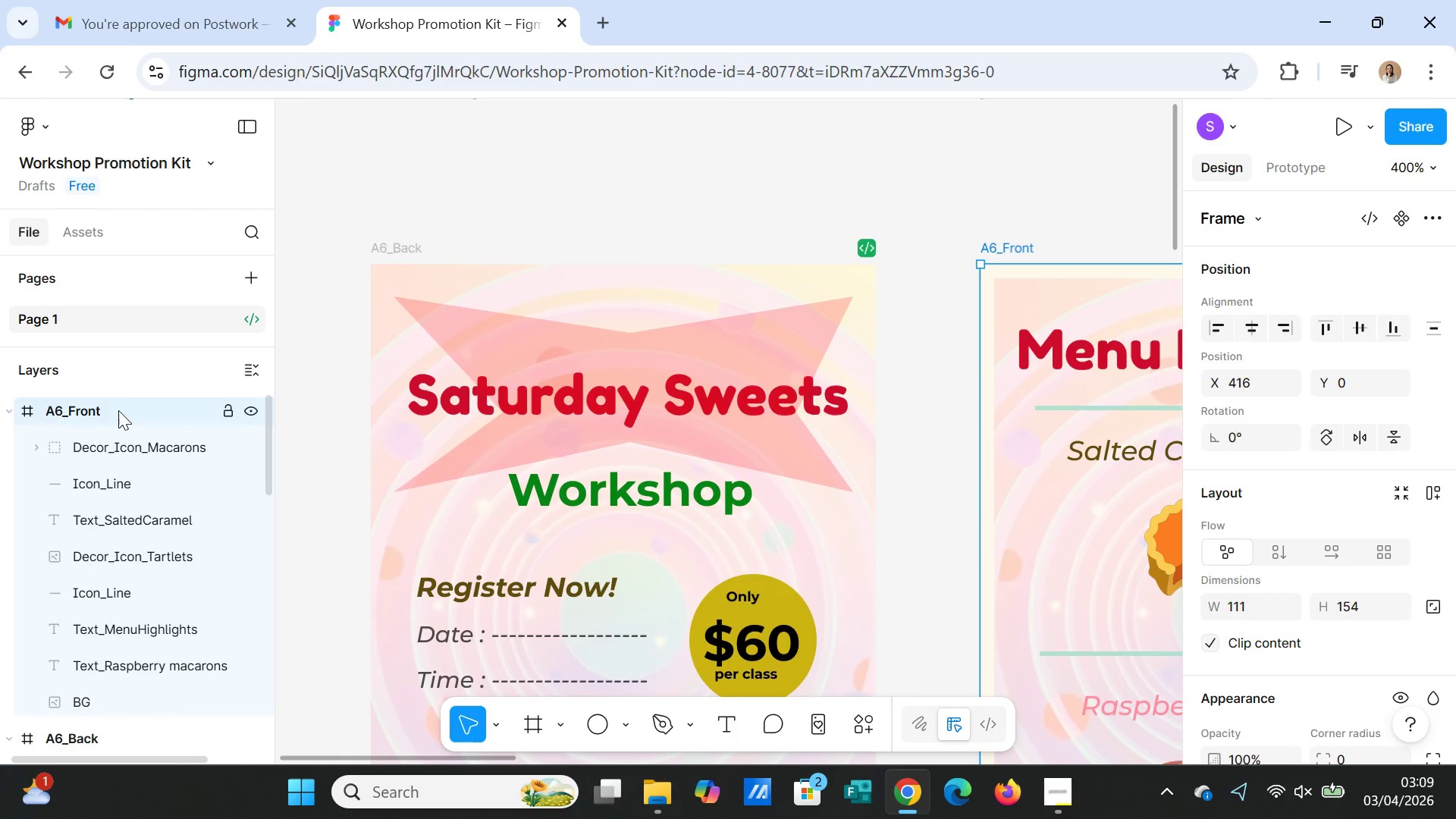 
scroll: coordinate [136, 587], scroll_direction: down, amount: 3.0
 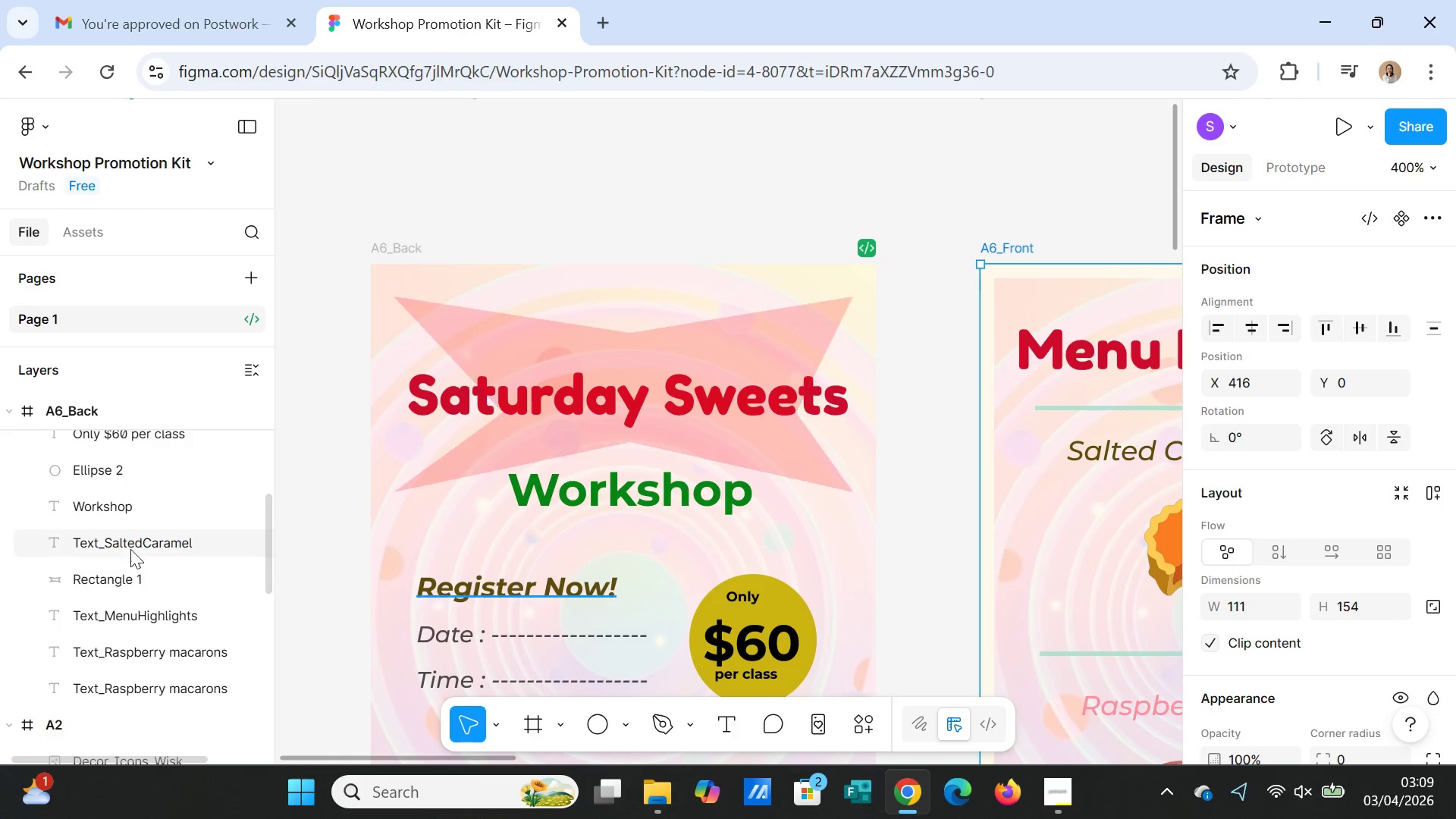 
scroll: coordinate [130, 548], scroll_direction: up, amount: 2.0
 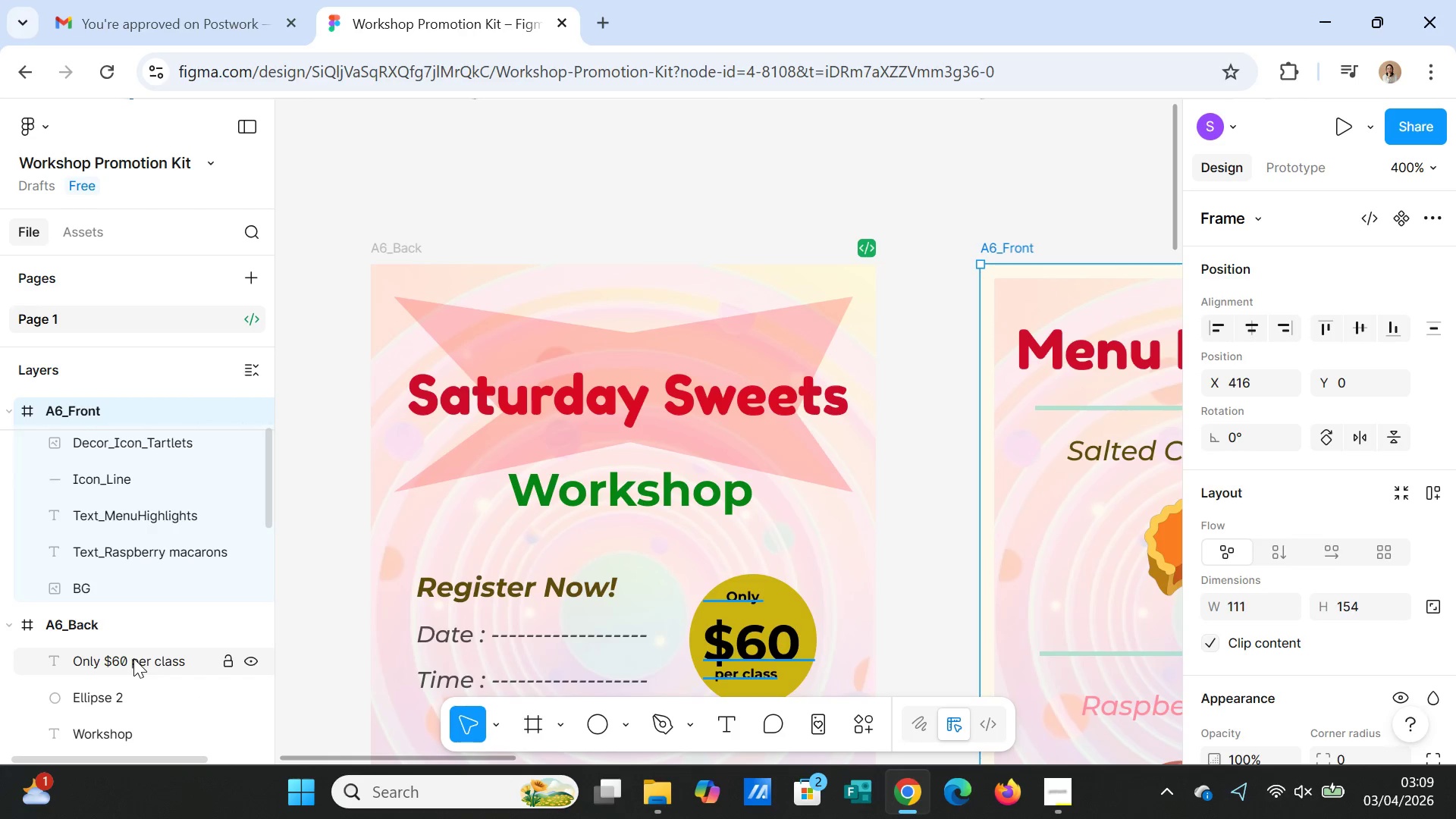 
scroll: coordinate [185, 583], scroll_direction: down, amount: 3.0
 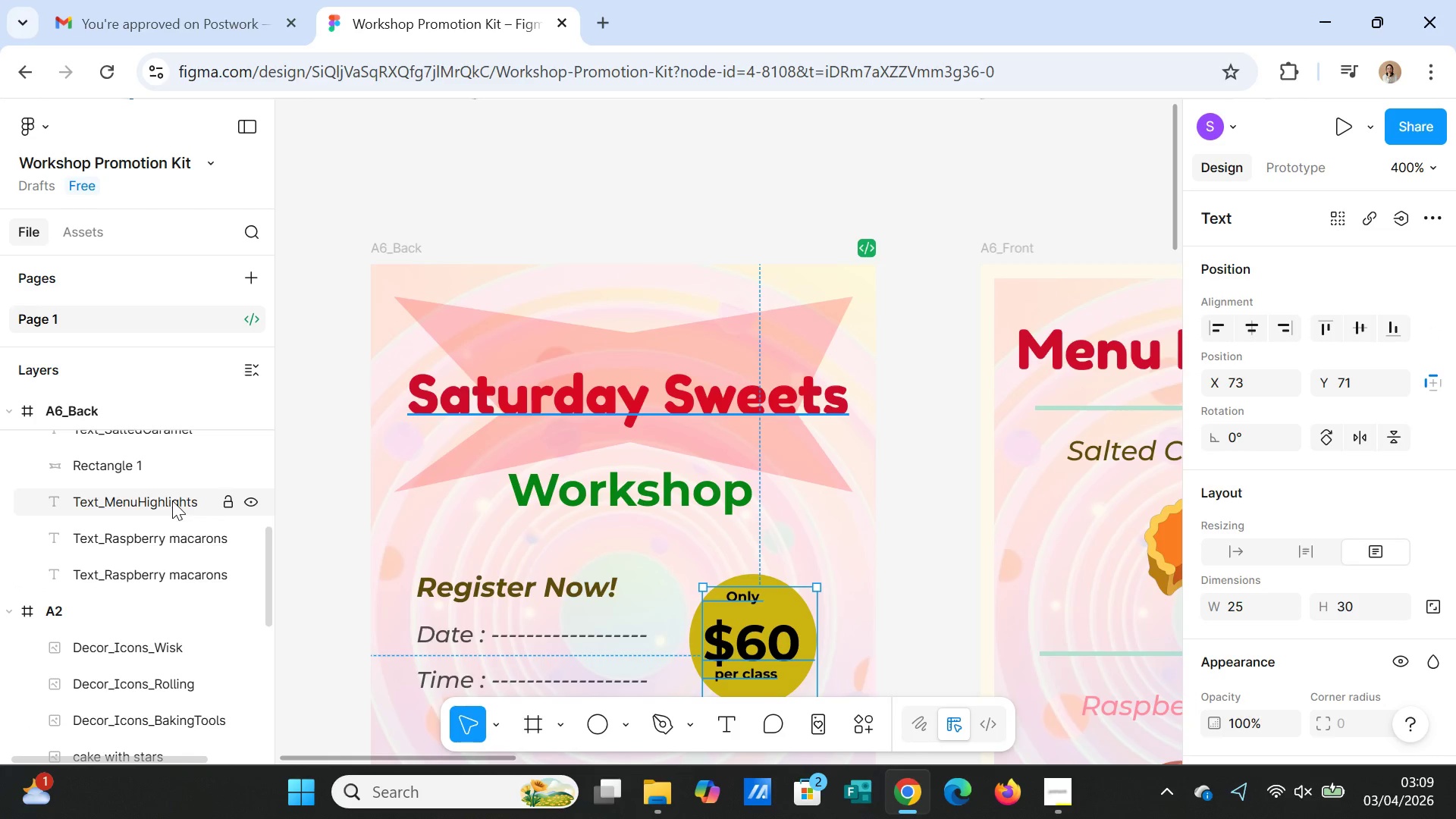 
scroll: coordinate [171, 506], scroll_direction: up, amount: 3.0
 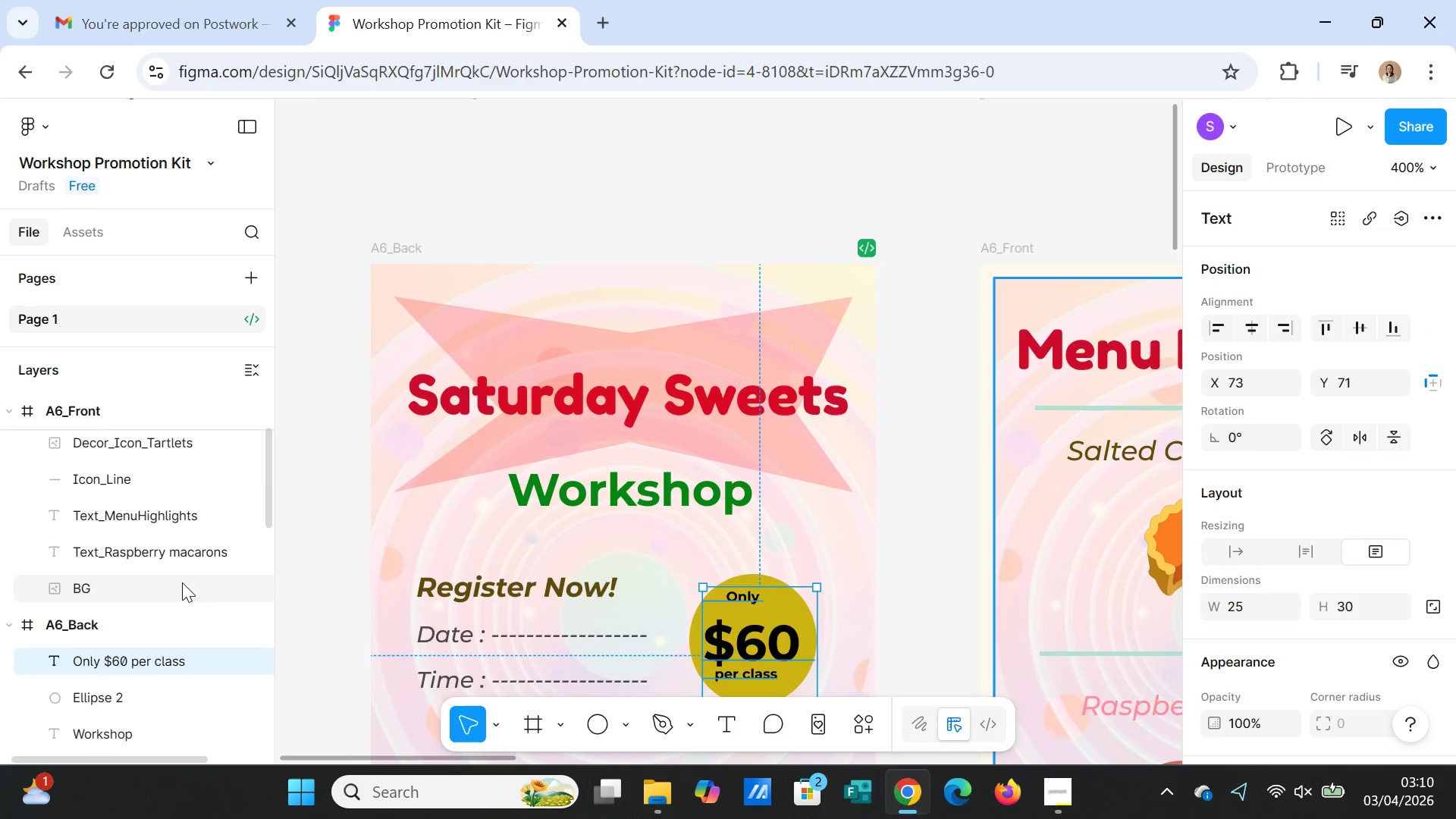 
scroll: coordinate [180, 591], scroll_direction: down, amount: 1.0
 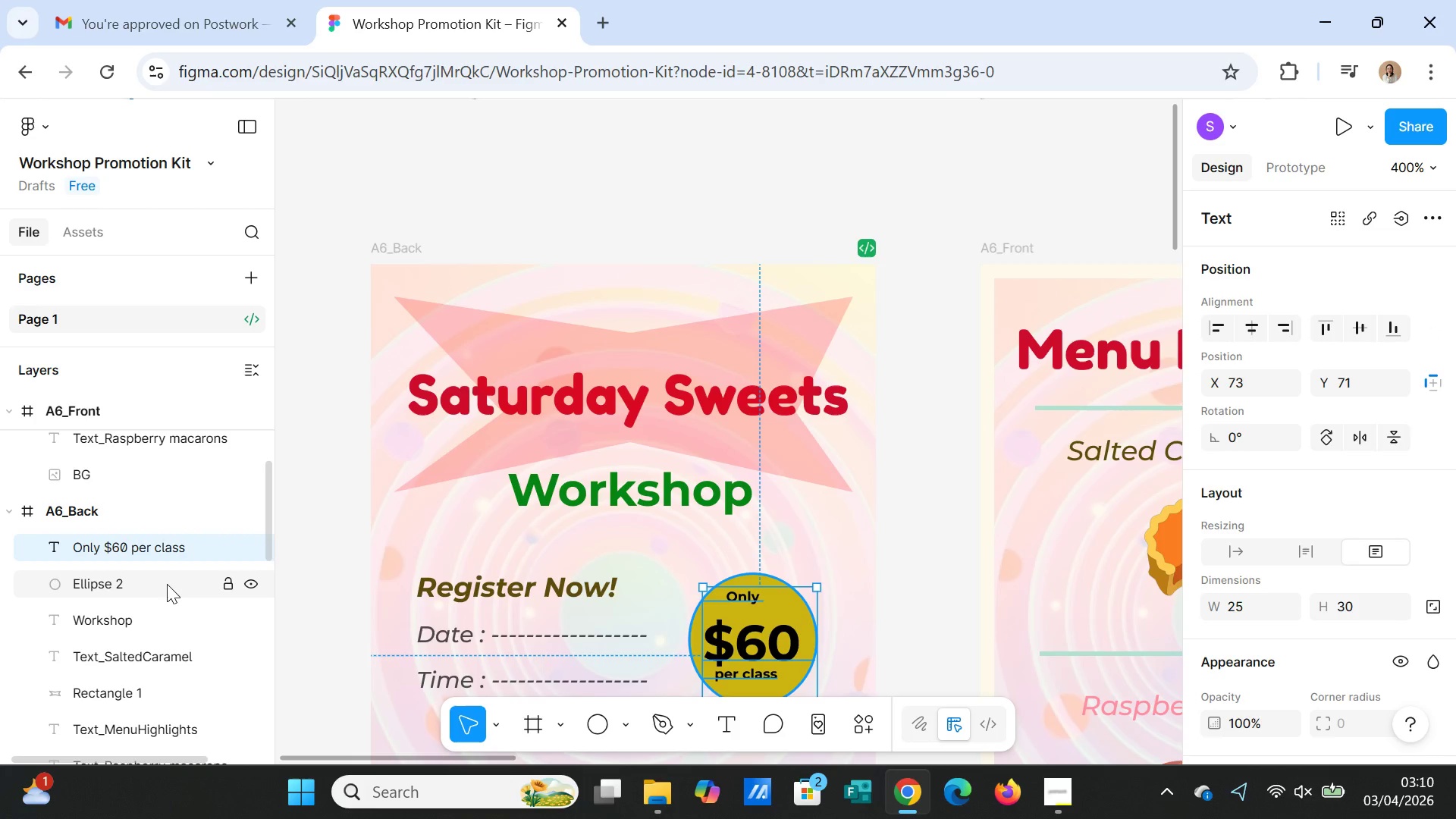 
left_click([167, 584])
 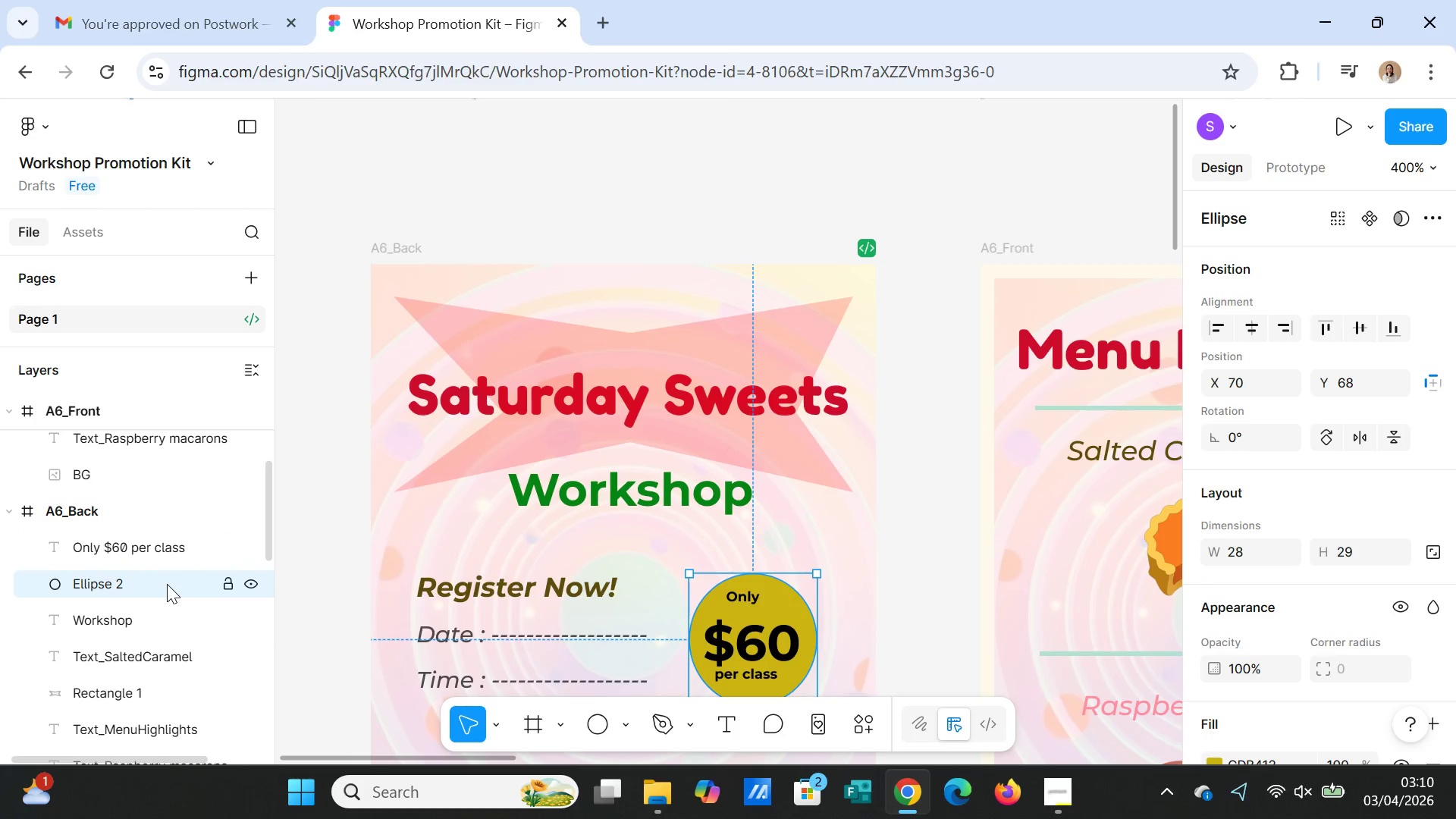 
scroll: coordinate [167, 584], scroll_direction: down, amount: 2.0
 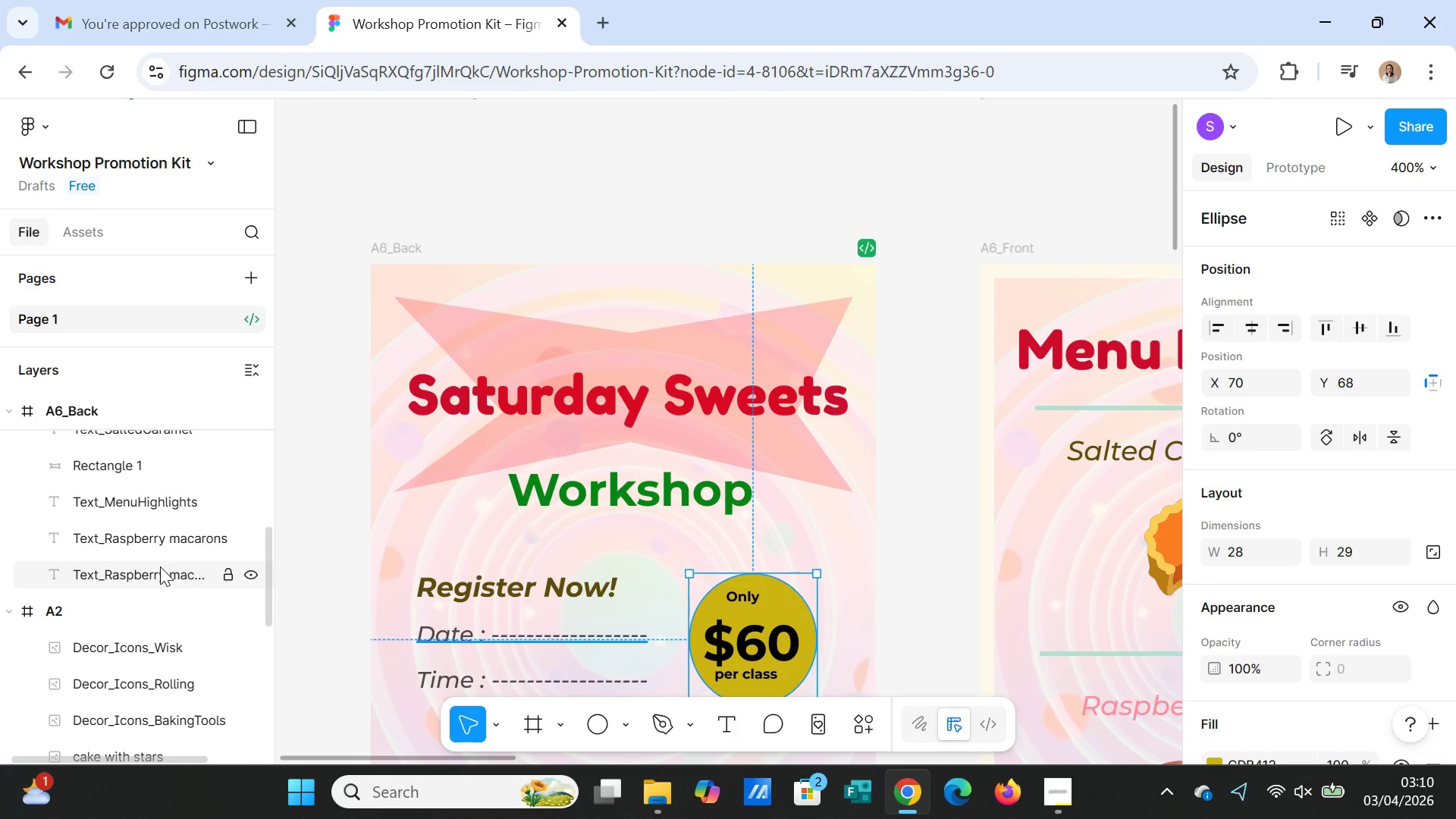 
left_click([160, 566])
 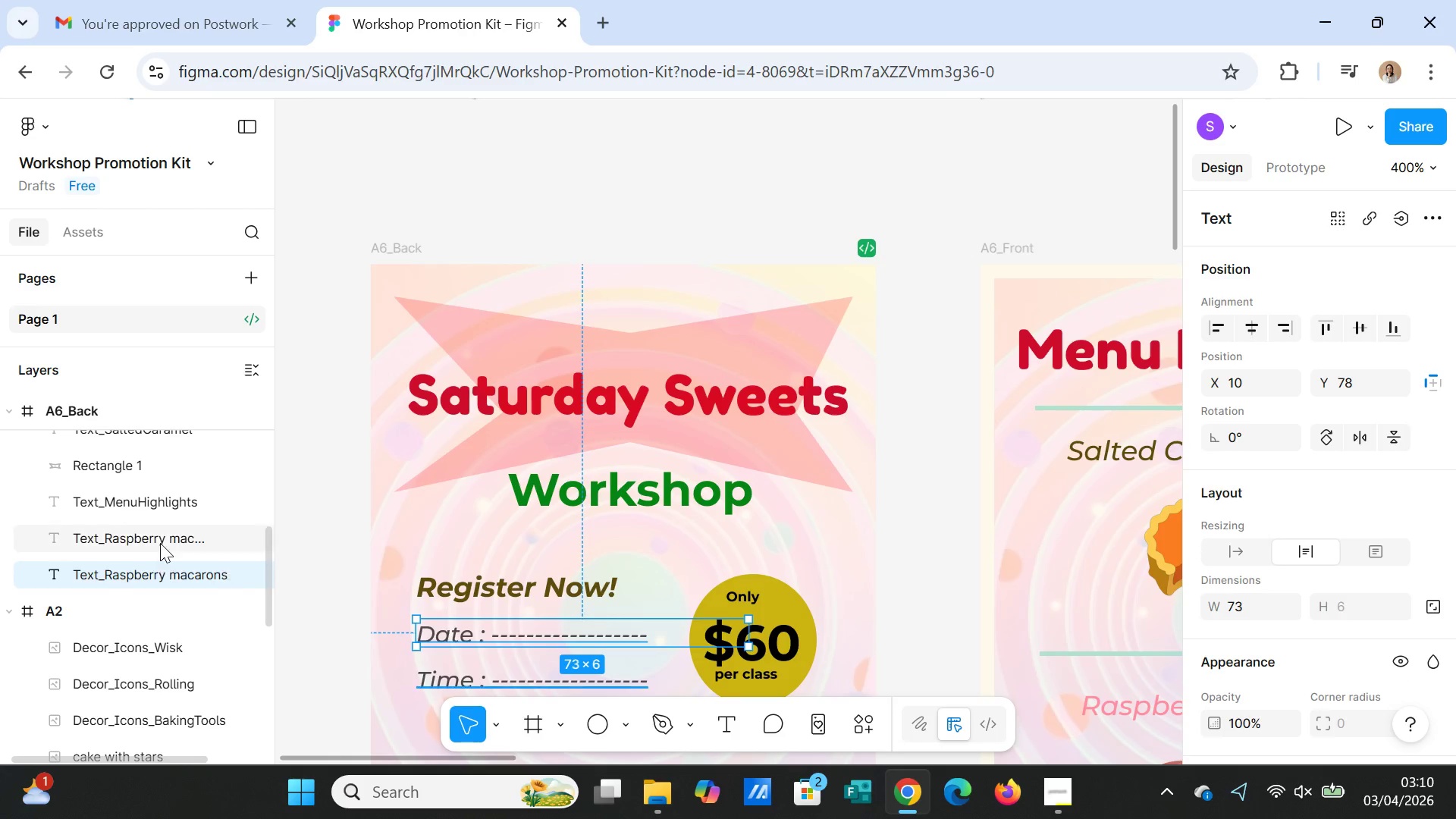 
left_click([160, 541])
 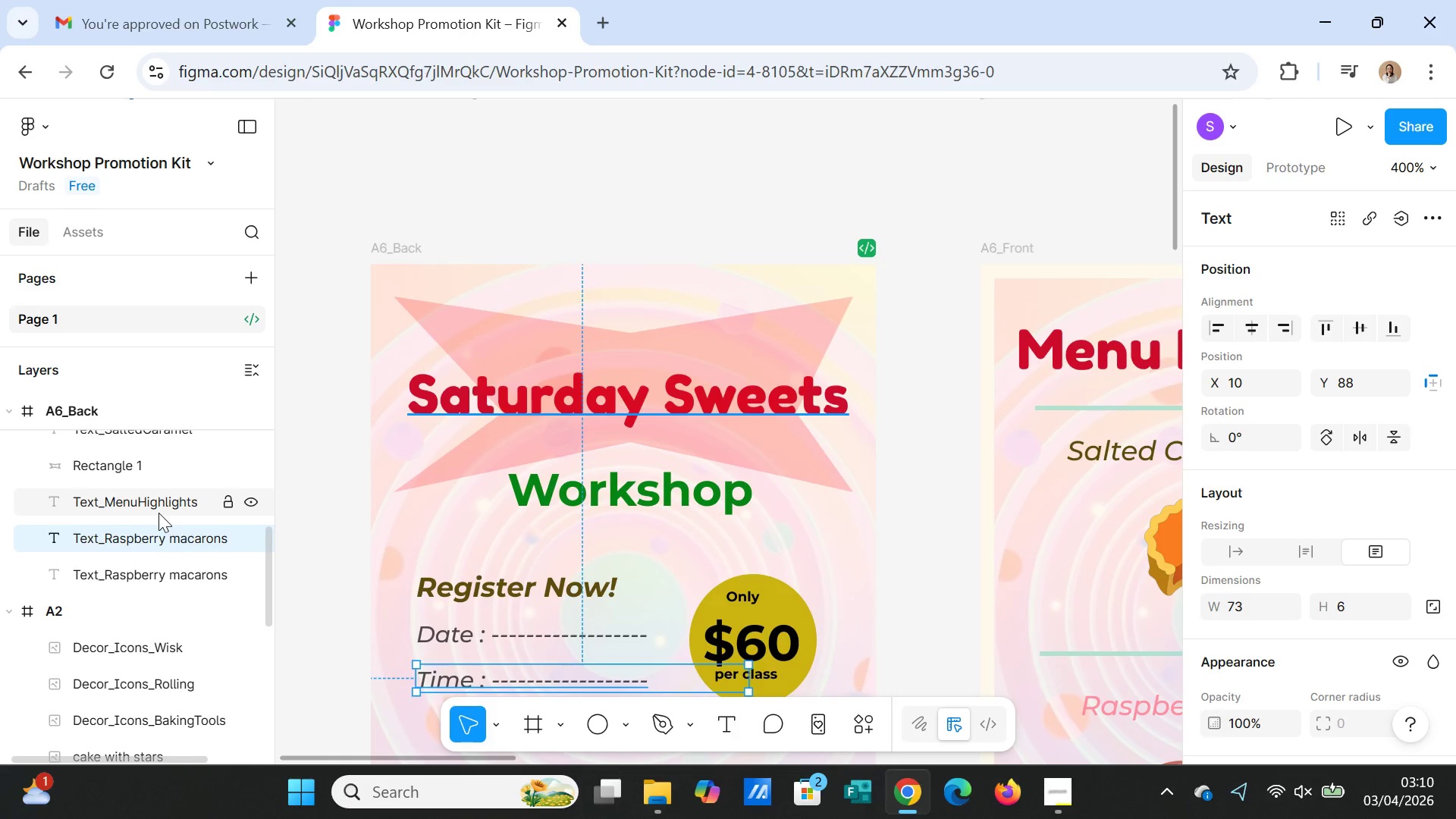 
wait(9.27)
 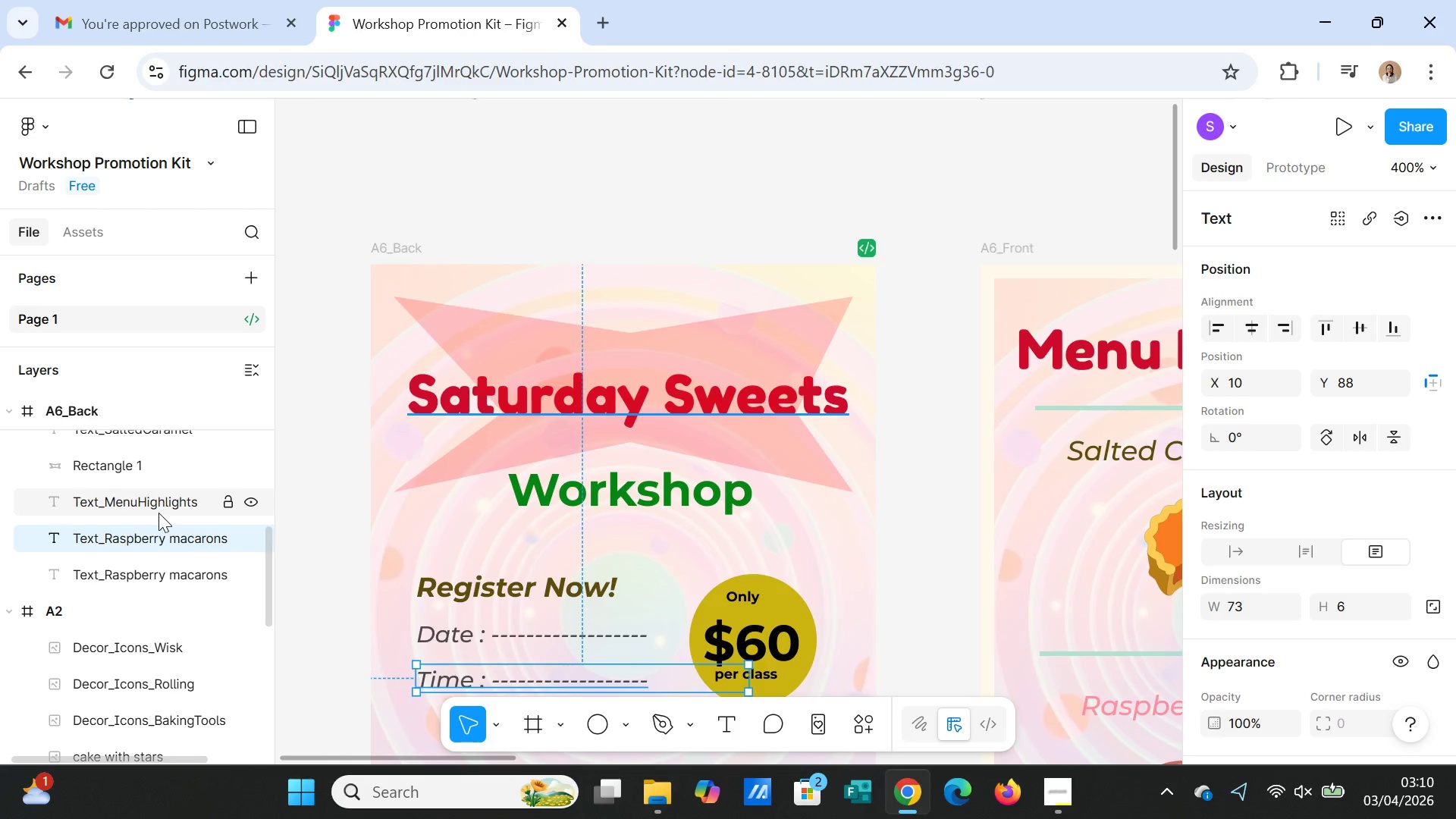 
left_click([982, 277])
 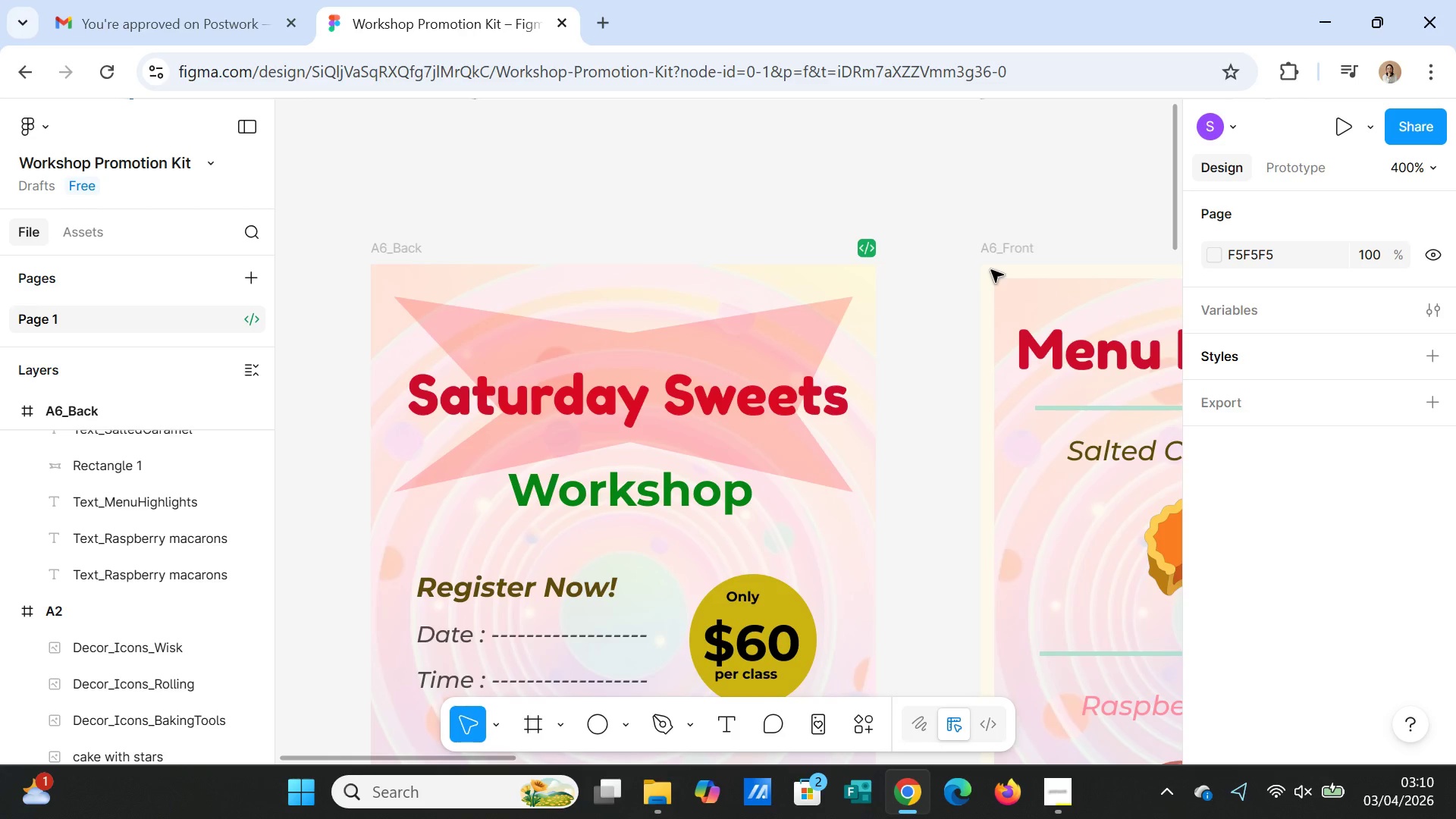 
left_click([997, 266])
 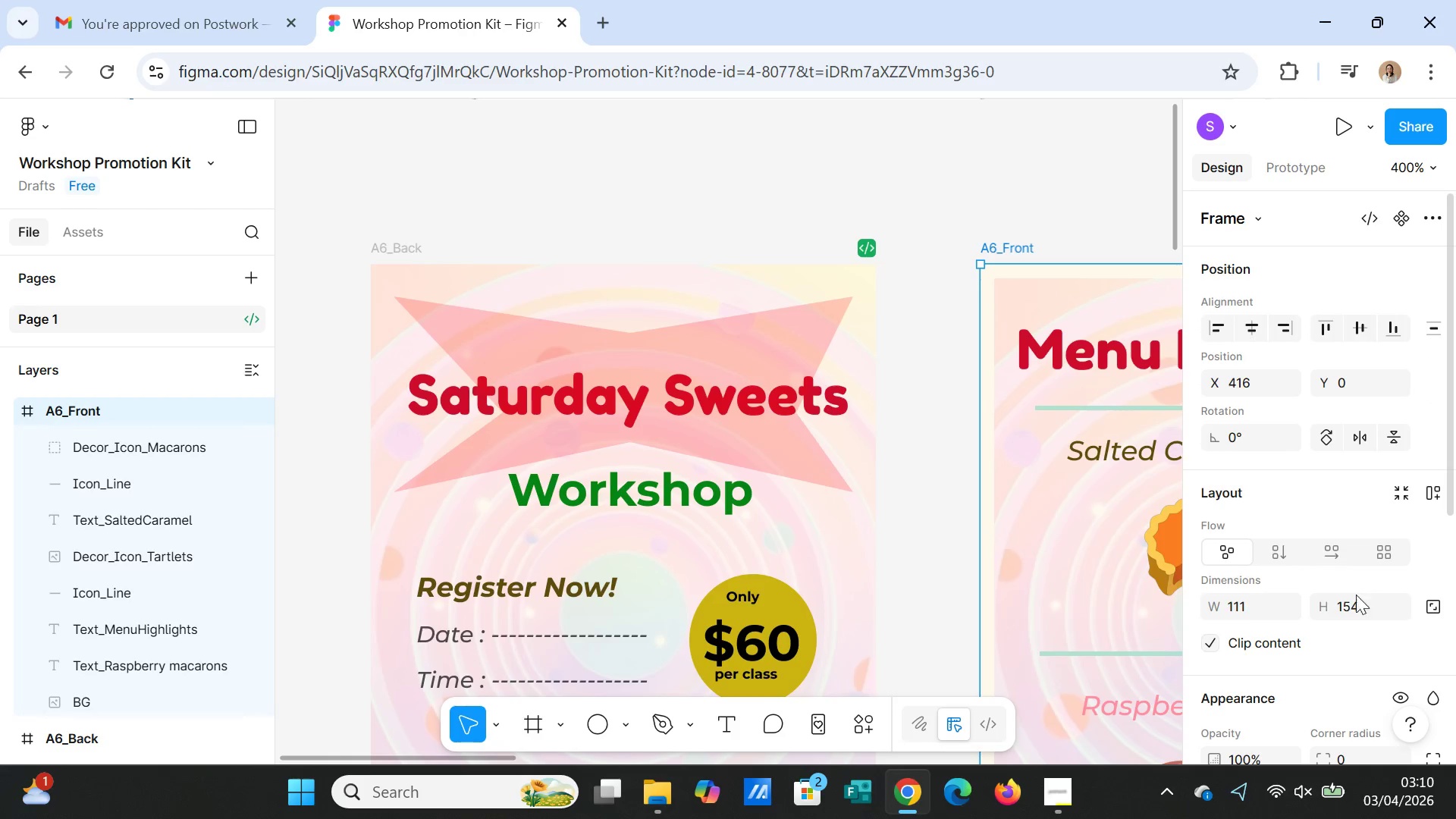 
scroll: coordinate [1360, 632], scroll_direction: down, amount: 1.0
 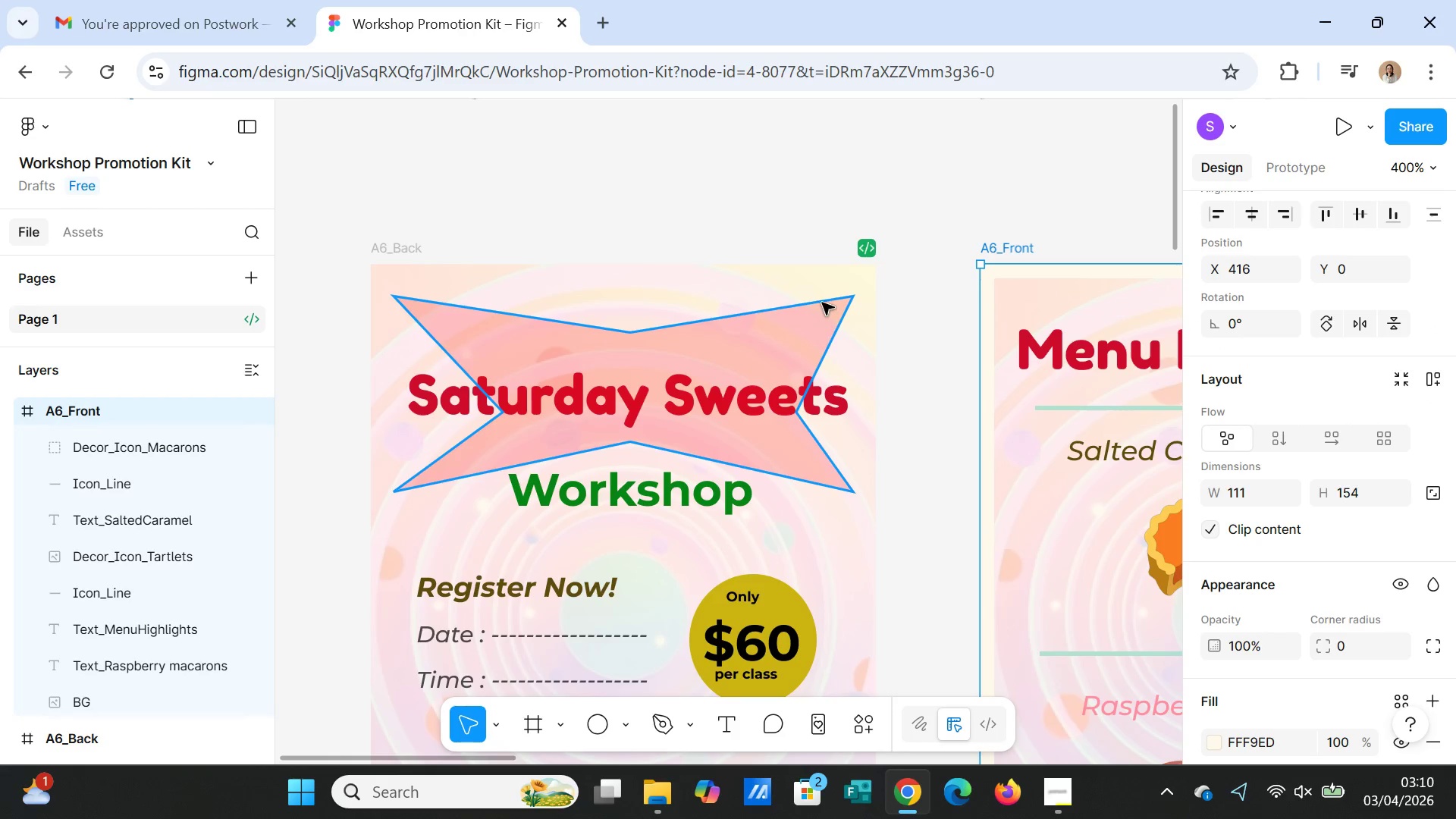 
left_click([820, 269])
 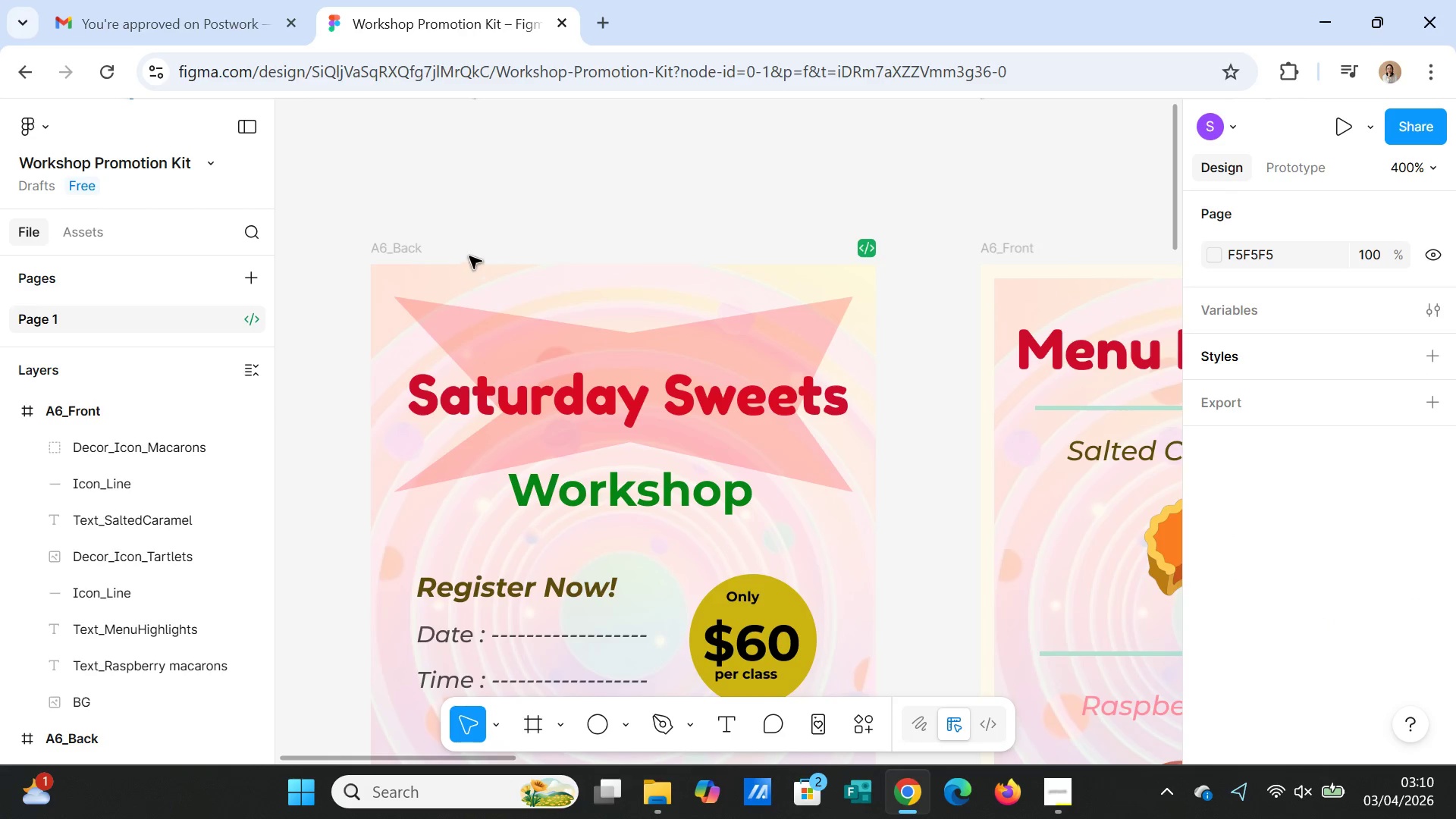 
left_click([413, 246])
 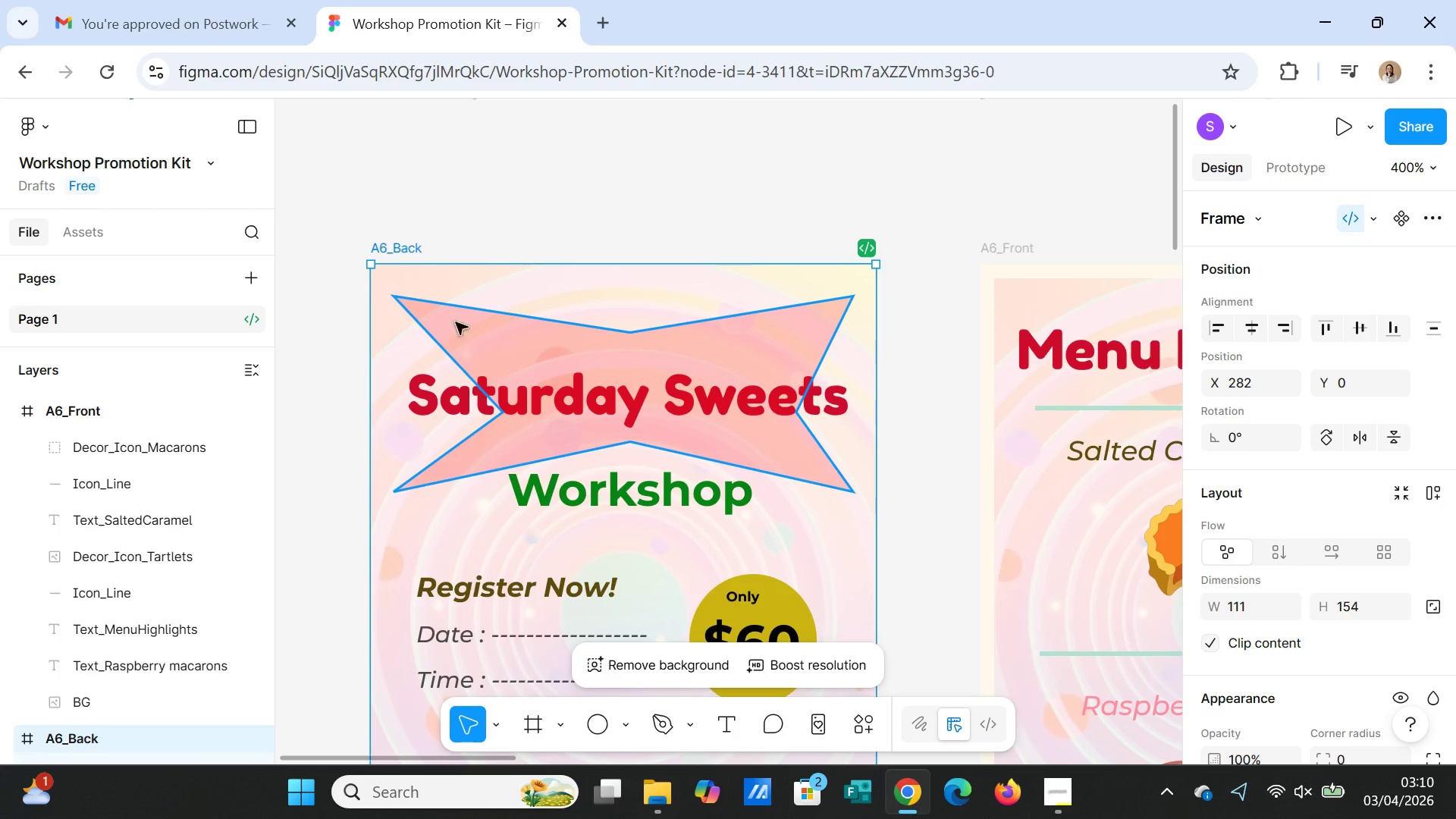 
left_click_drag(start_coordinate=[373, 267], to_coordinate=[389, 272])
 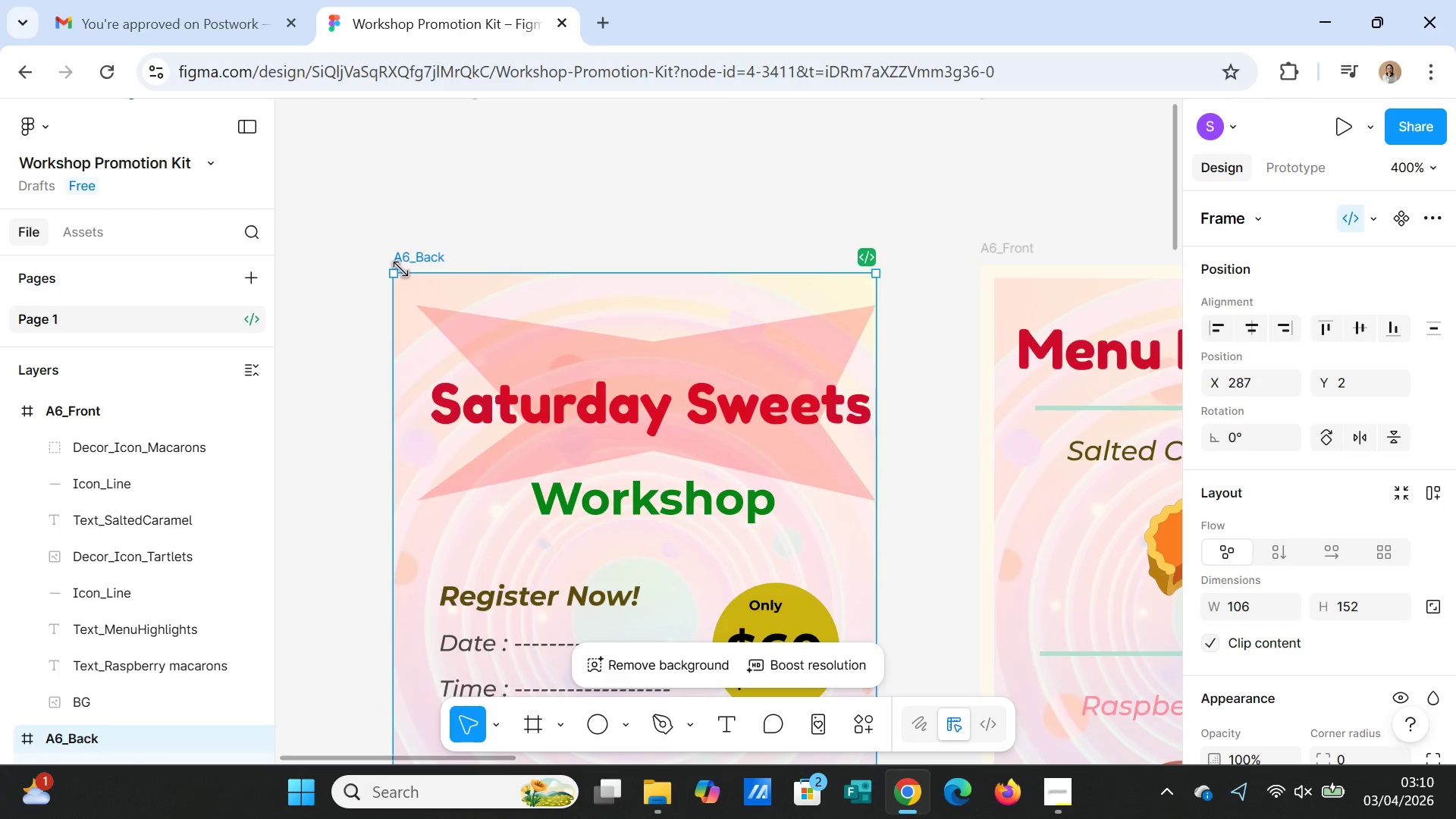 
key(Control+Z)
 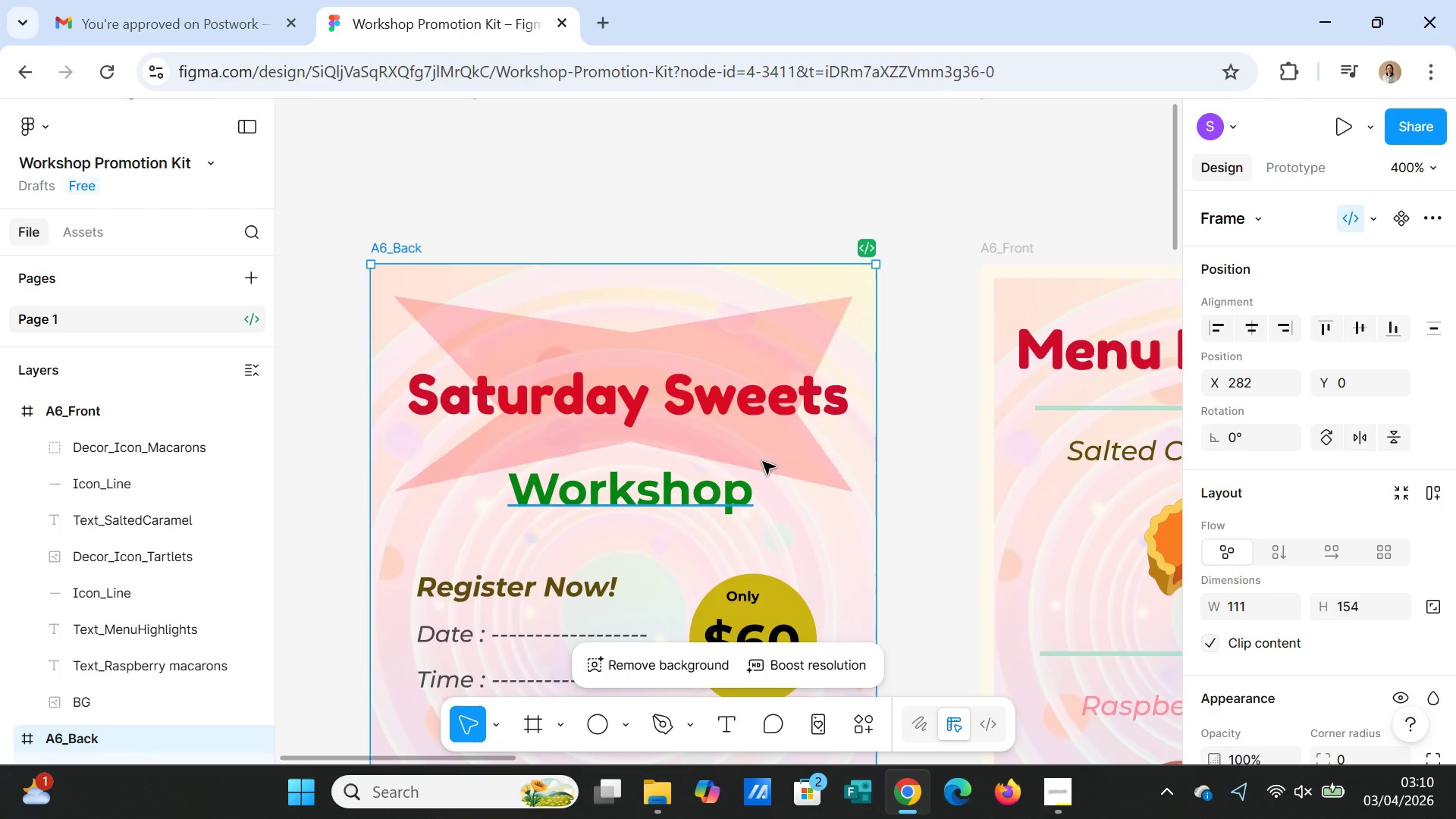 
left_click([936, 466])
 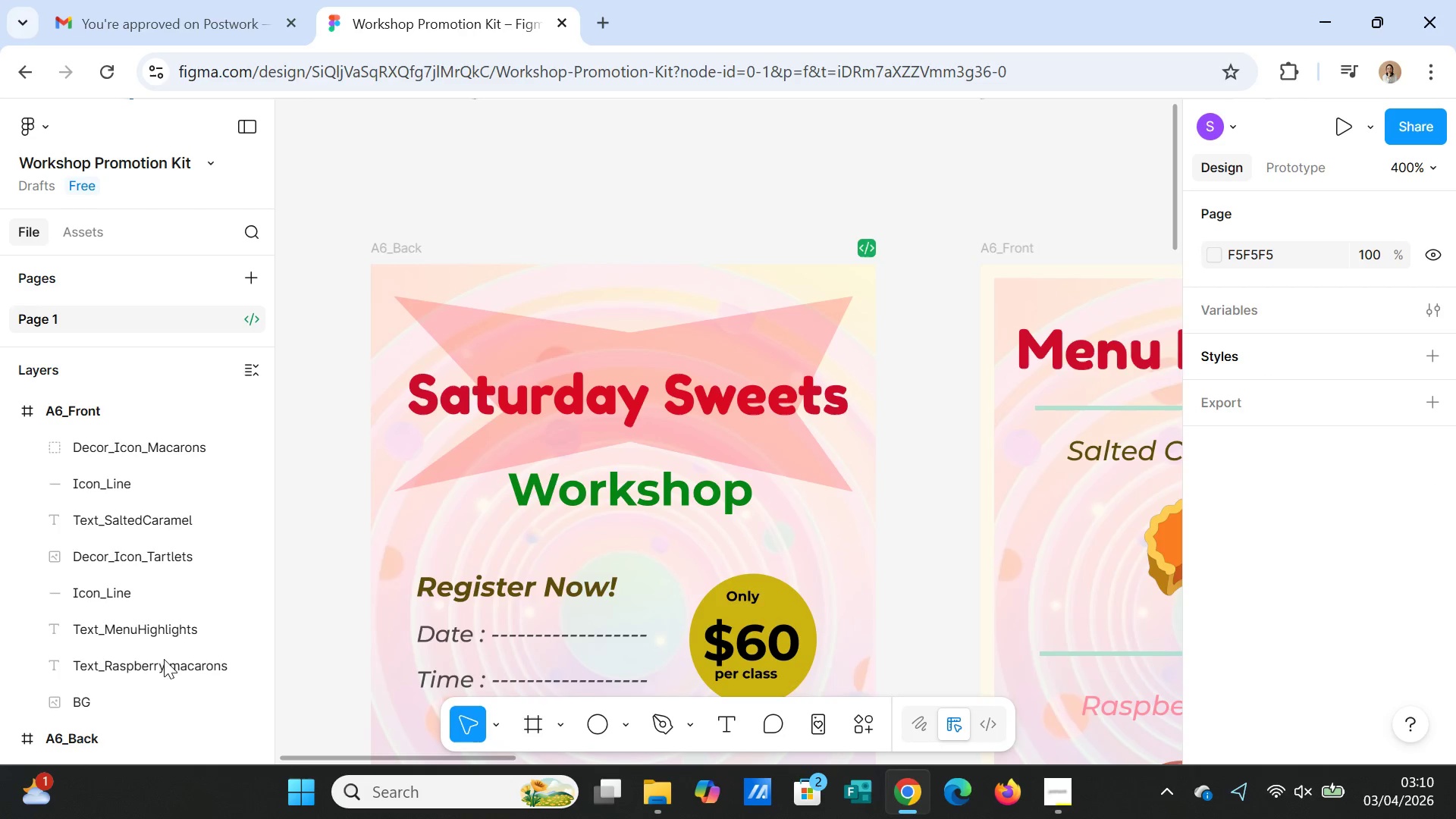 
left_click([84, 699])
 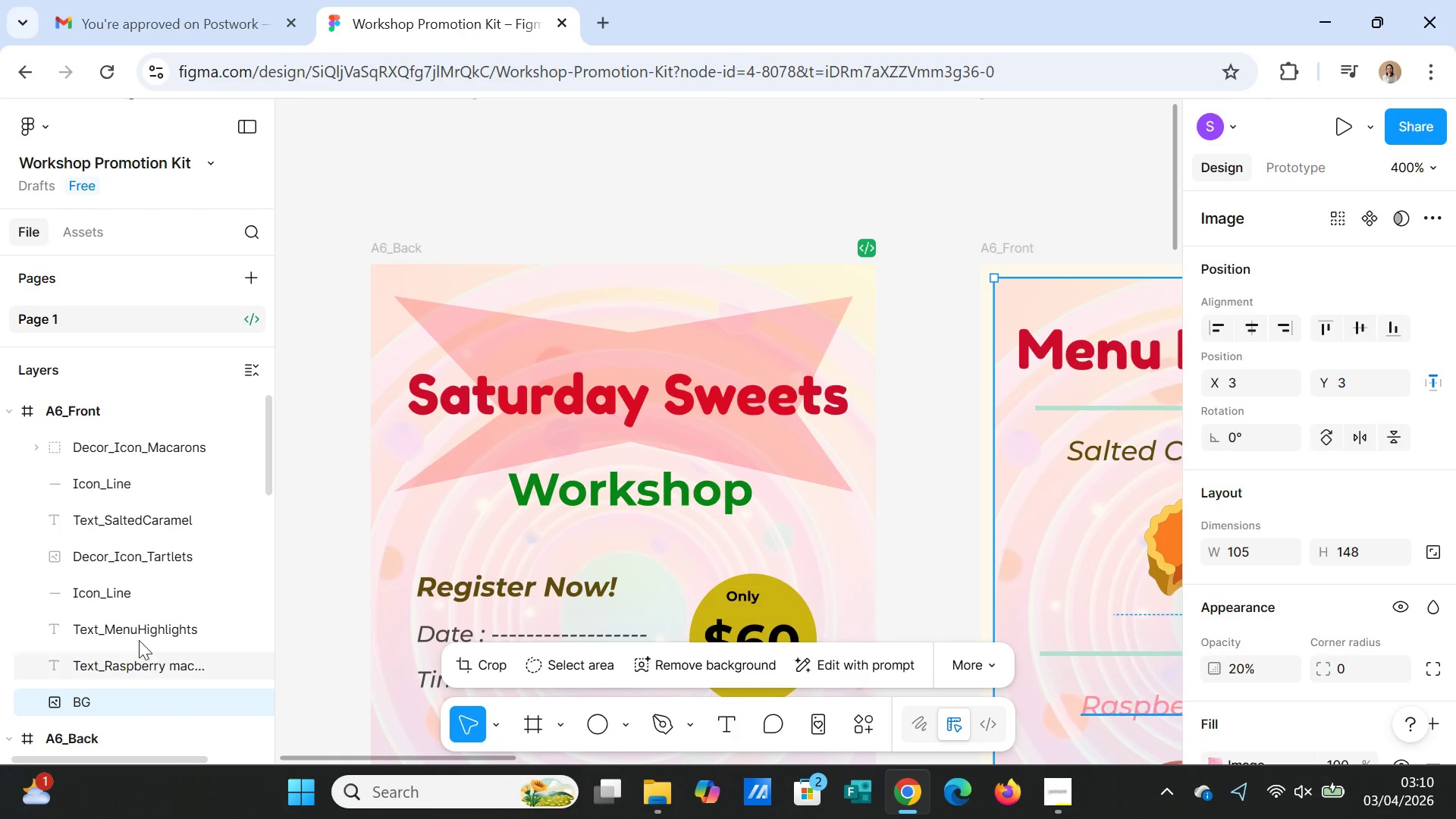 
scroll: coordinate [139, 626], scroll_direction: down, amount: 4.0
 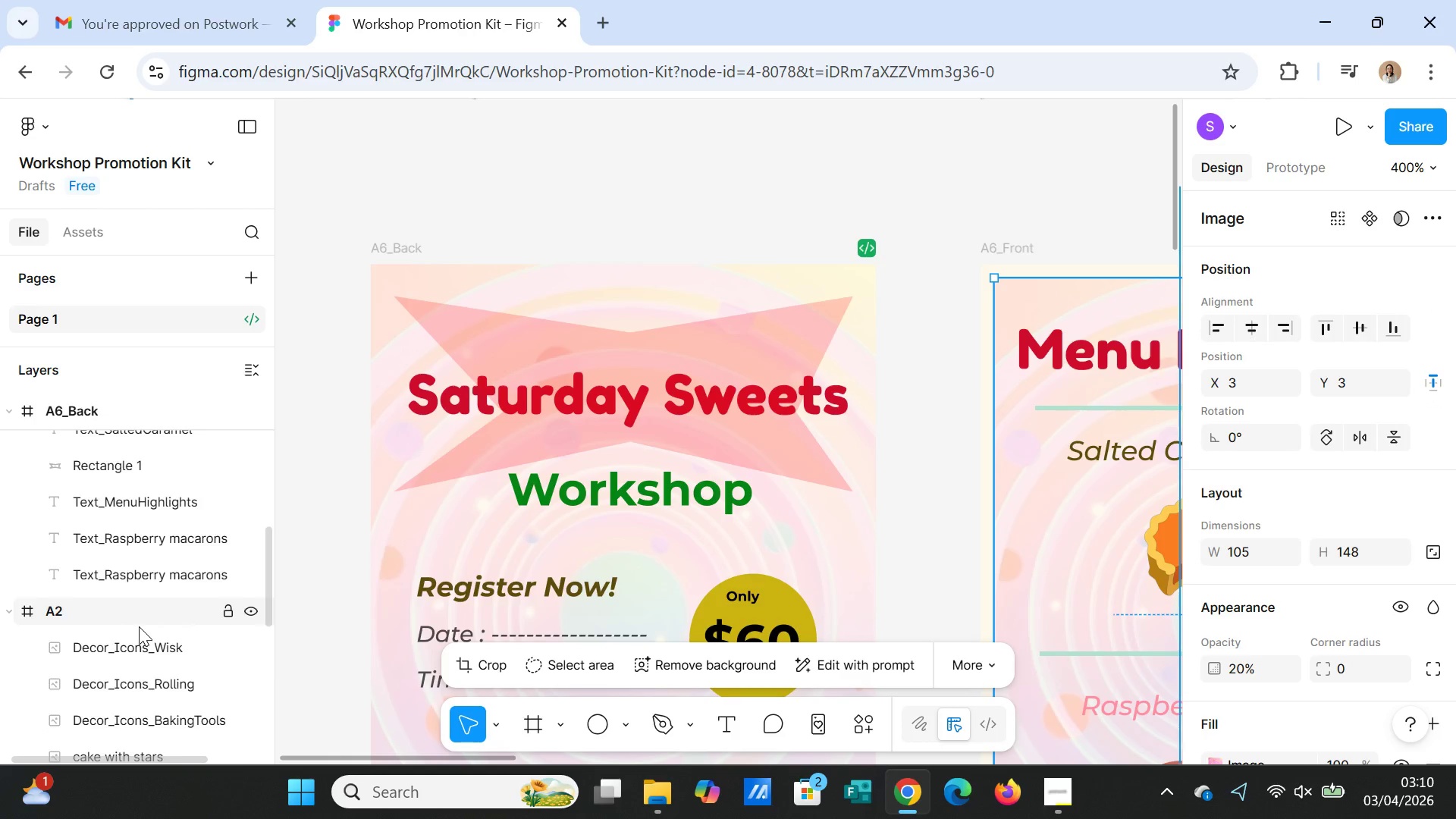 
scroll: coordinate [139, 626], scroll_direction: up, amount: 2.0
 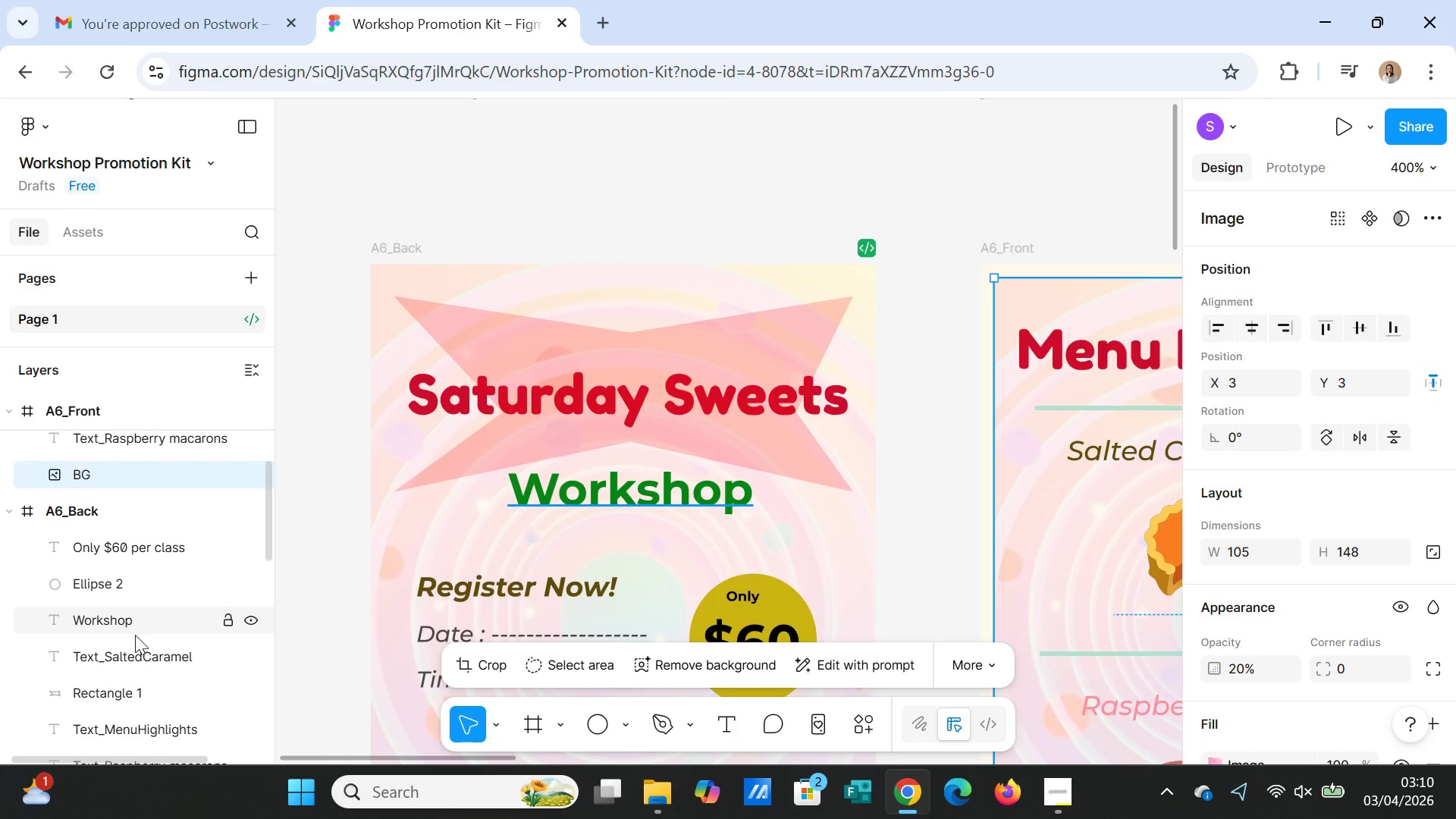 
scroll: coordinate [137, 628], scroll_direction: down, amount: 7.0
 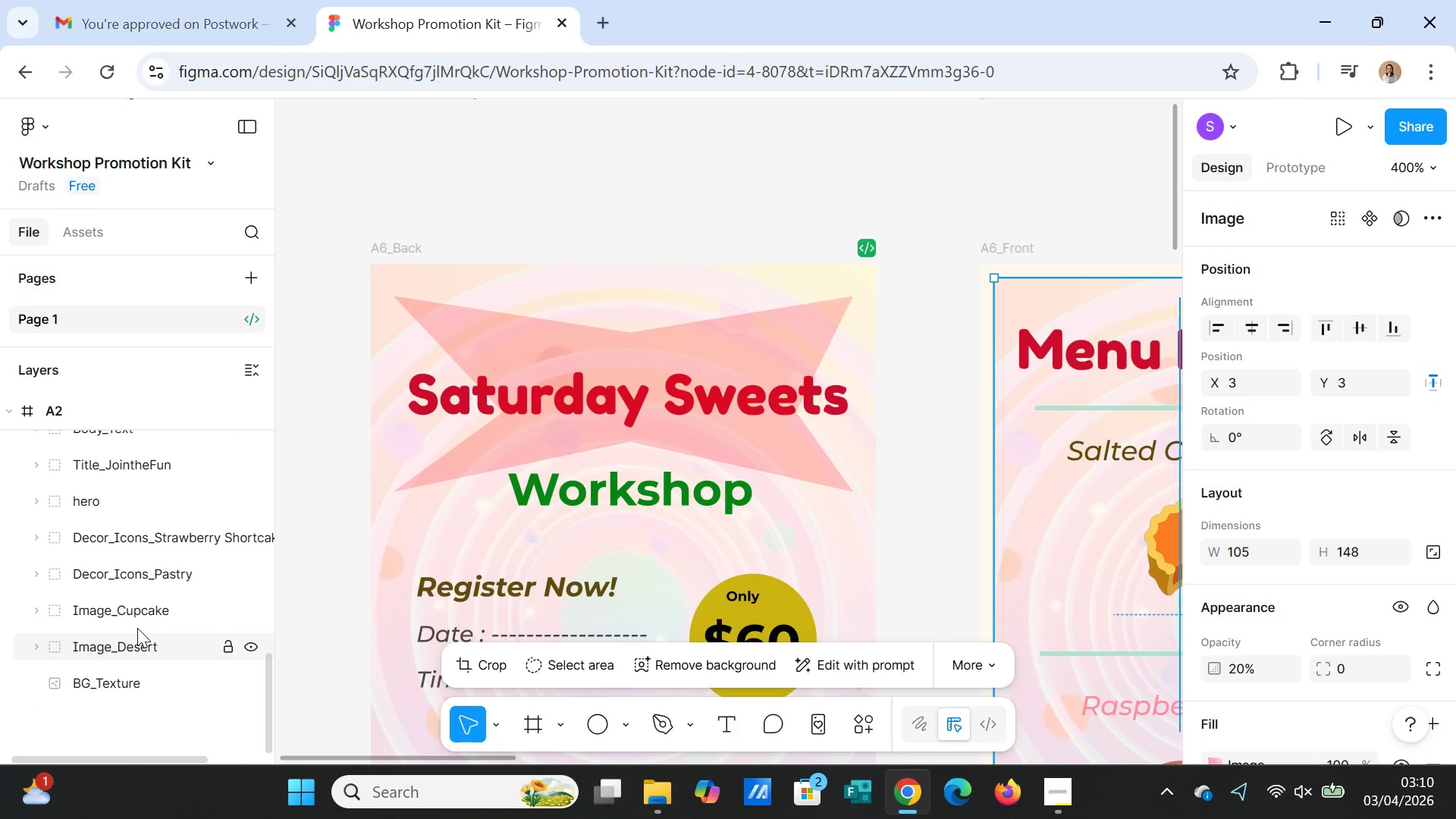 
scroll: coordinate [137, 628], scroll_direction: up, amount: 4.0
 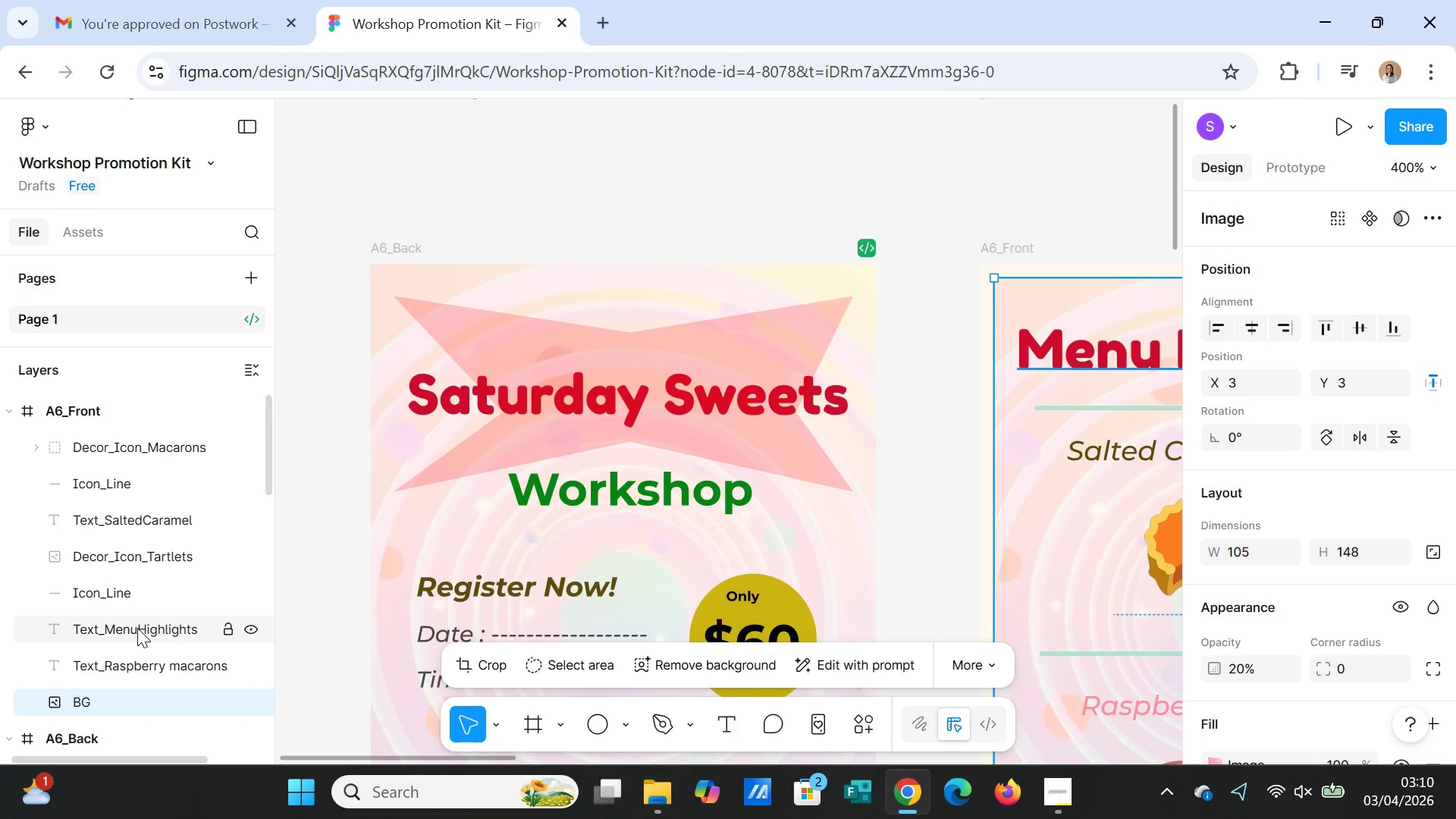 
scroll: coordinate [137, 628], scroll_direction: down, amount: 2.0
 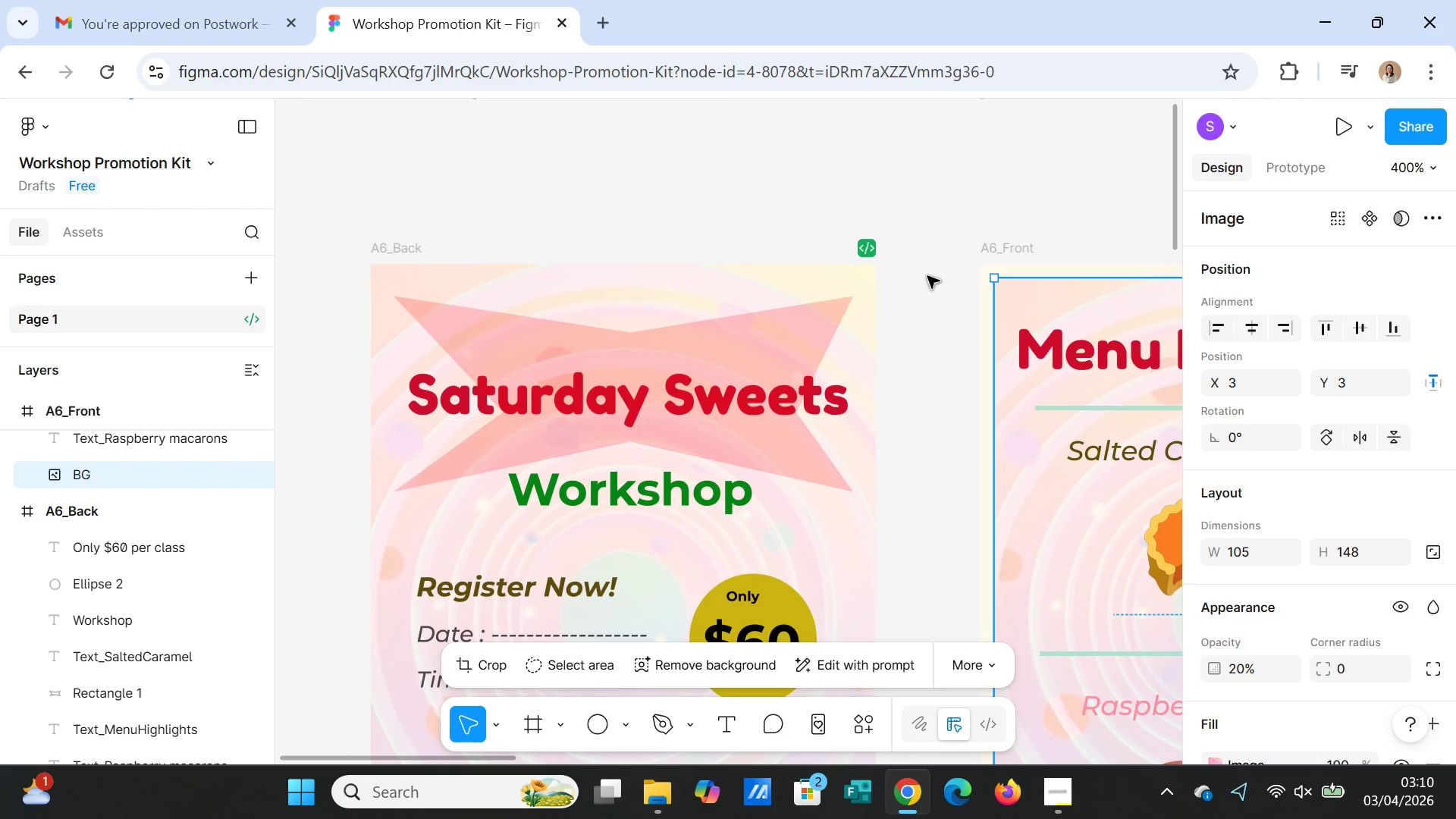 
left_click([1027, 265])
 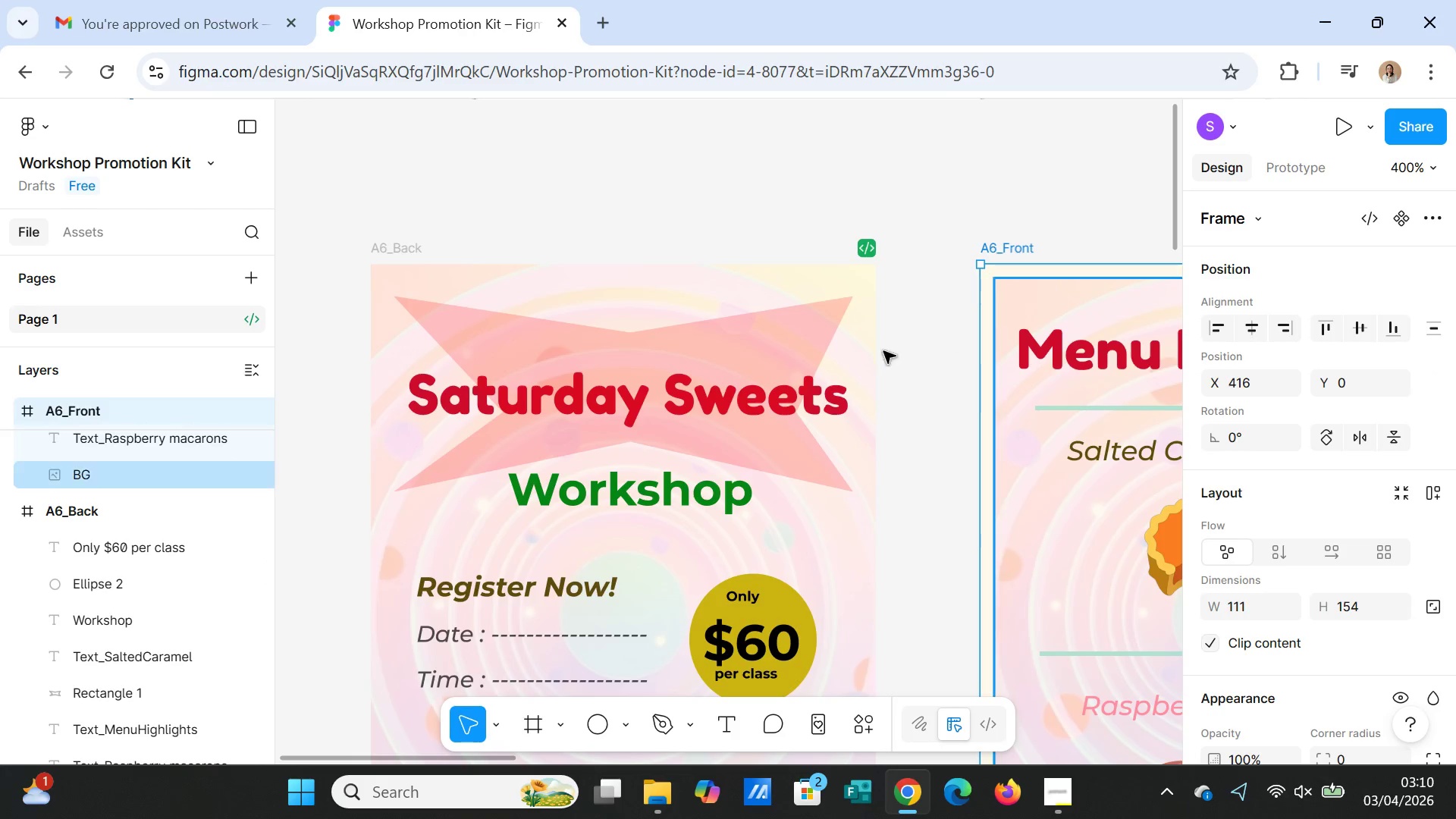 
left_click([851, 355])
 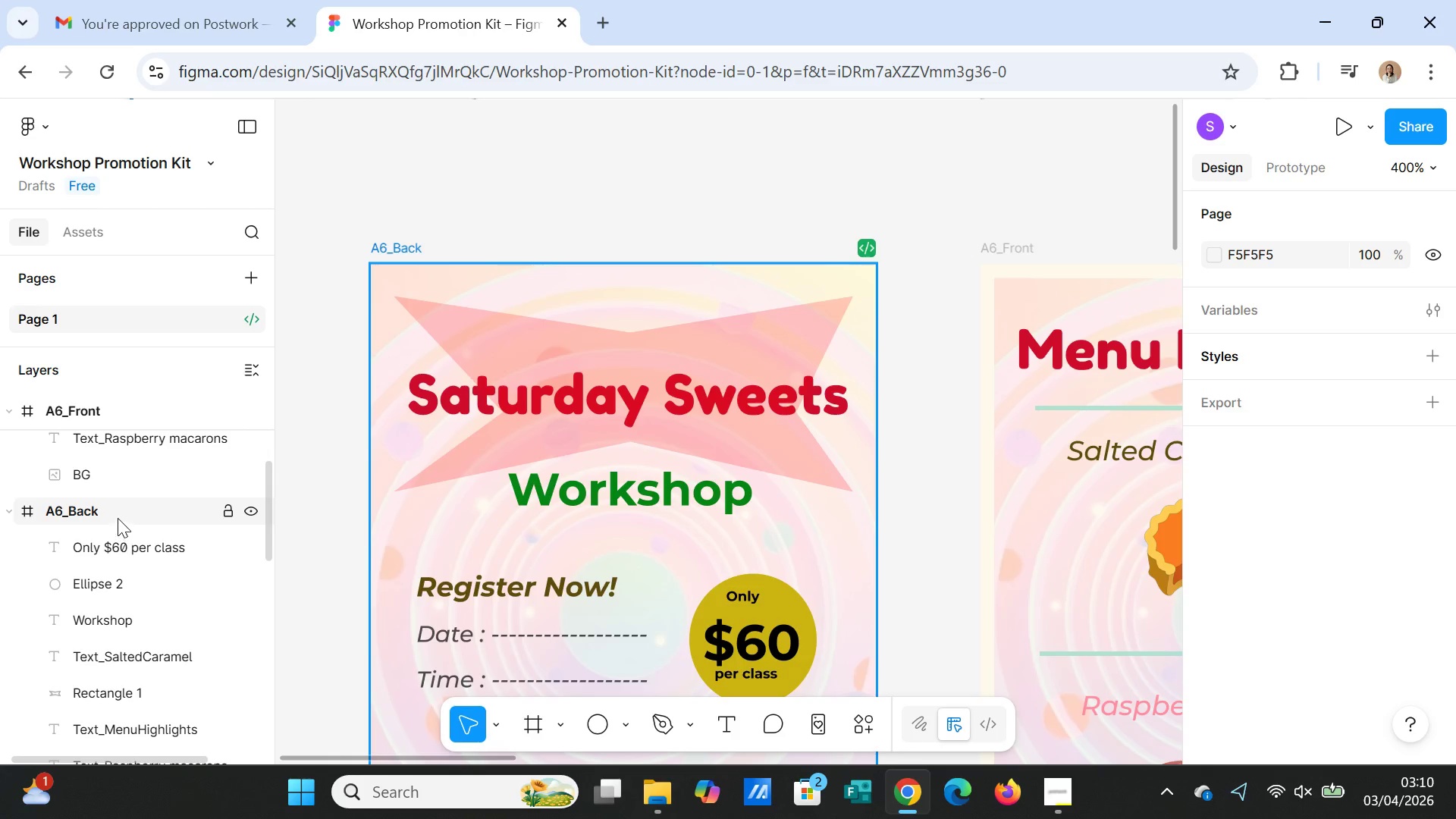 
left_click([117, 516])
 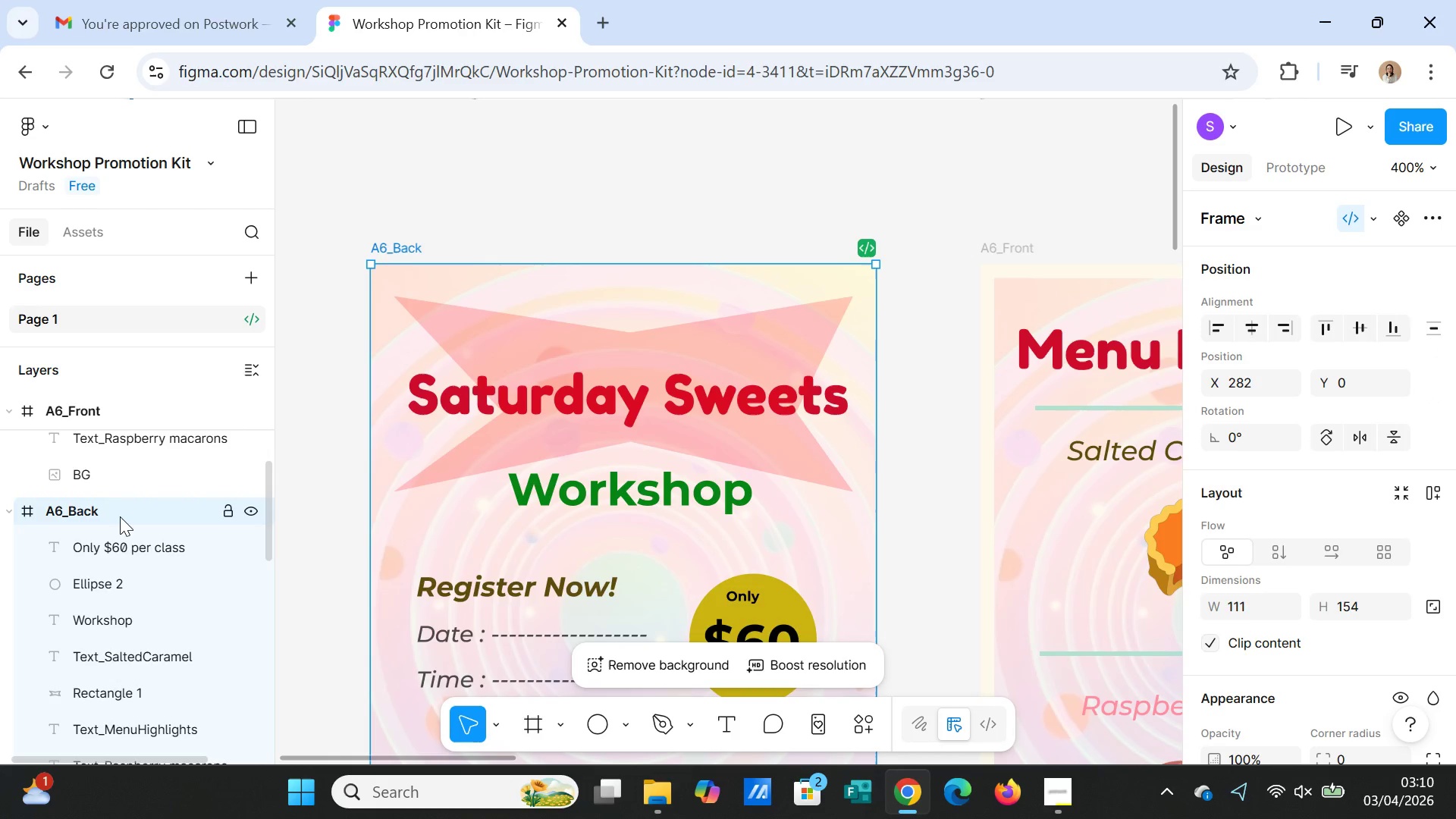 
mouse_move([137, 548])
 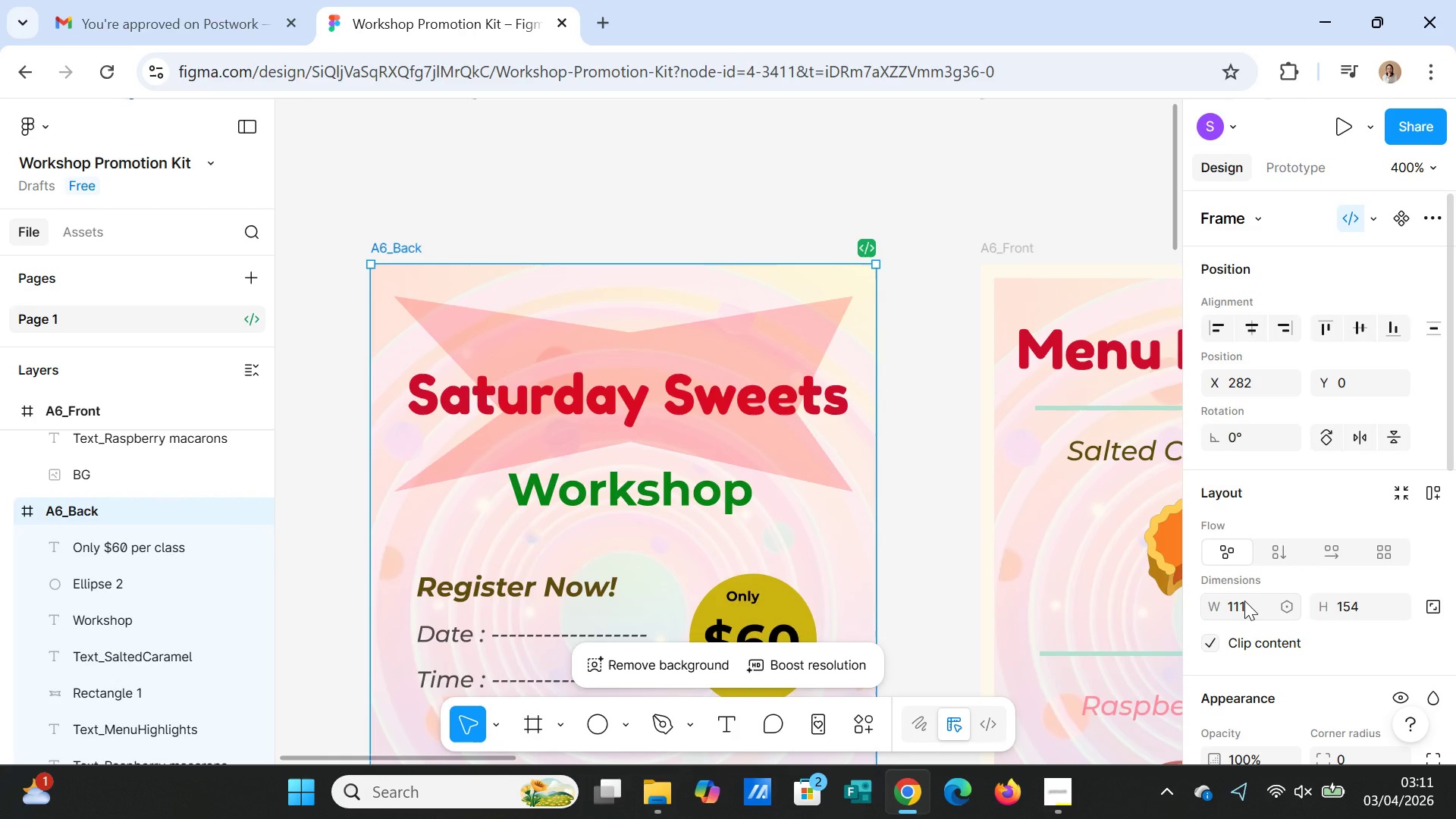 
left_click([1244, 601])
 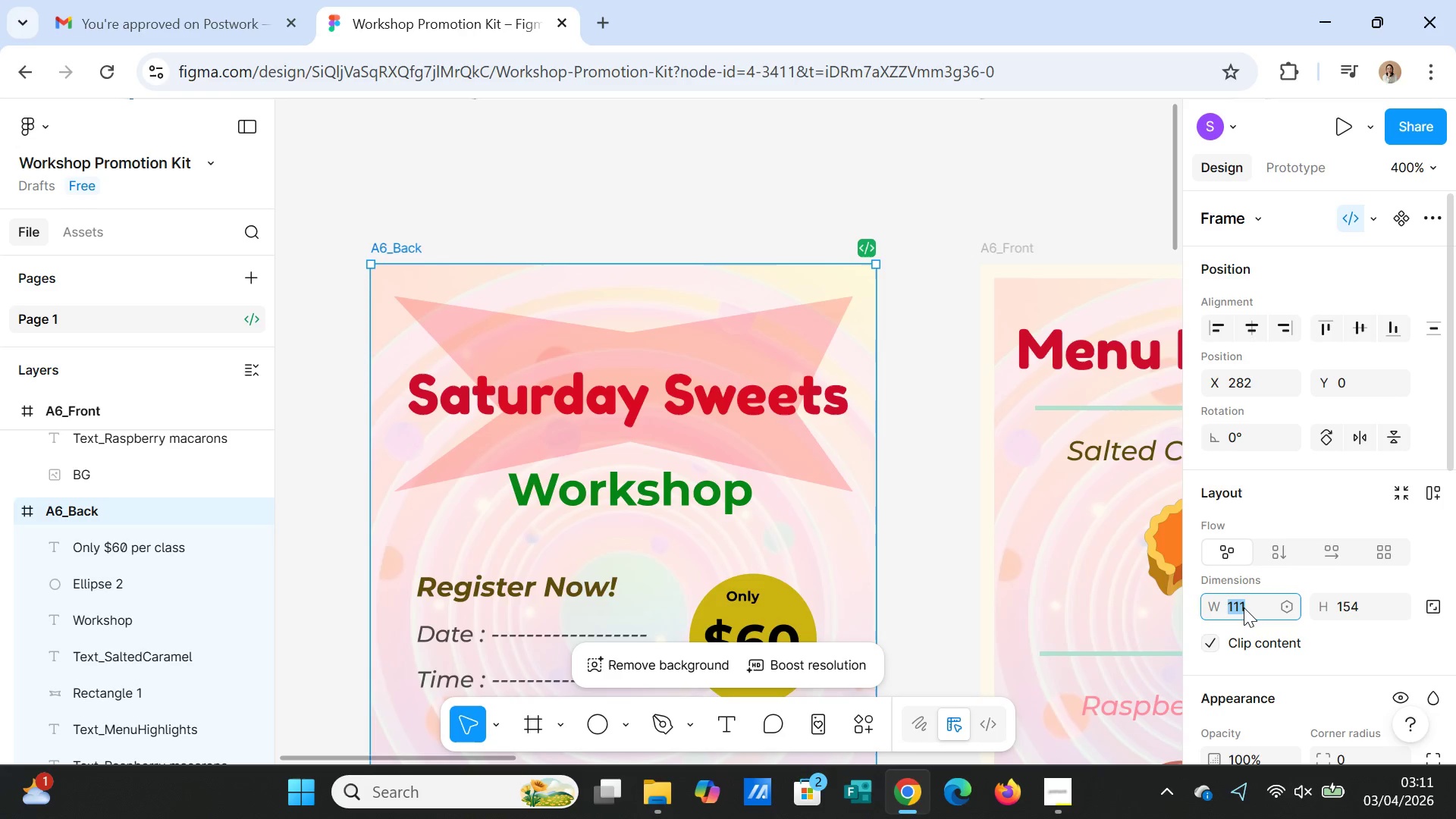 
left_click([1012, 305])
 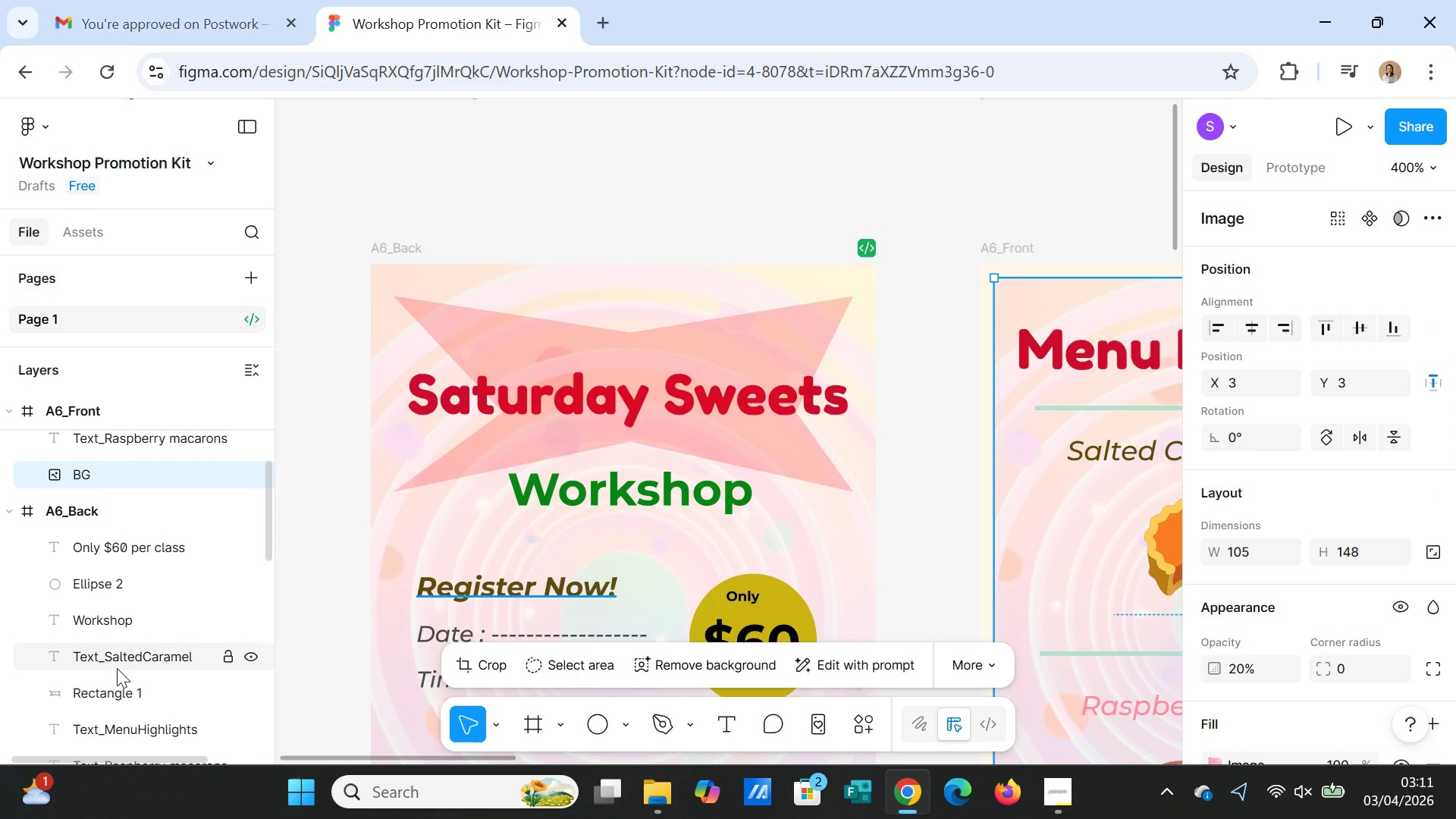 
left_click([113, 508])
 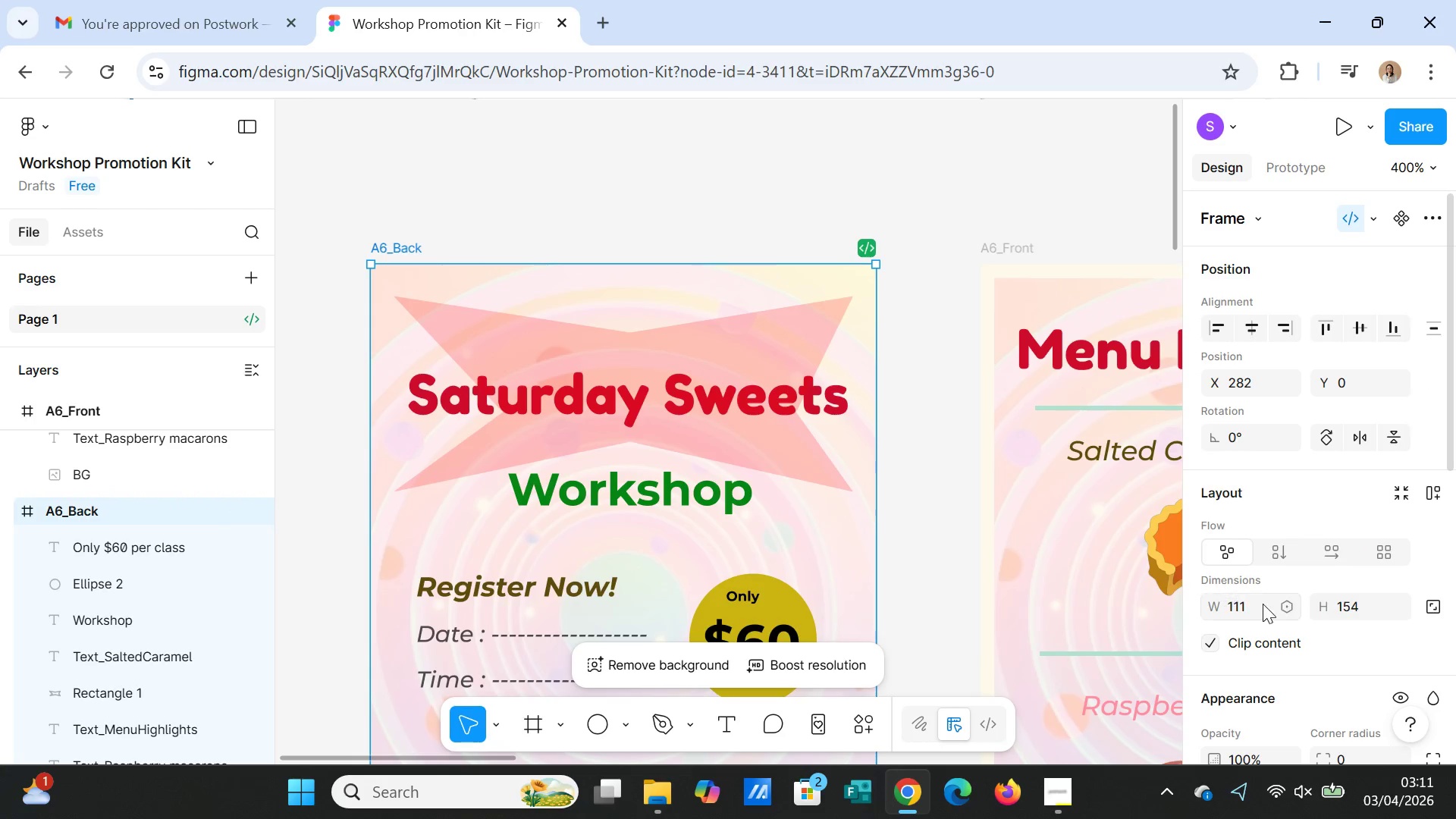 
left_click([1253, 603])
 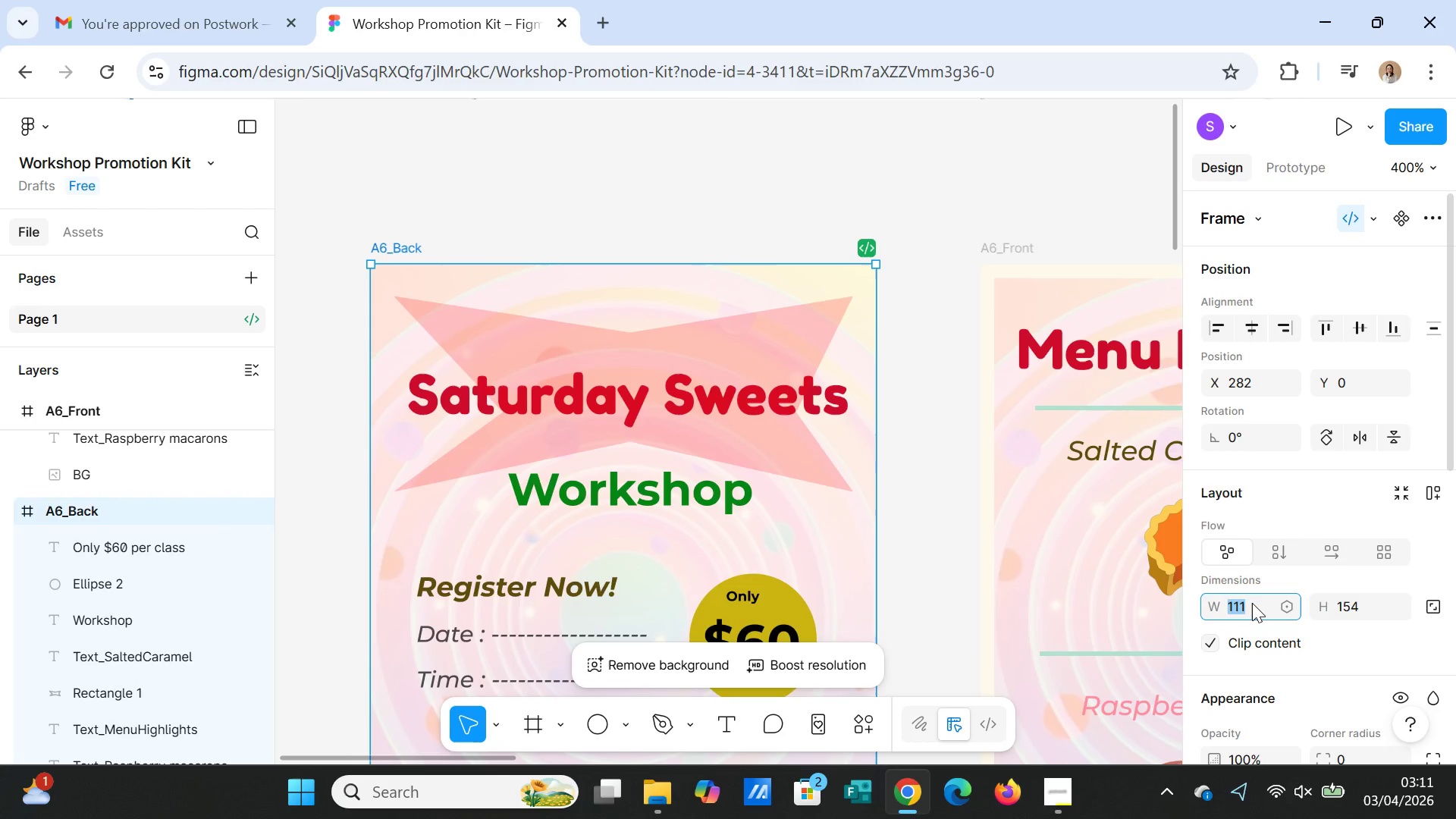 
type(105)
 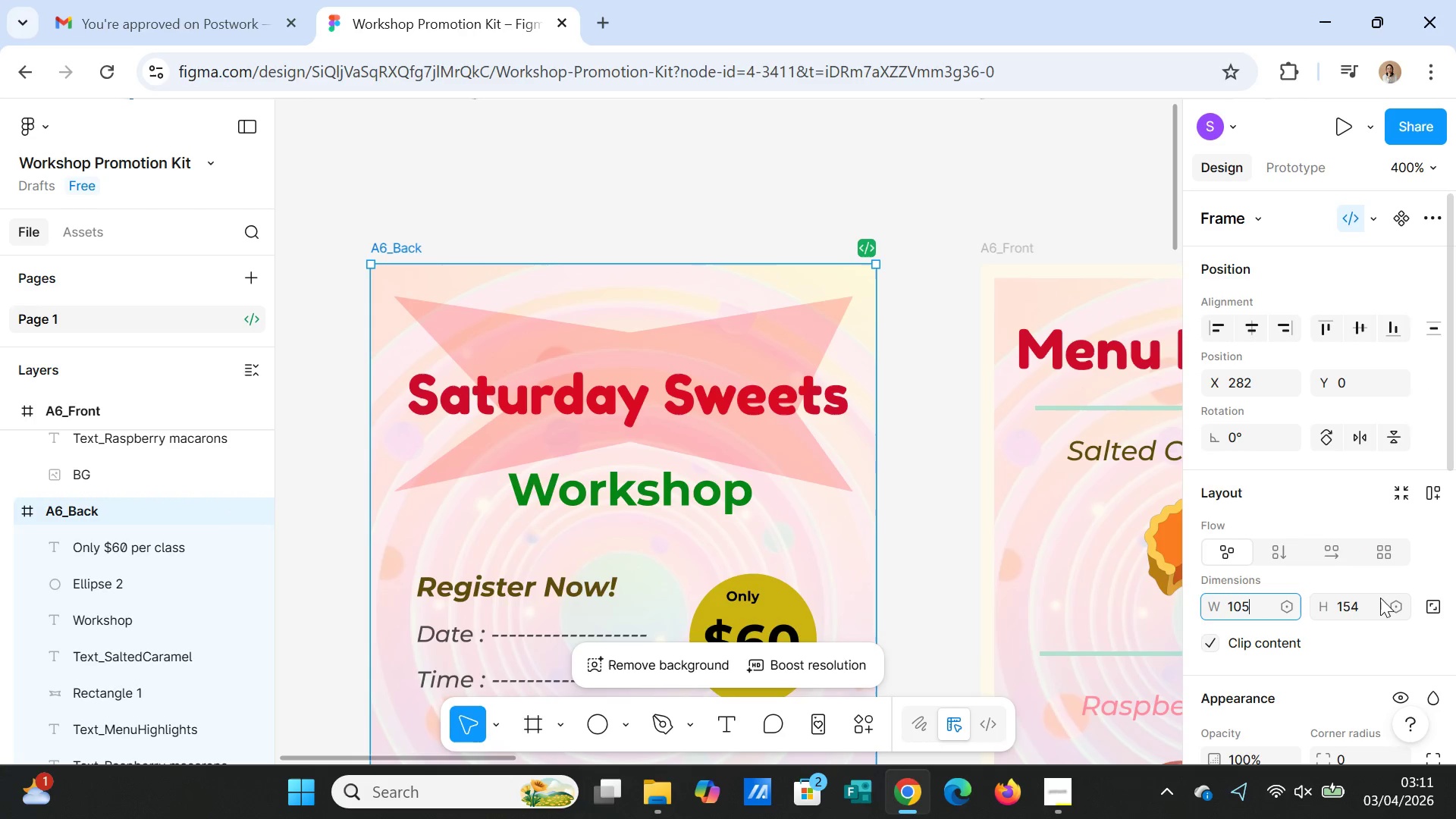 
left_click([1347, 612])
 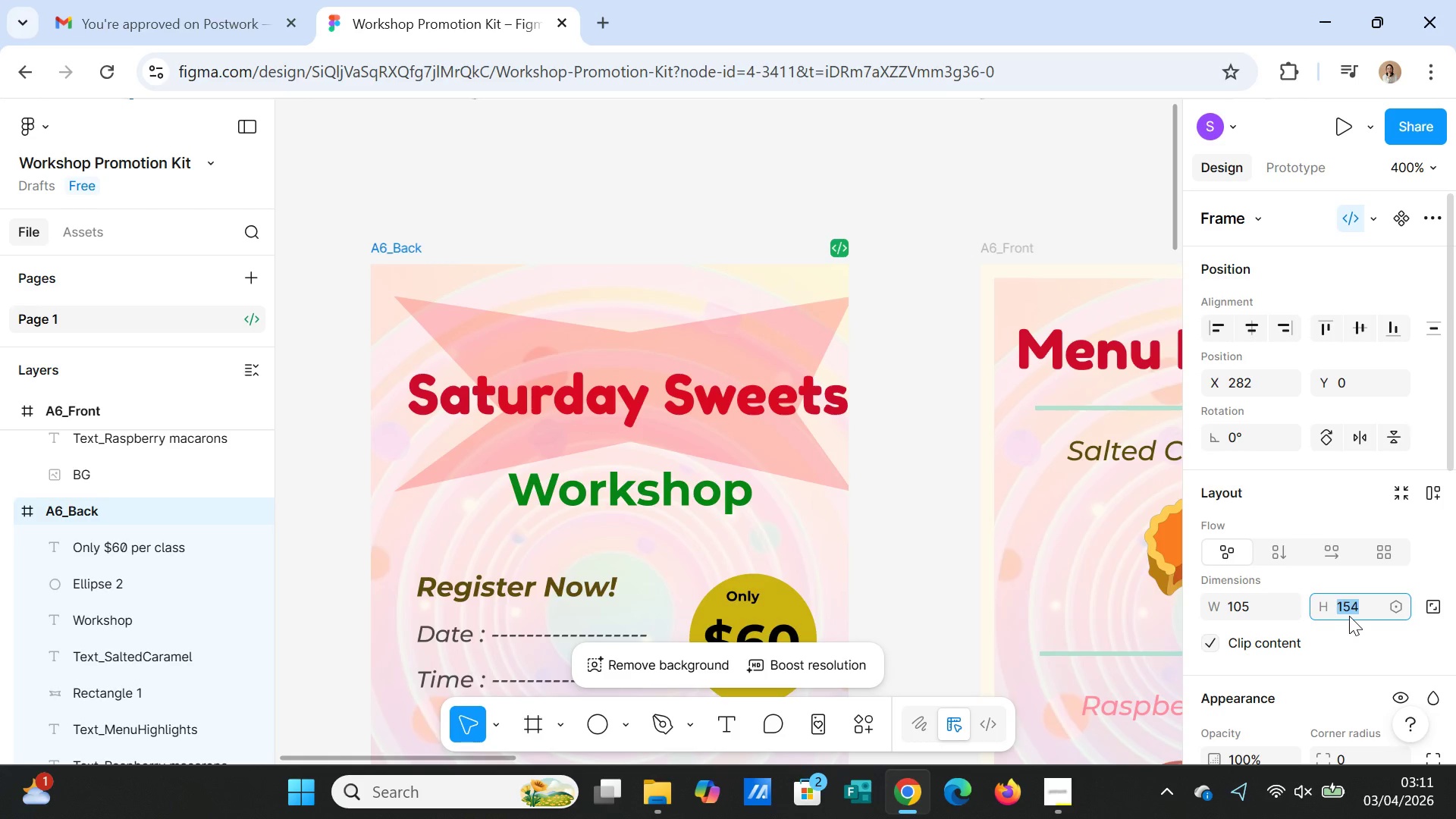 
type(148)
 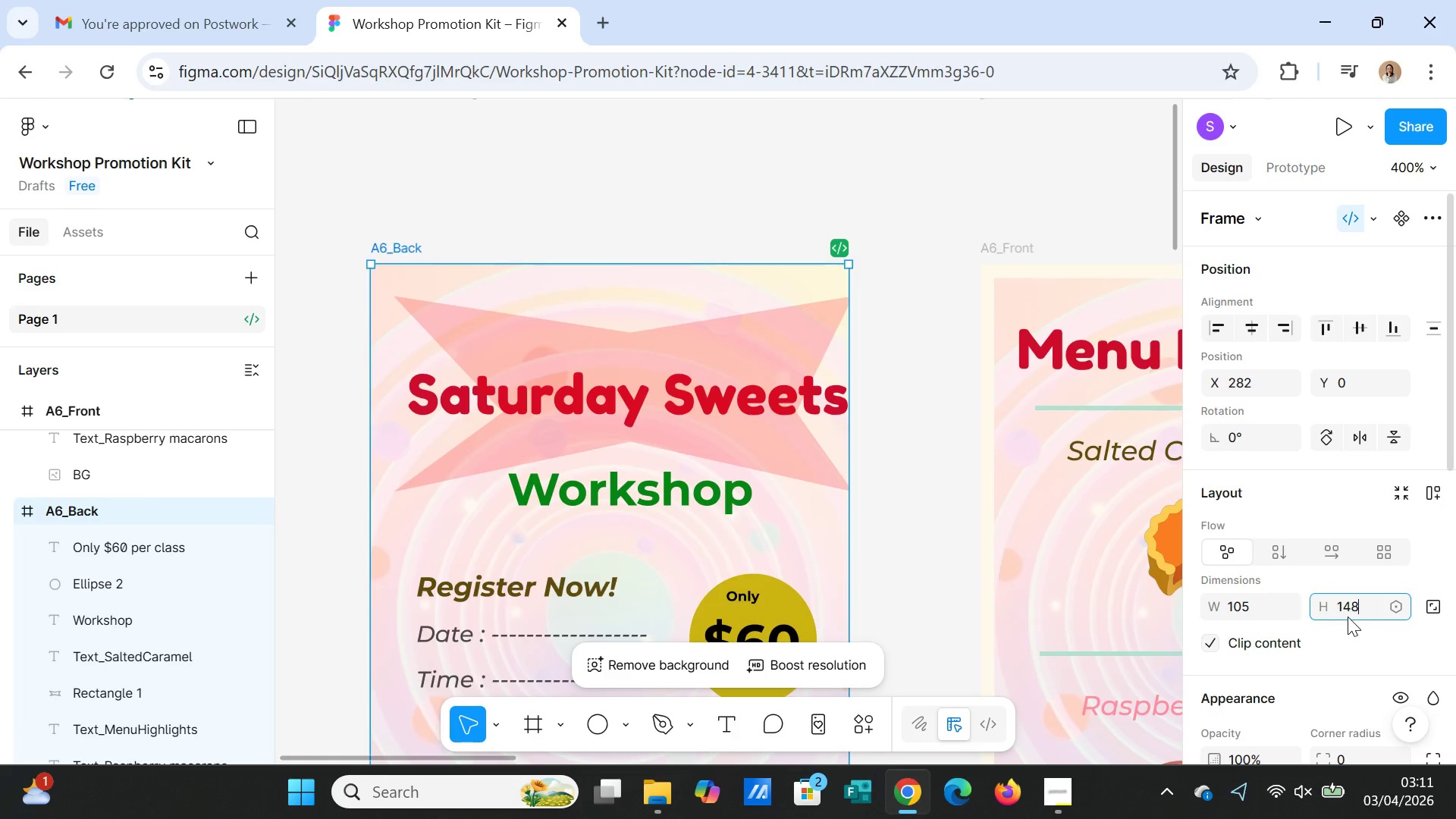 
key(Enter)
 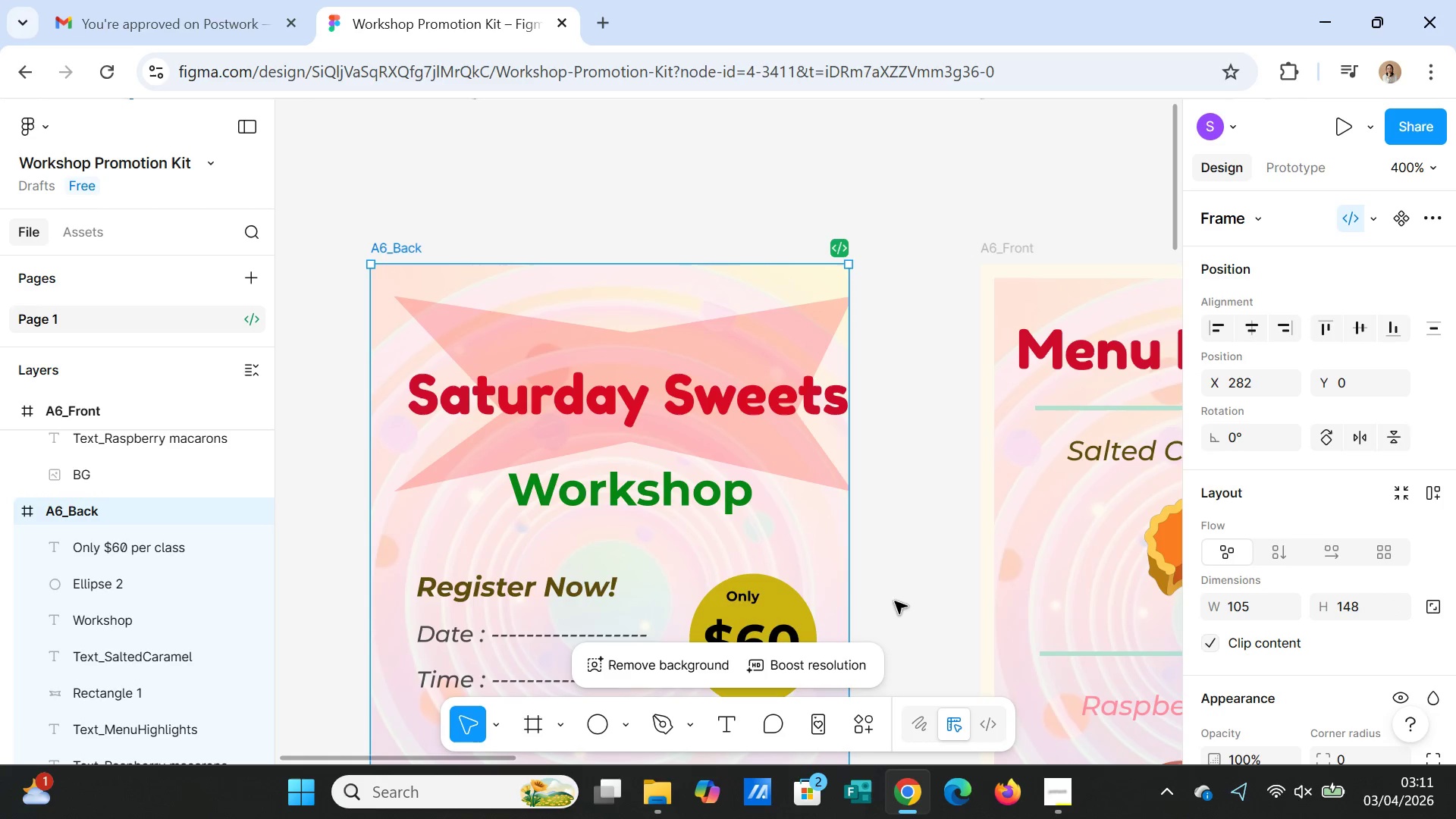 
left_click([885, 570])
 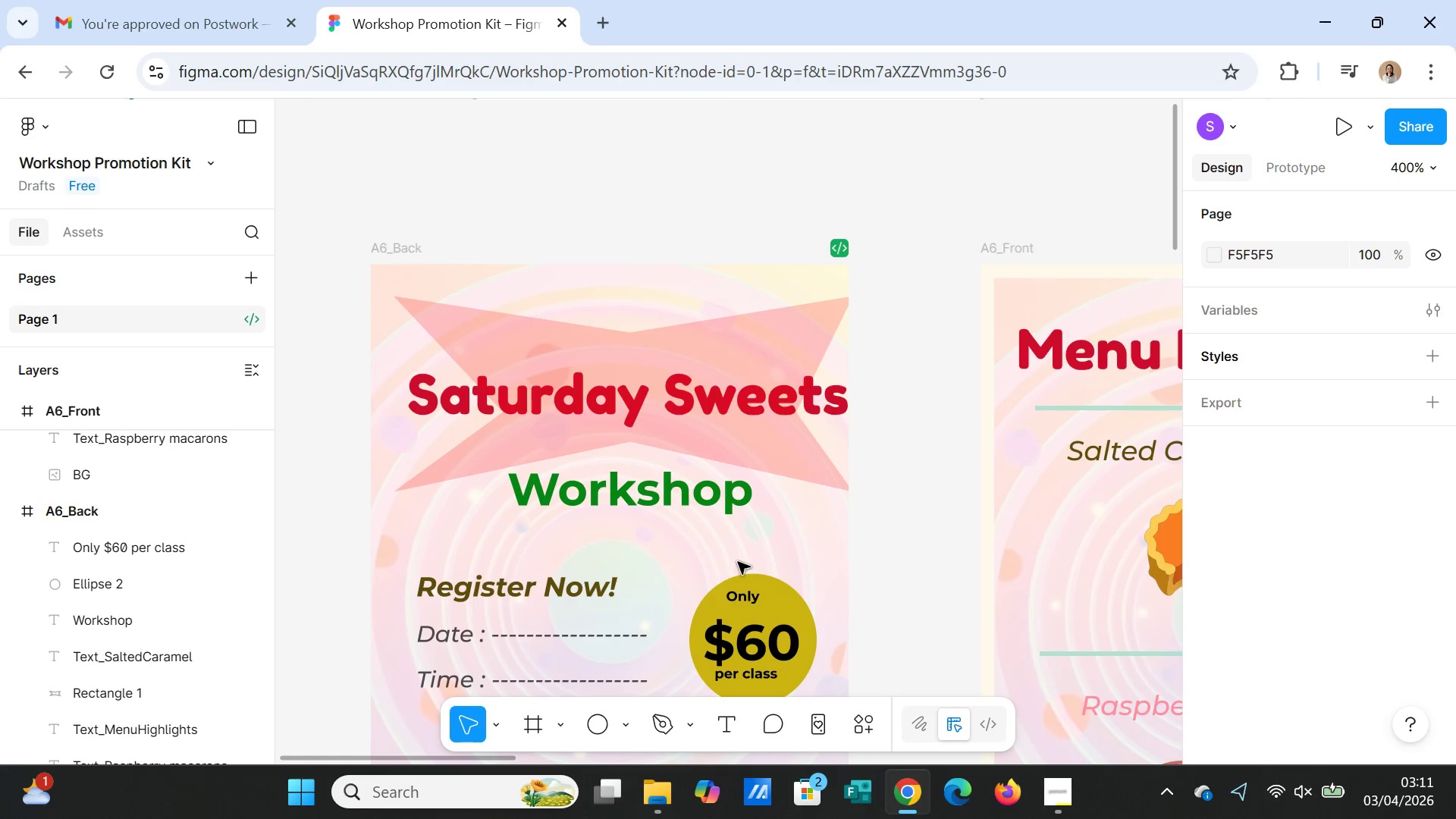 
left_click([735, 560])
 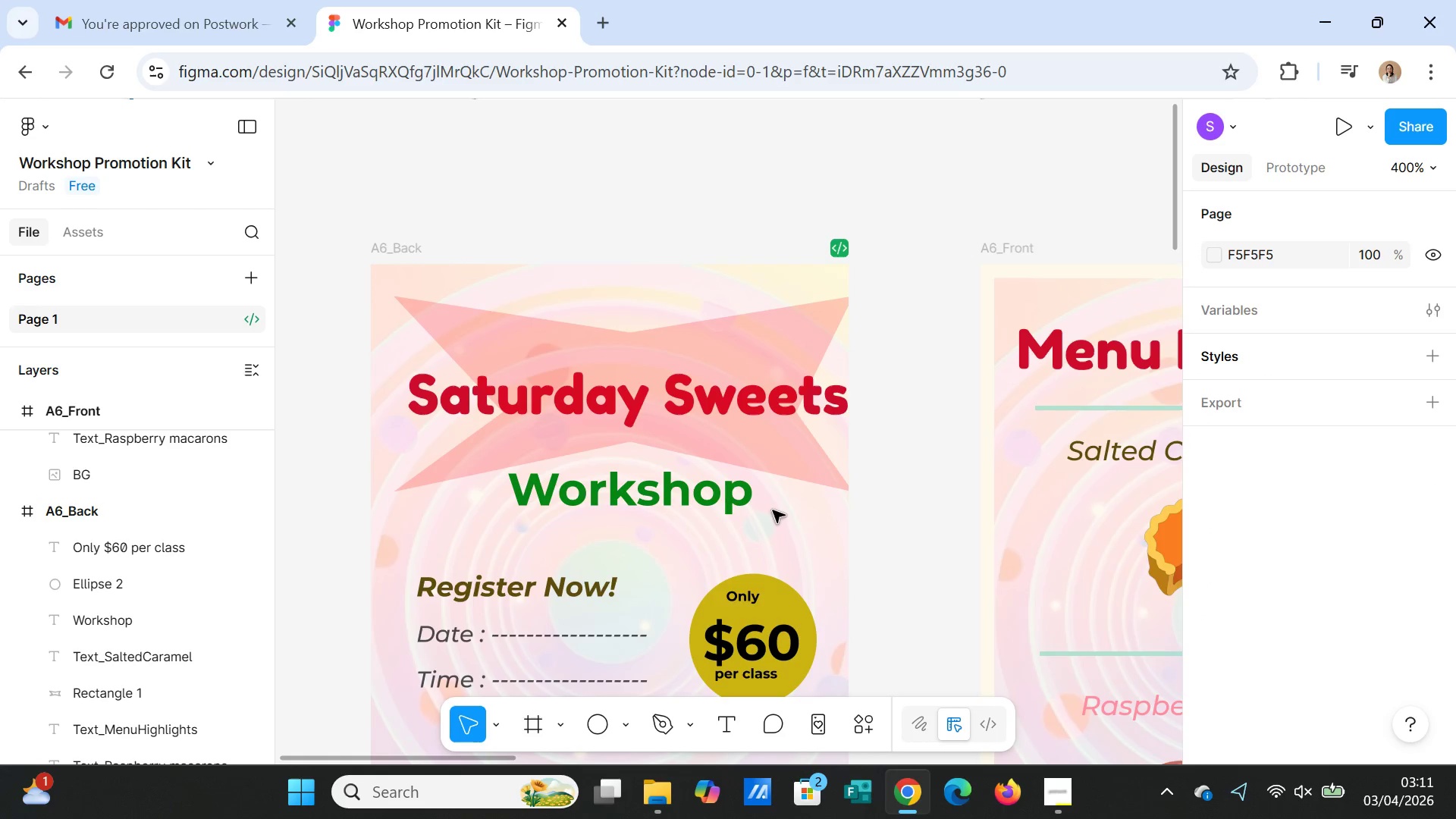 
left_click([773, 491])
 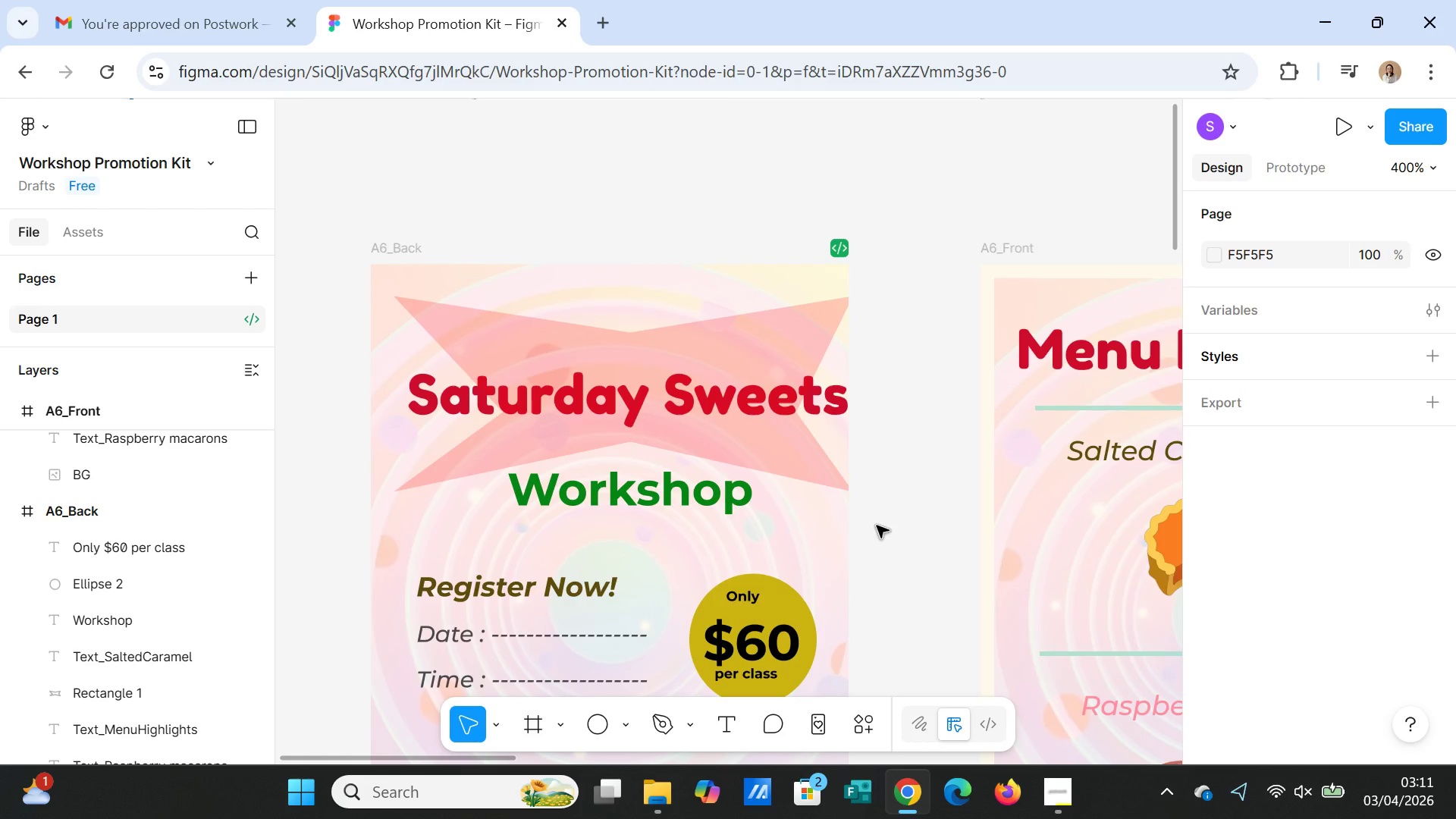 
key(Control+Z)
 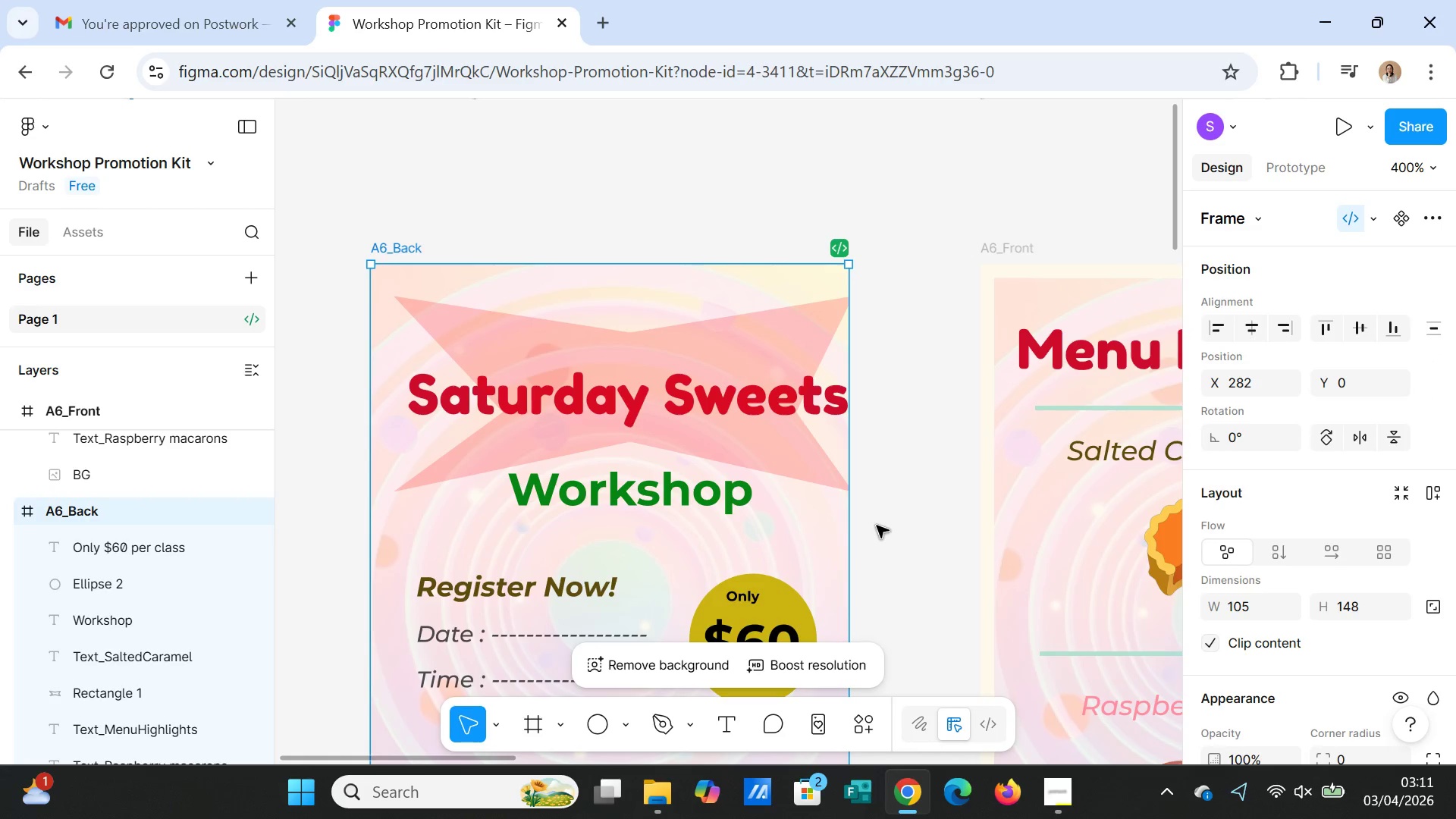 
key(Control+Z)
 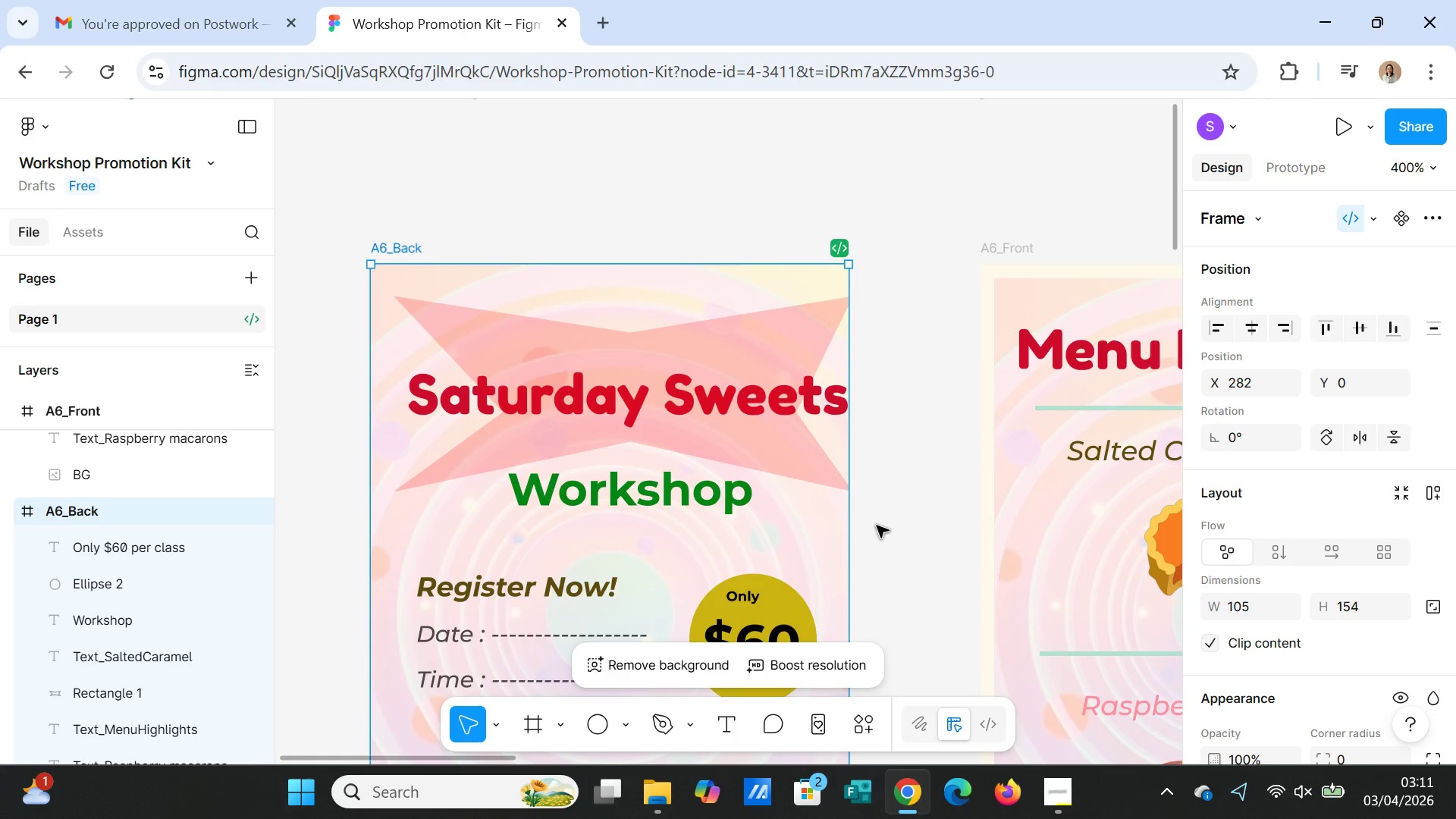 
key(Control+Z)
 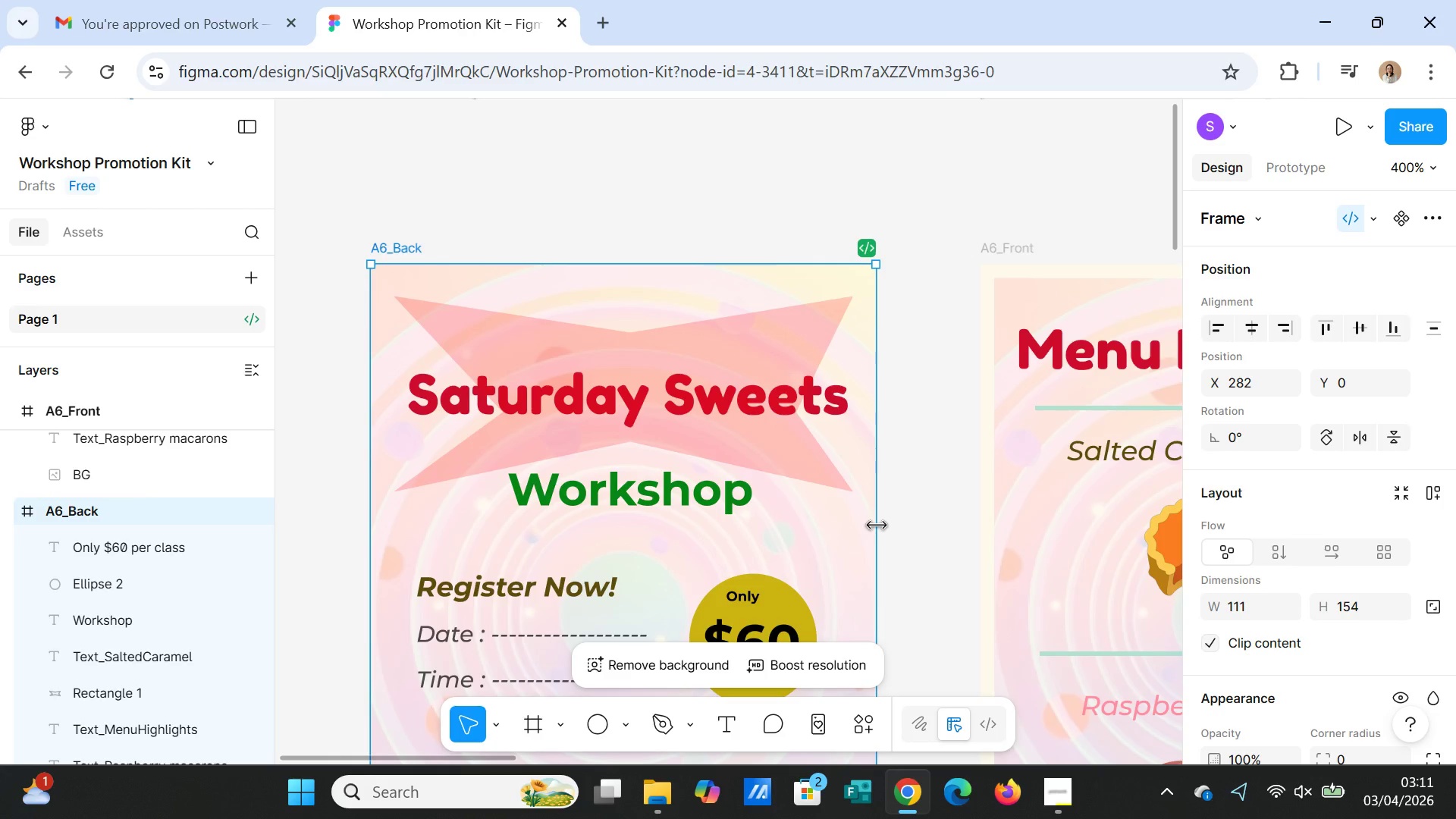 
key(Control+Z)
 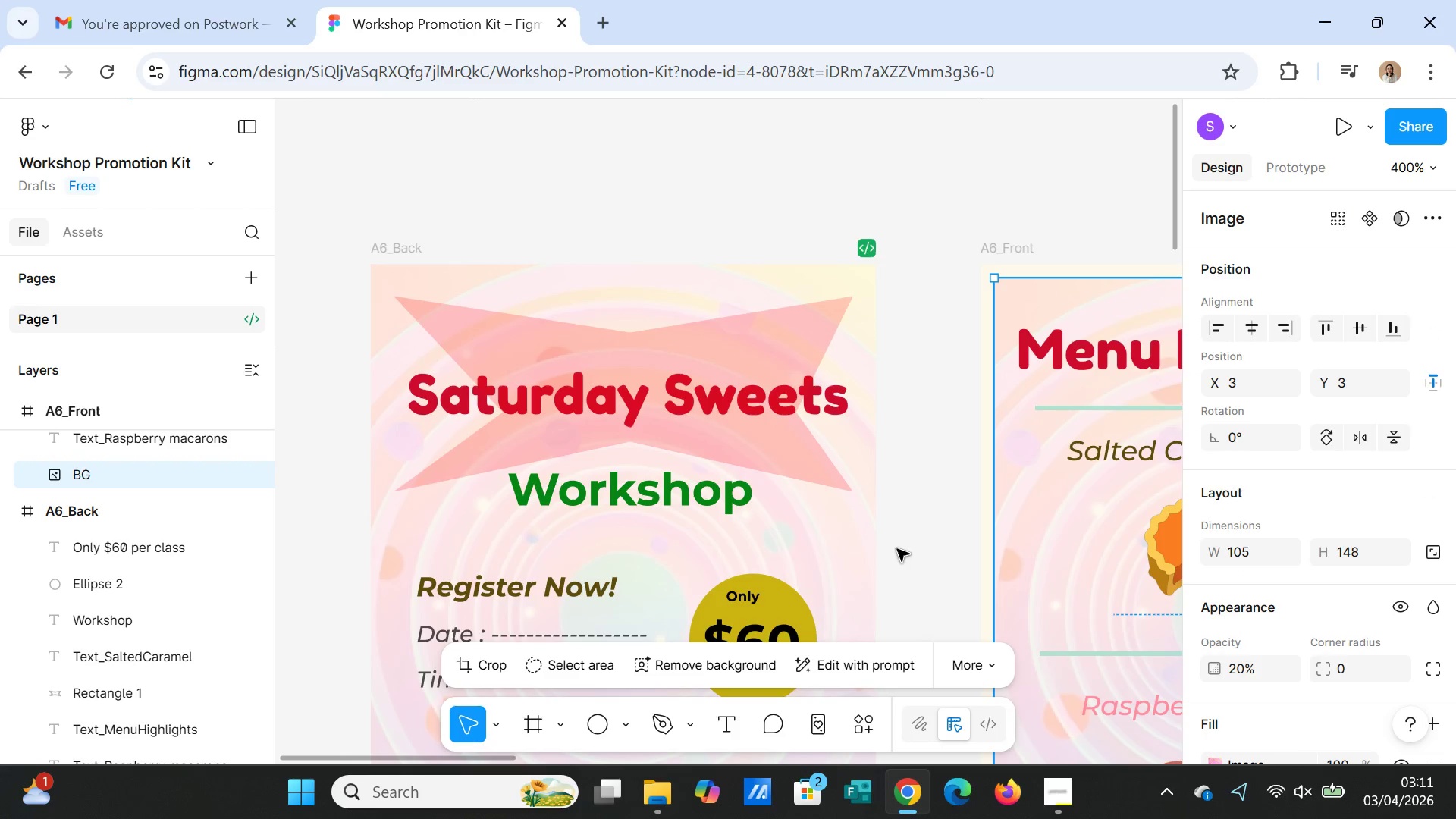 
left_click([899, 551])
 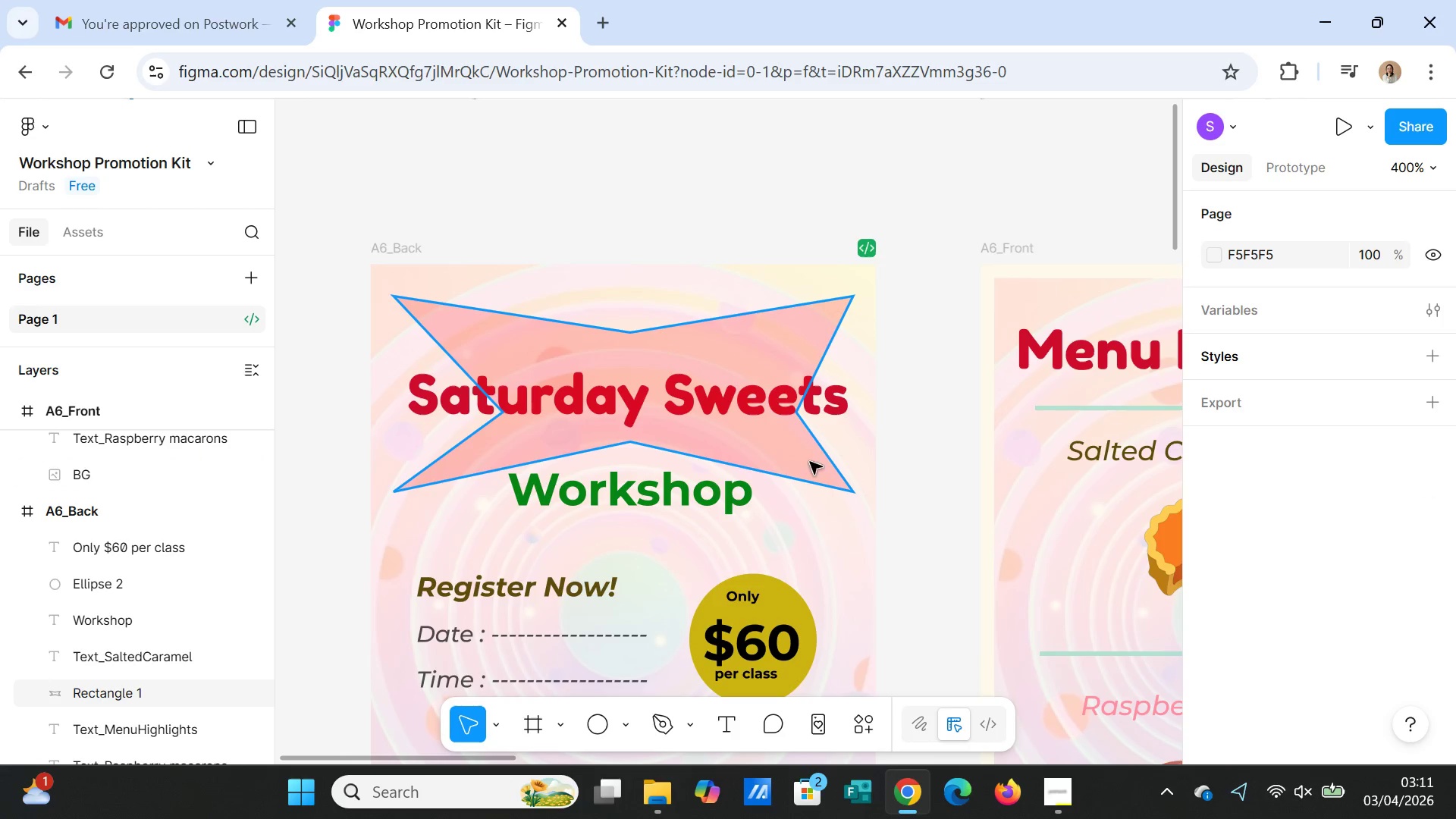 
scroll: coordinate [837, 498], scroll_direction: down, amount: 4.0
 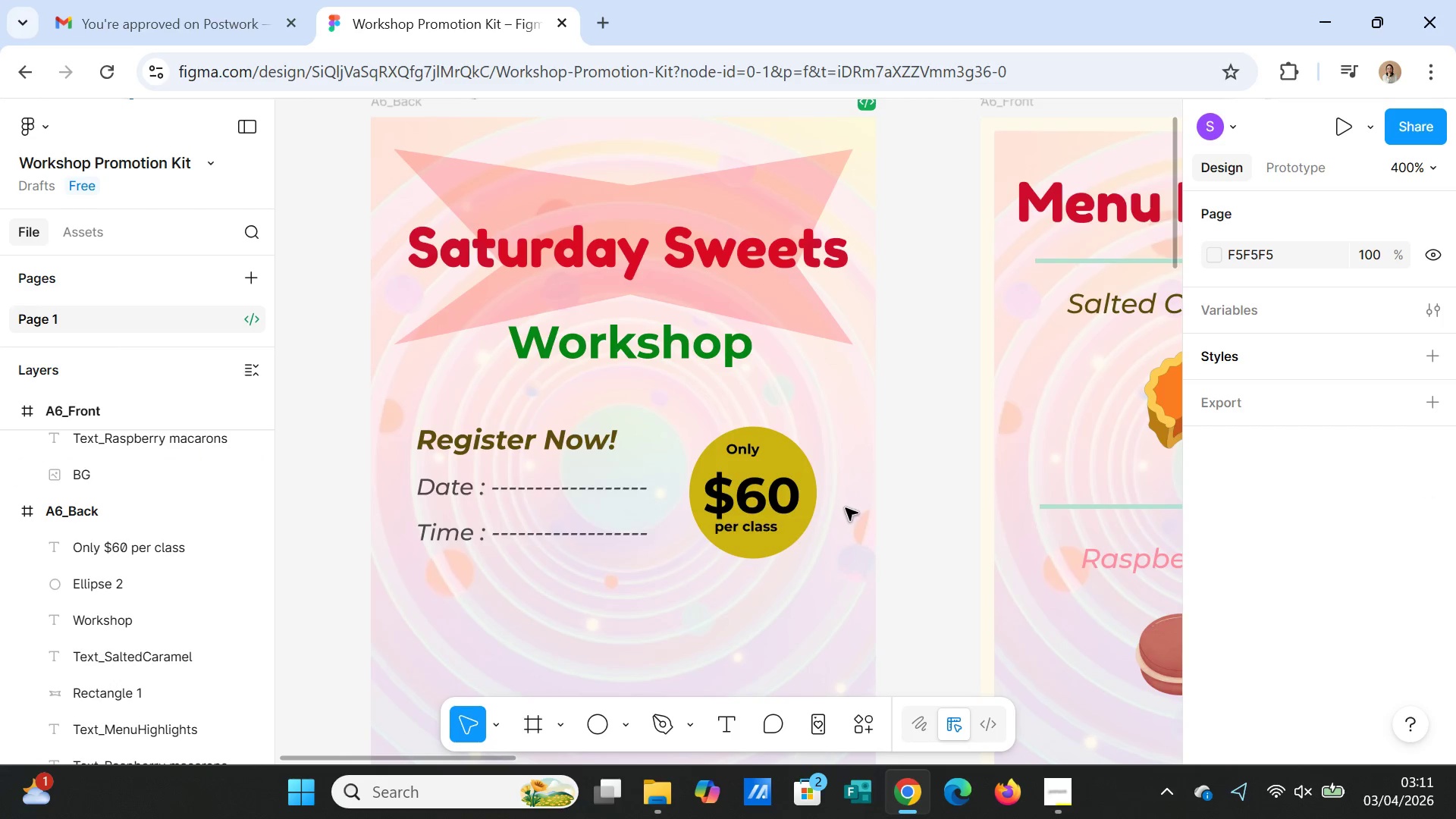 
scroll: coordinate [849, 510], scroll_direction: up, amount: 5.0
 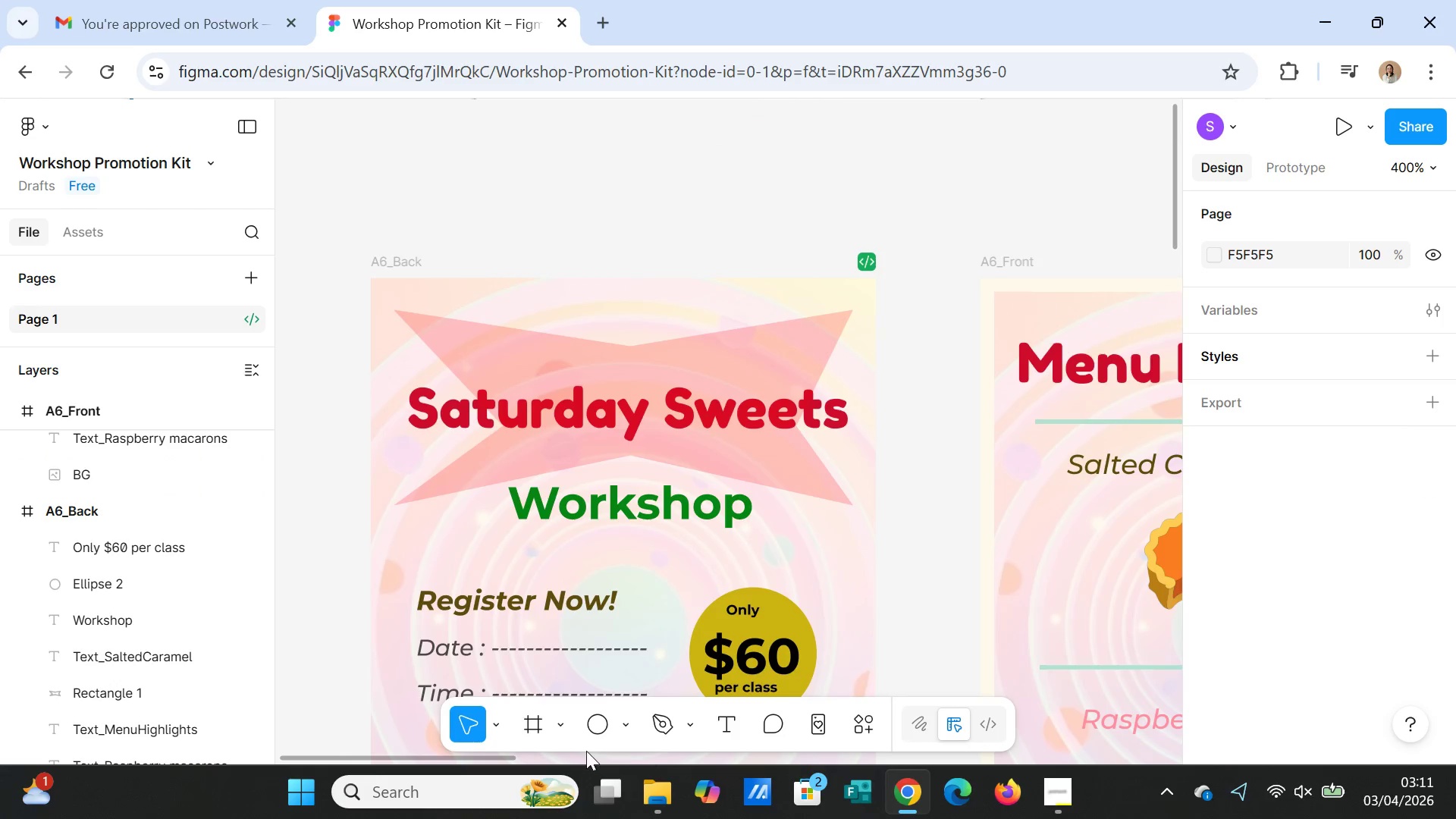 
left_click_drag(start_coordinate=[514, 760], to_coordinate=[701, 794])
 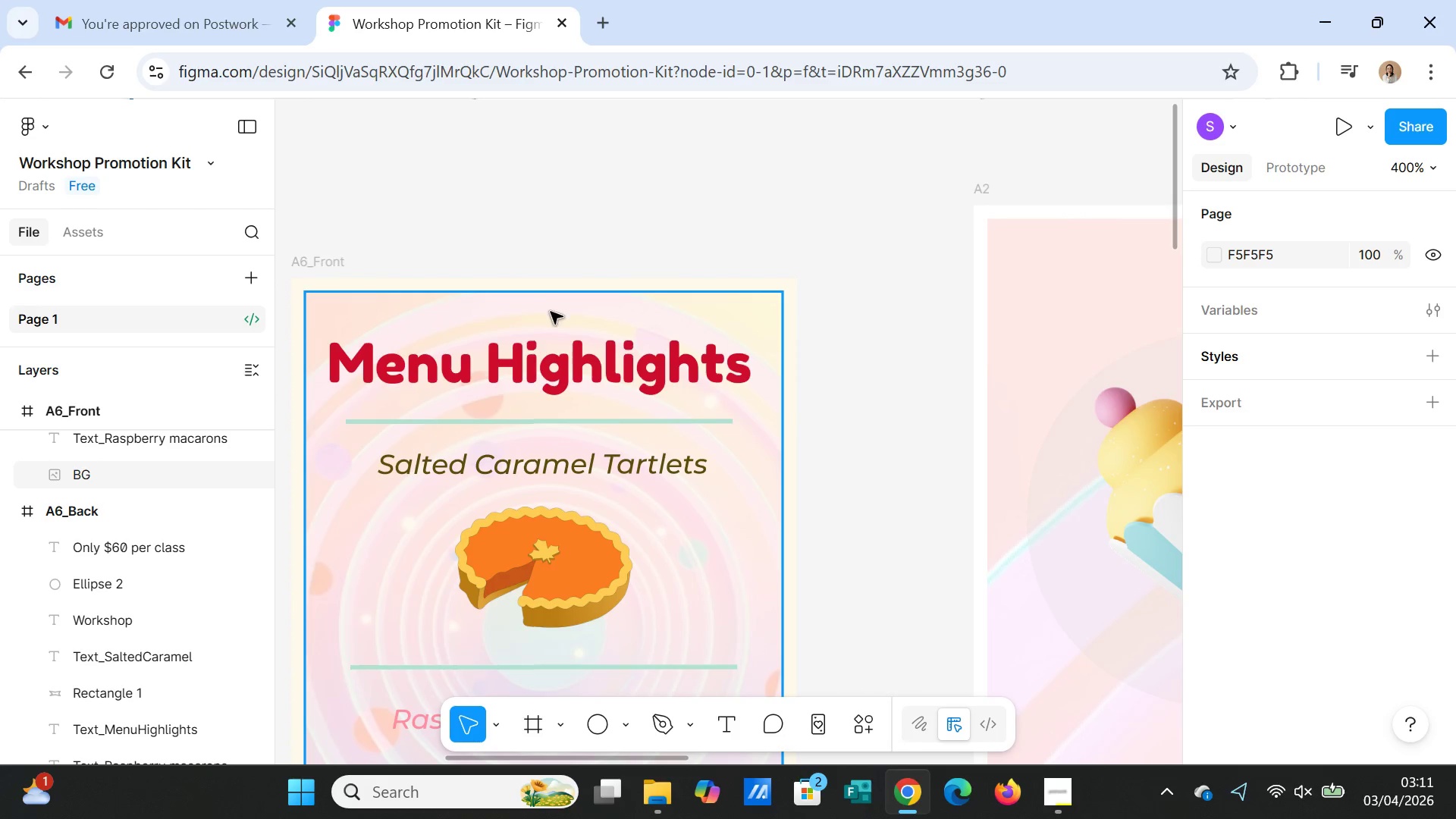 
left_click([330, 259])
 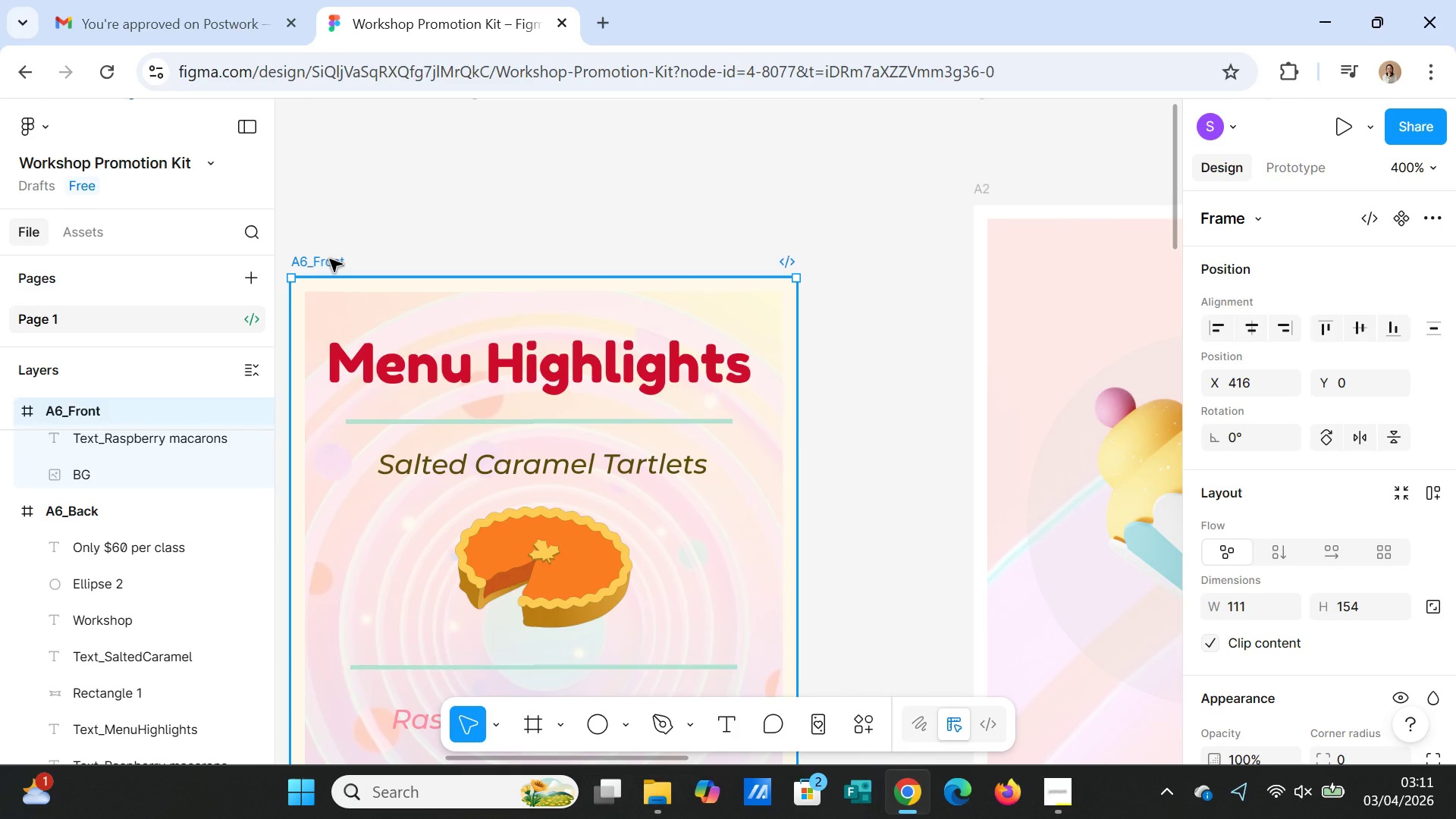 
key(Control+D)
 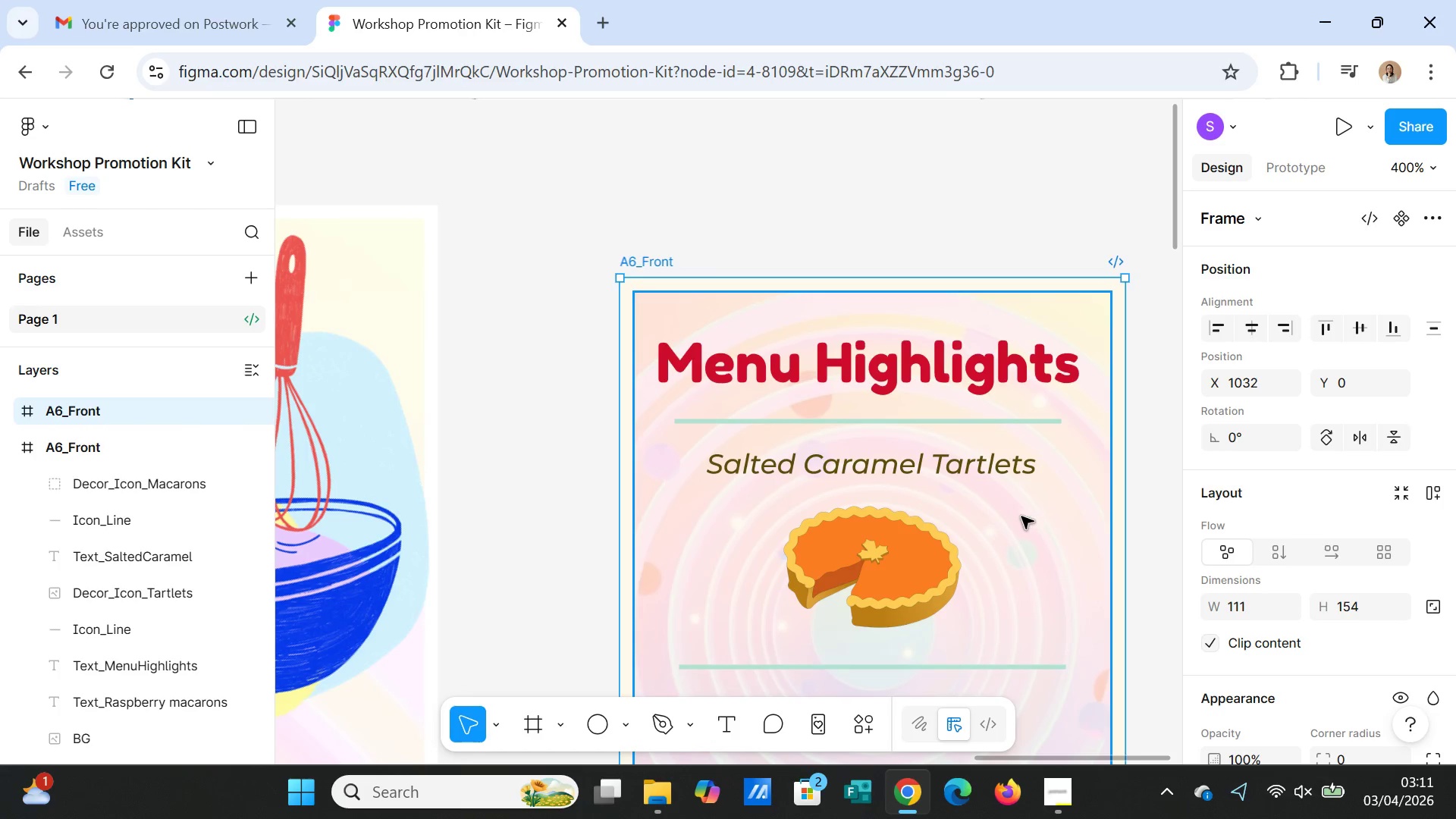 
left_click([1148, 493])
 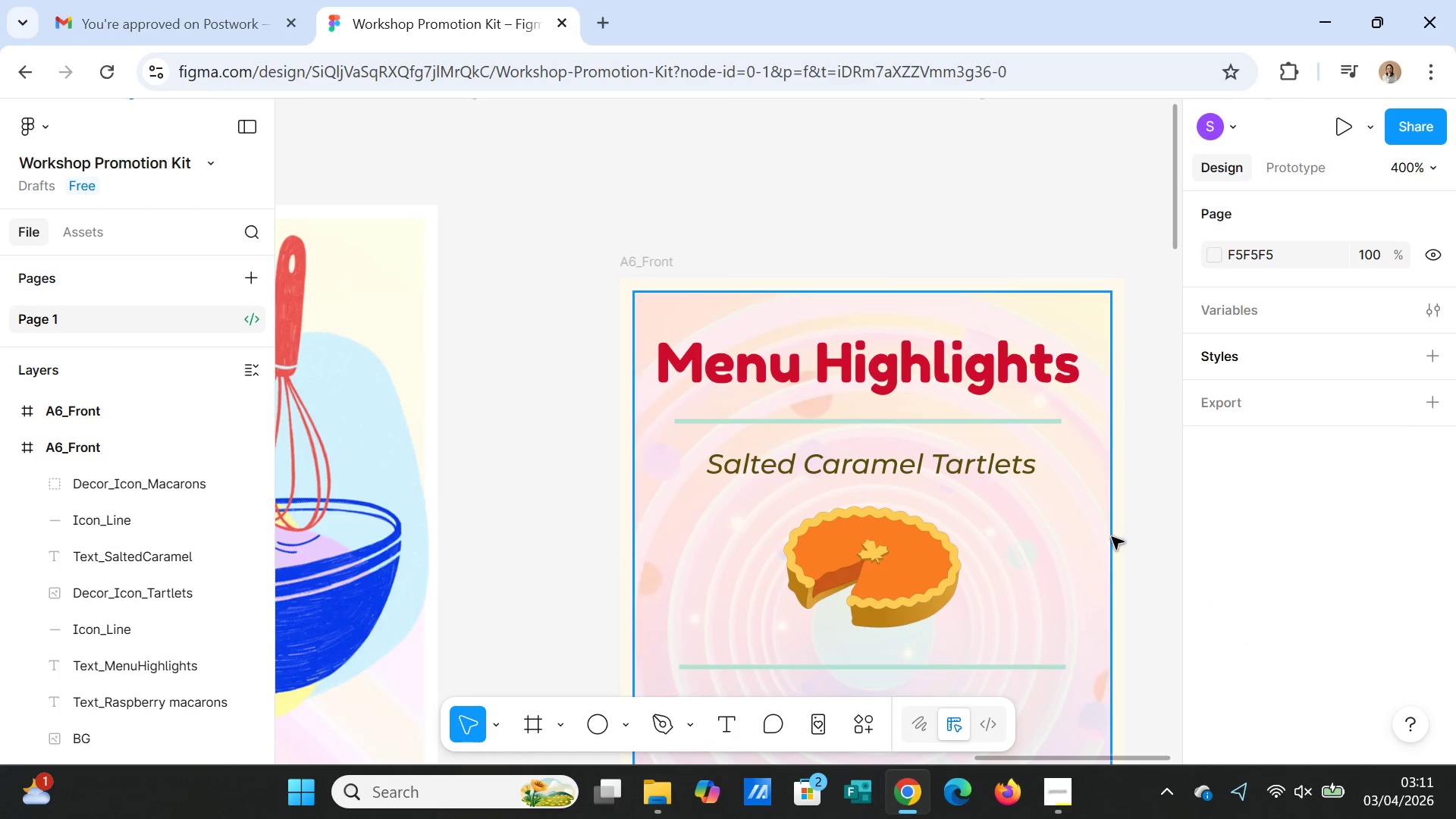 
scroll: coordinate [1057, 569], scroll_direction: down, amount: 6.0
 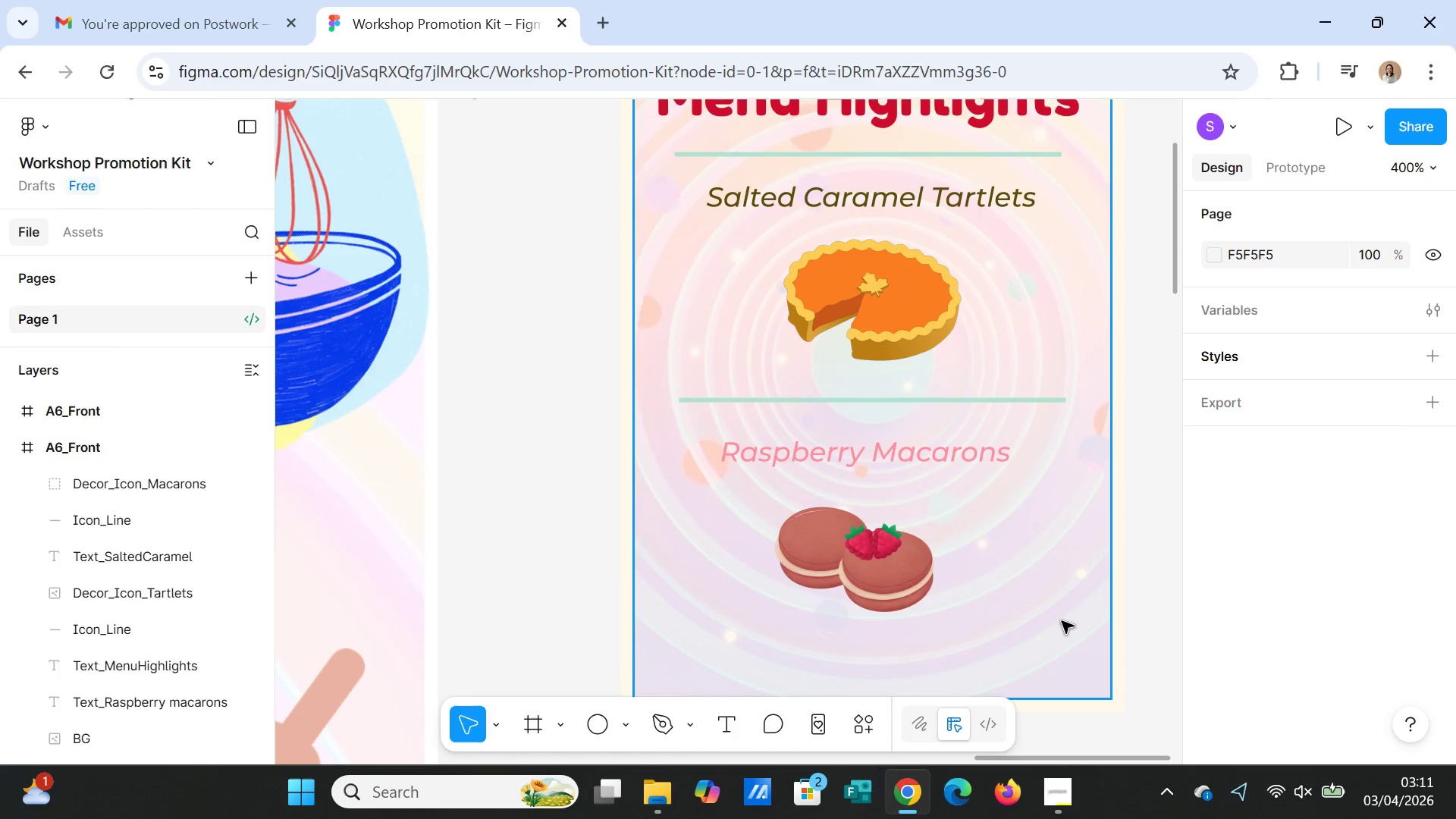 
scroll: coordinate [1056, 603], scroll_direction: up, amount: 6.0
 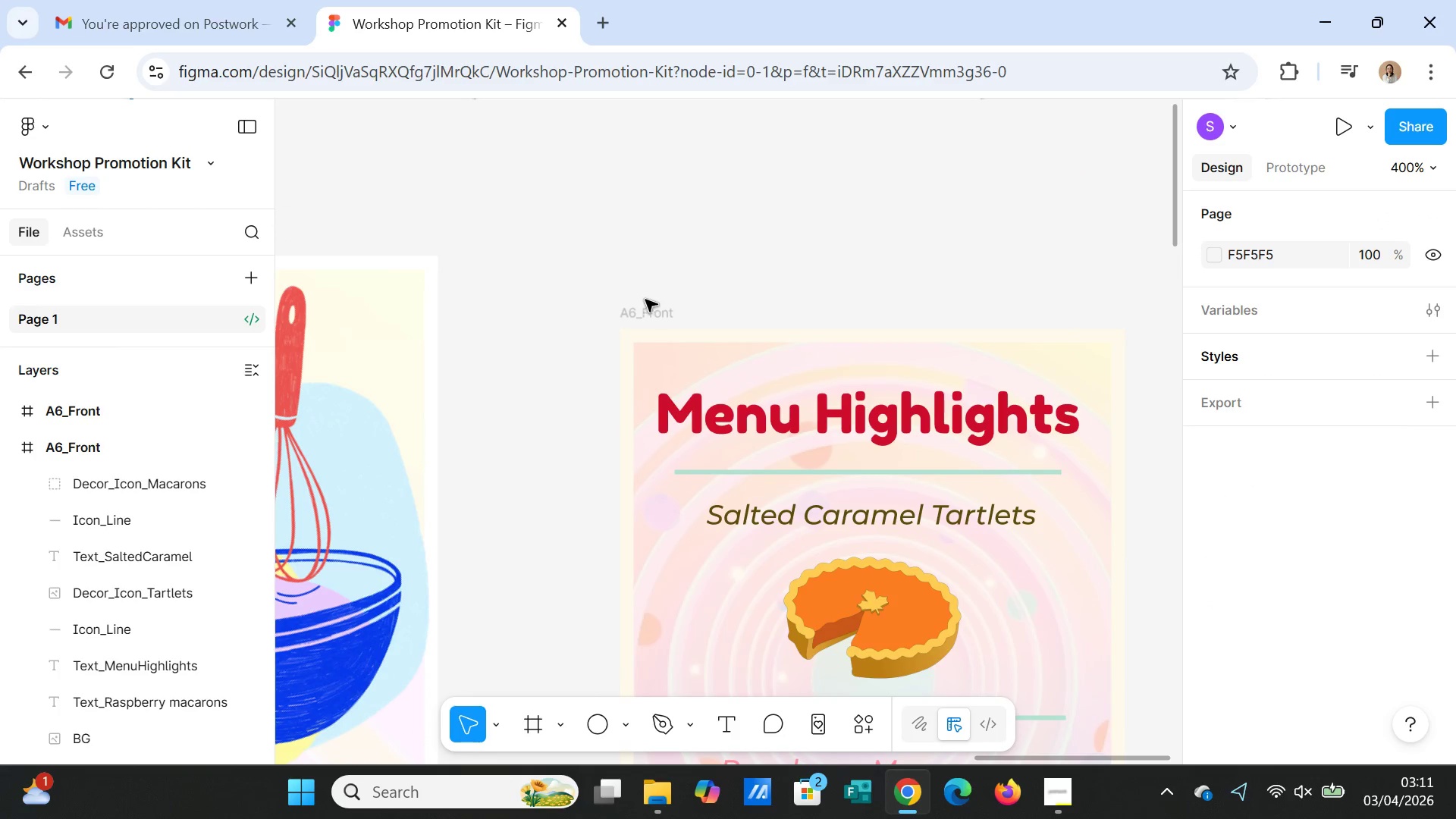 
left_click([644, 313])
 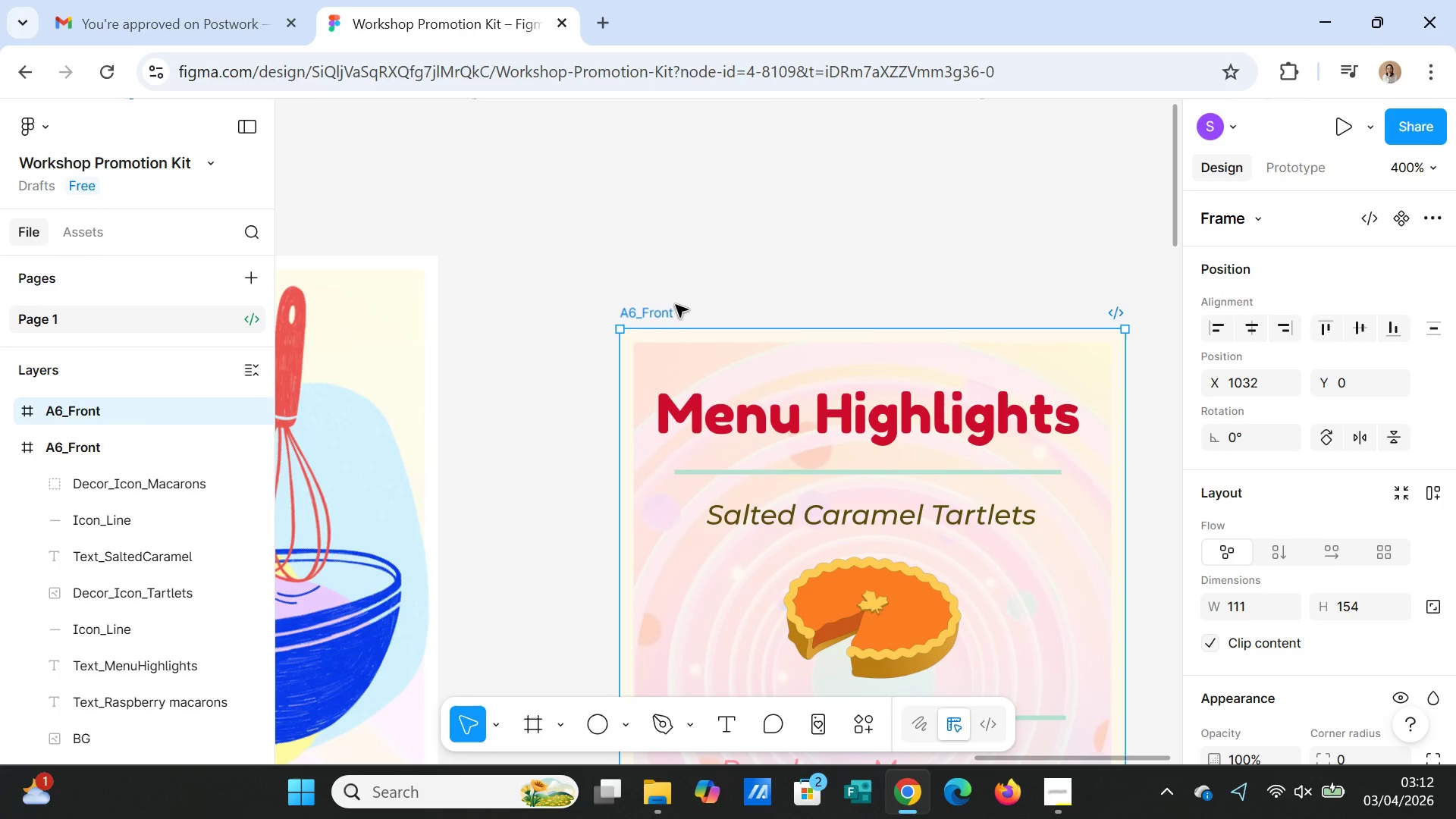 
left_click_drag(start_coordinate=[641, 310], to_coordinate=[476, 293])
 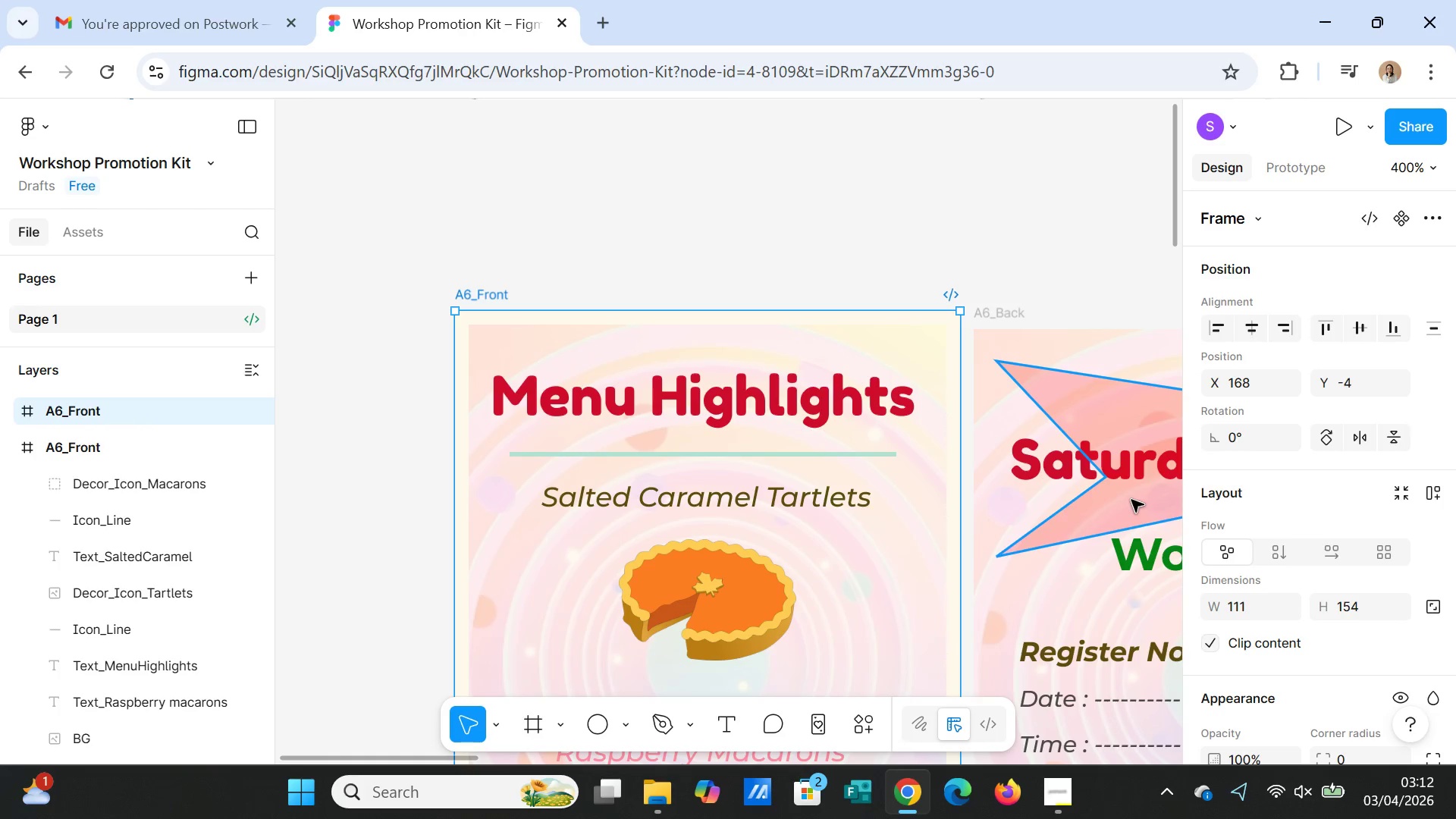 
left_click([828, 389])
 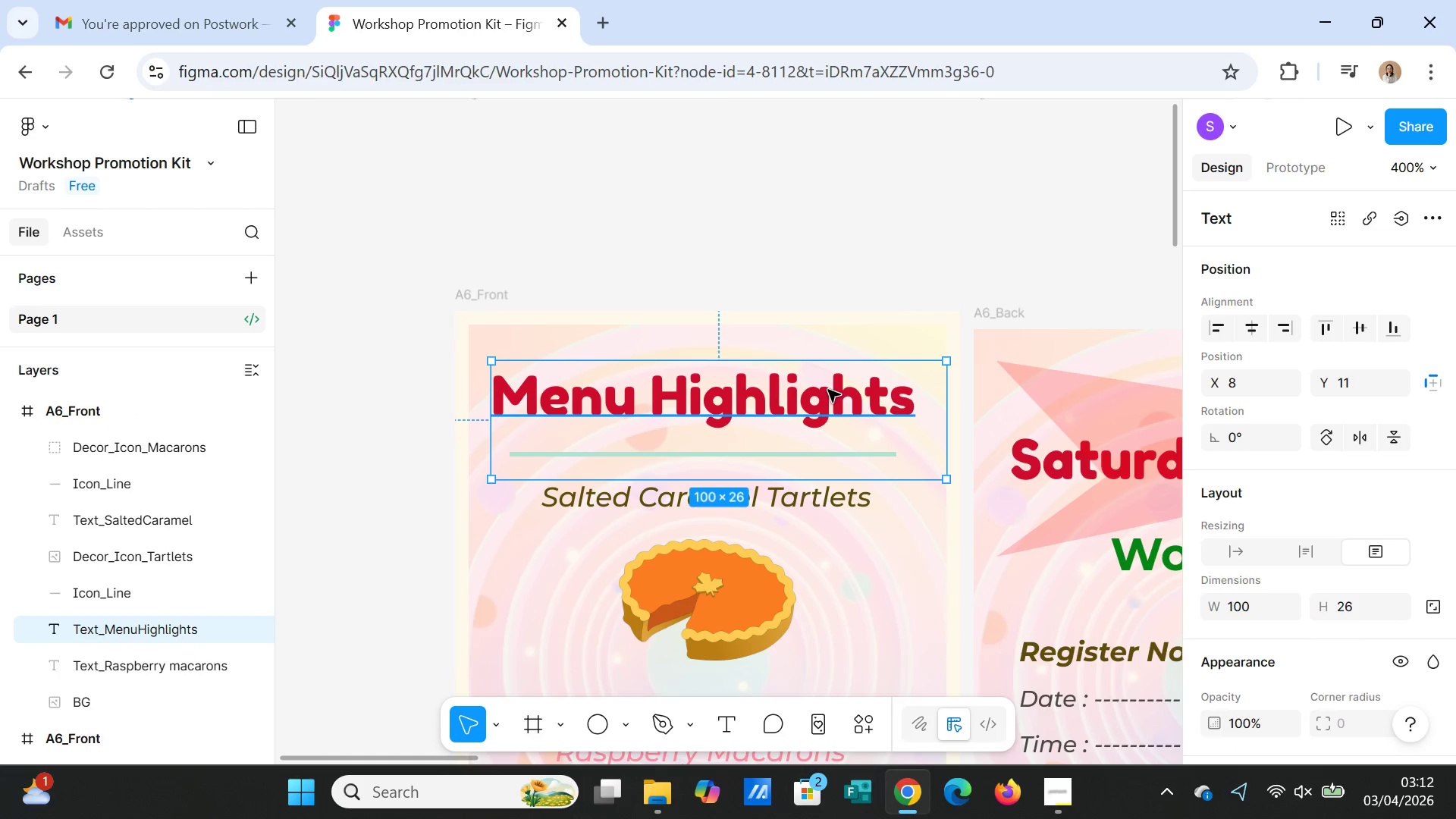 
key(Delete)
 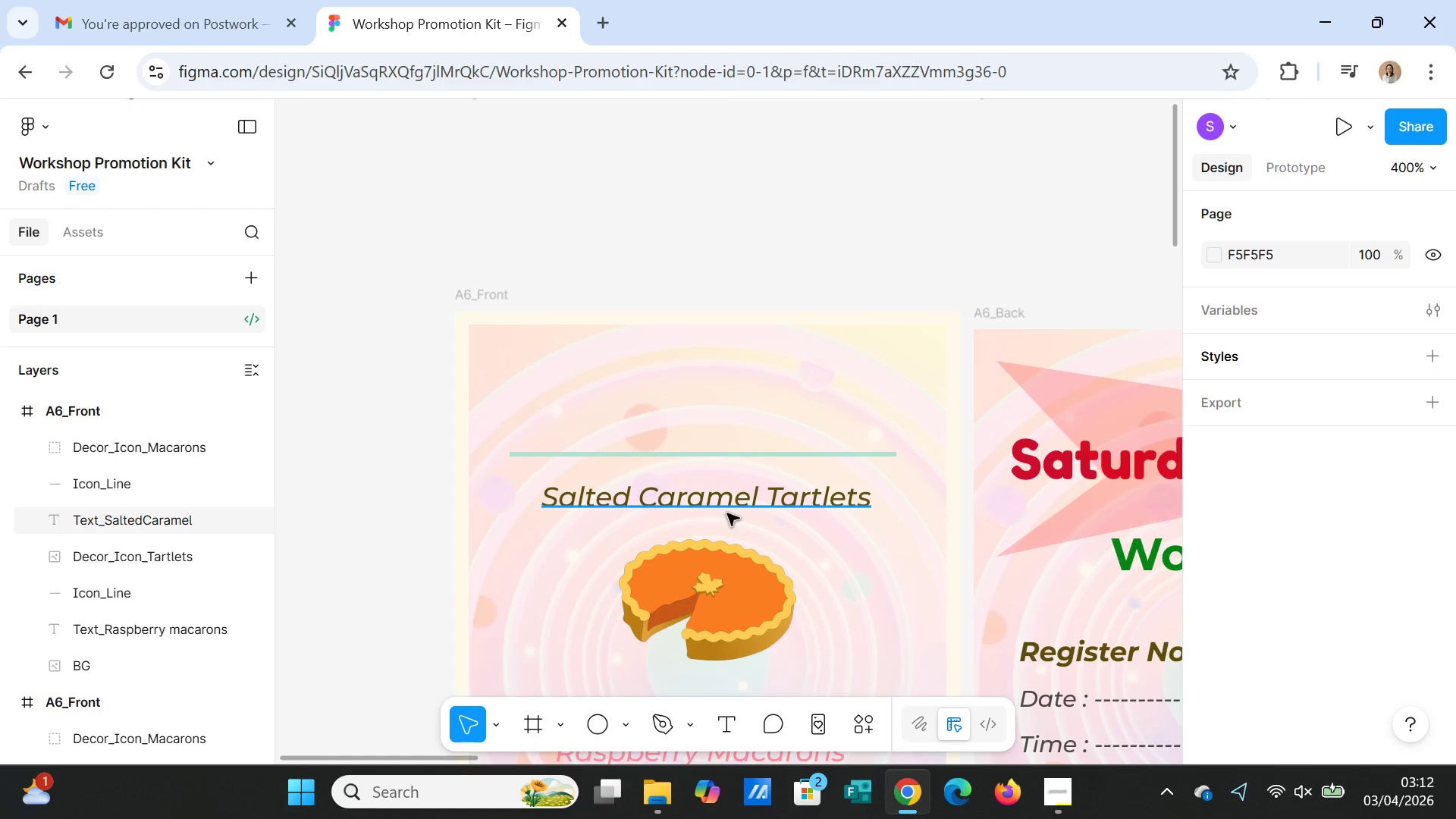 
left_click([723, 508])
 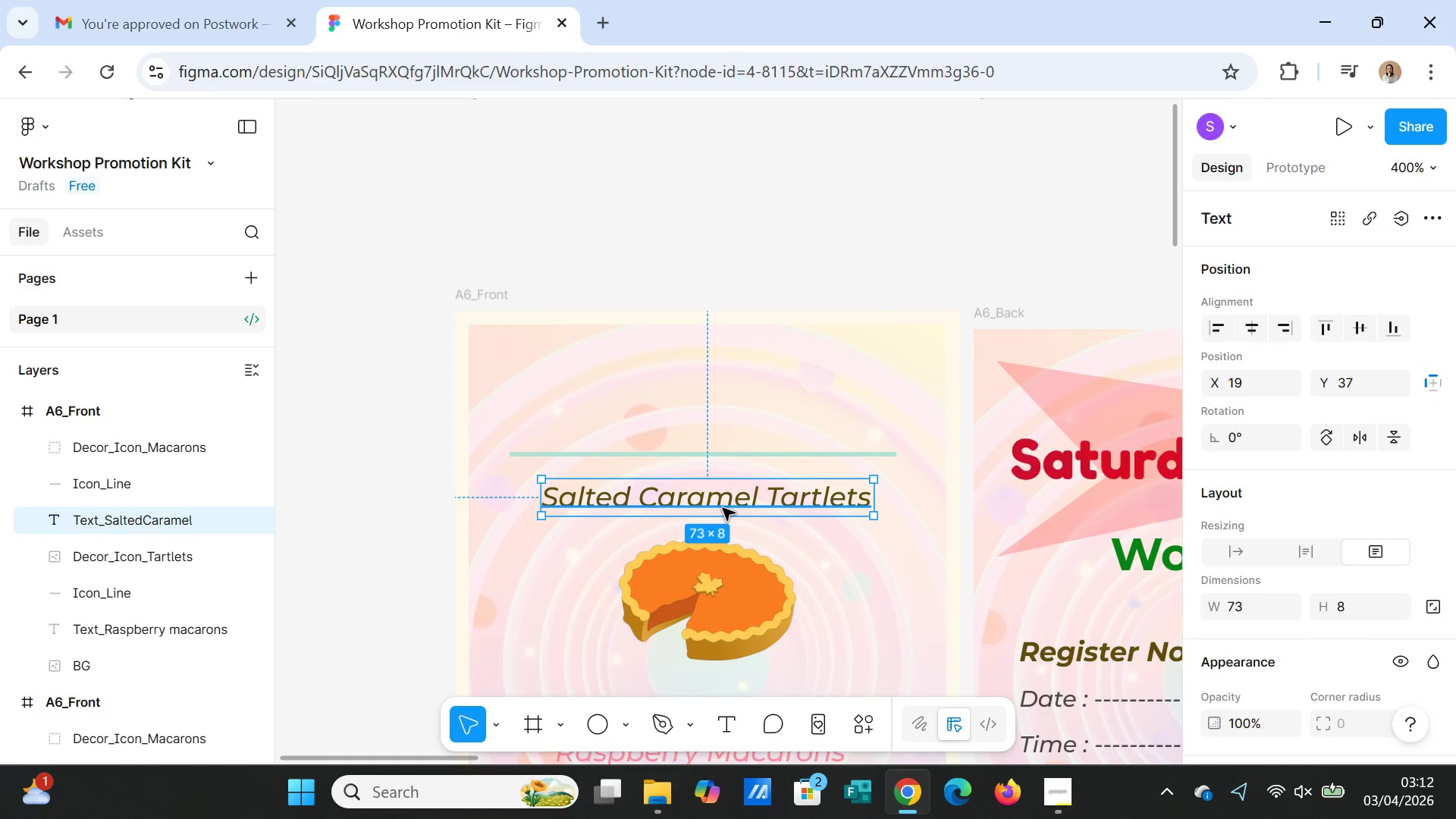 
key(Delete)
 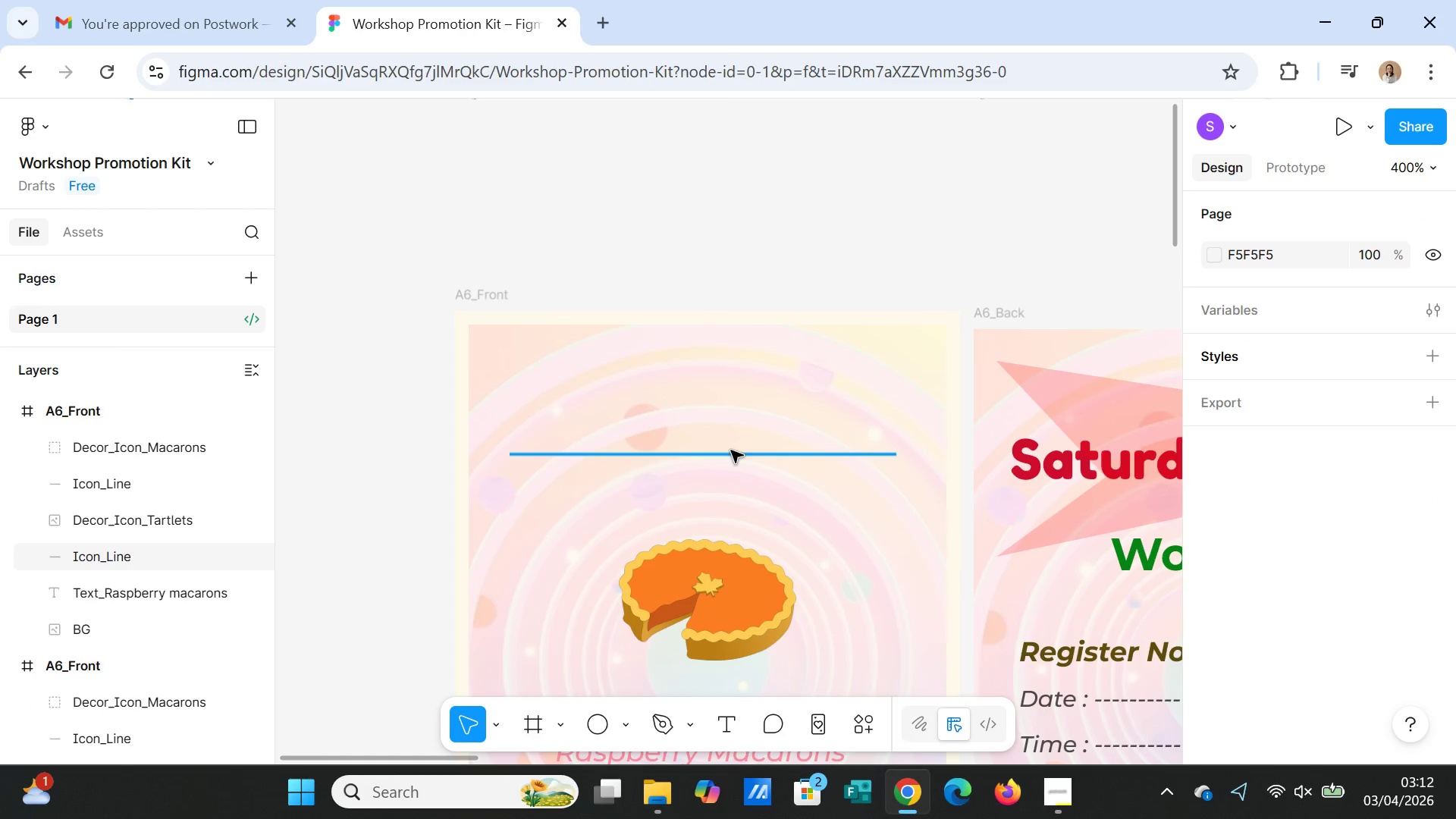 
left_click([731, 457])
 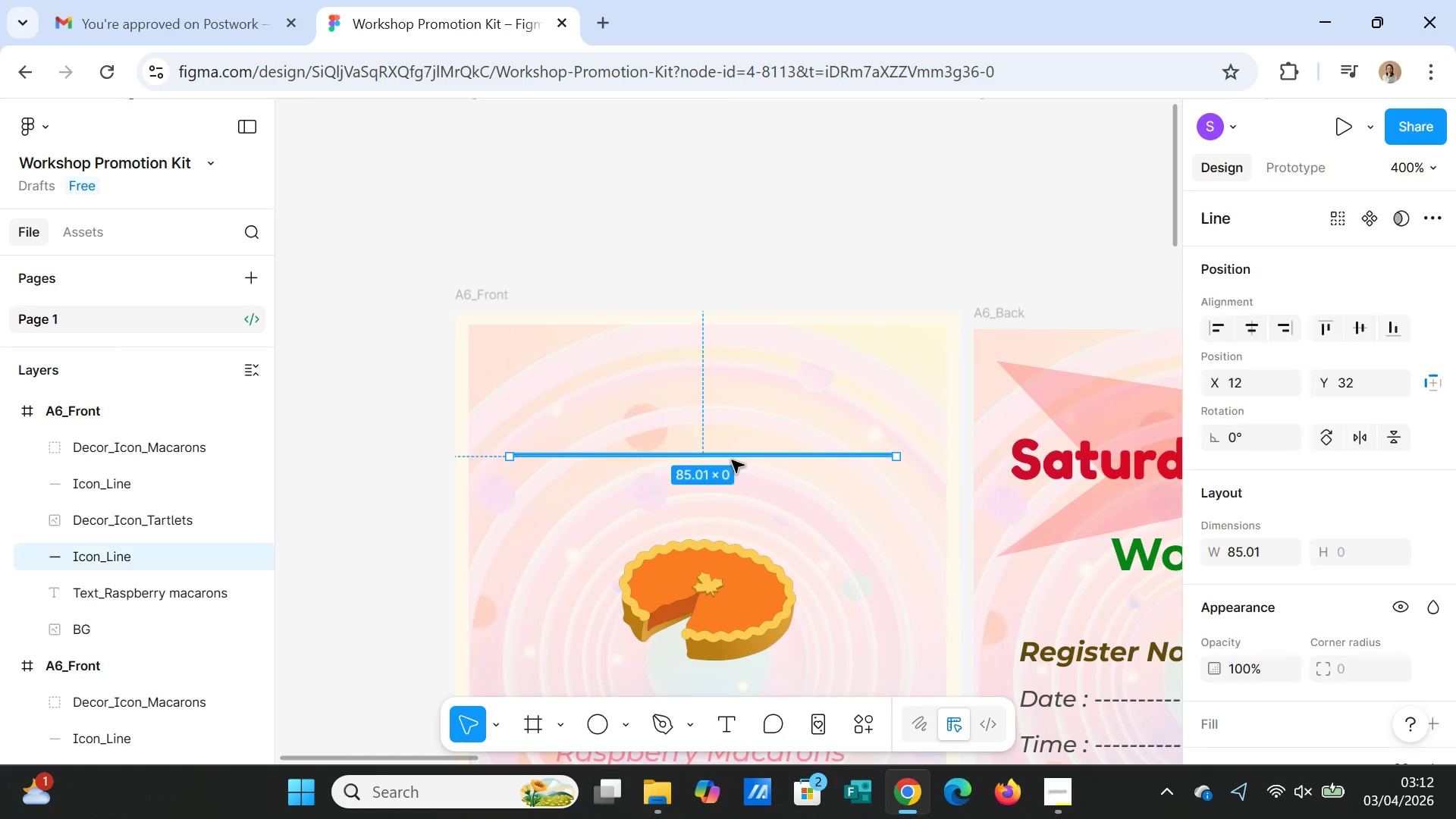 
key(Delete)
 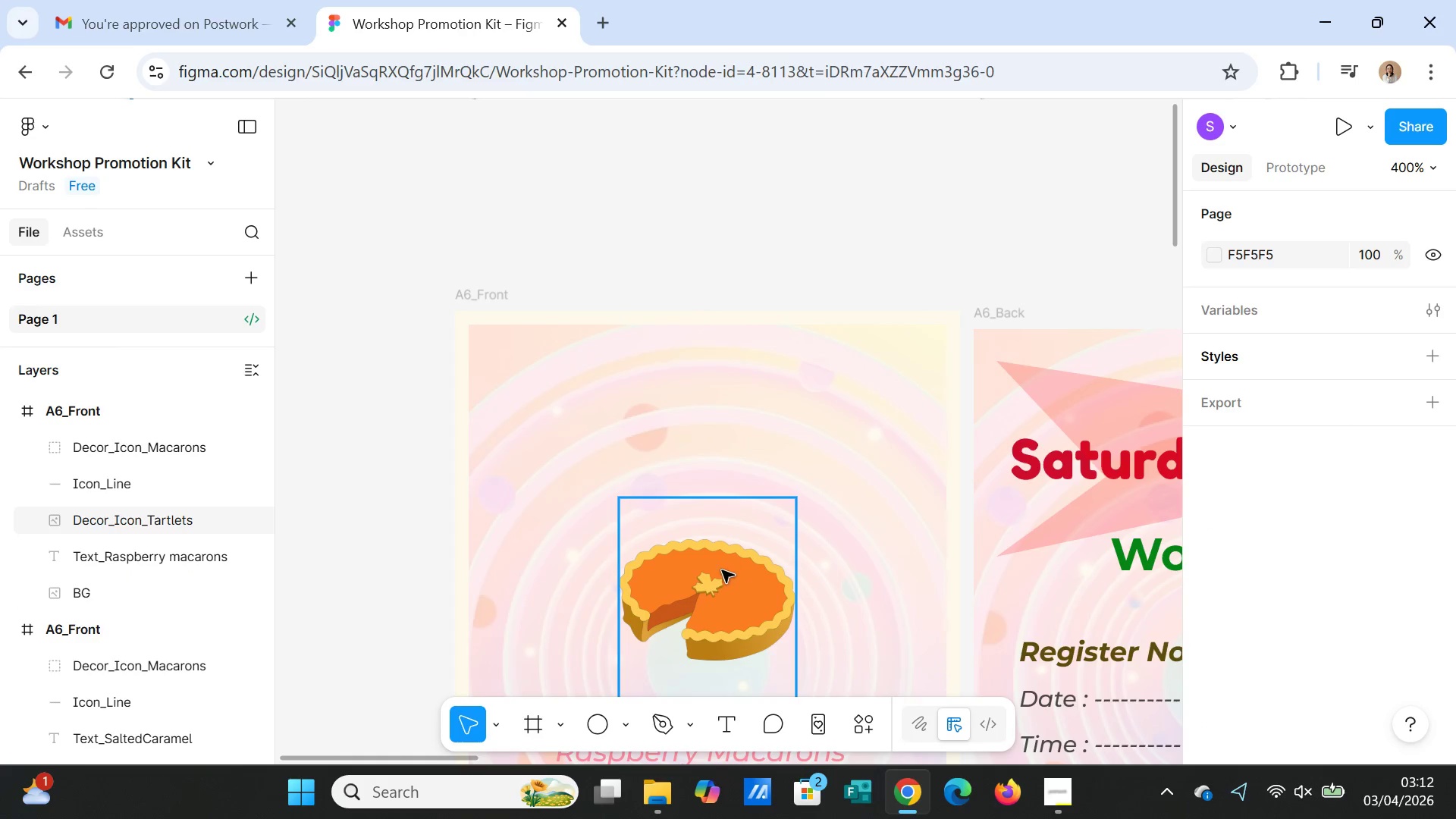 
left_click([722, 571])
 